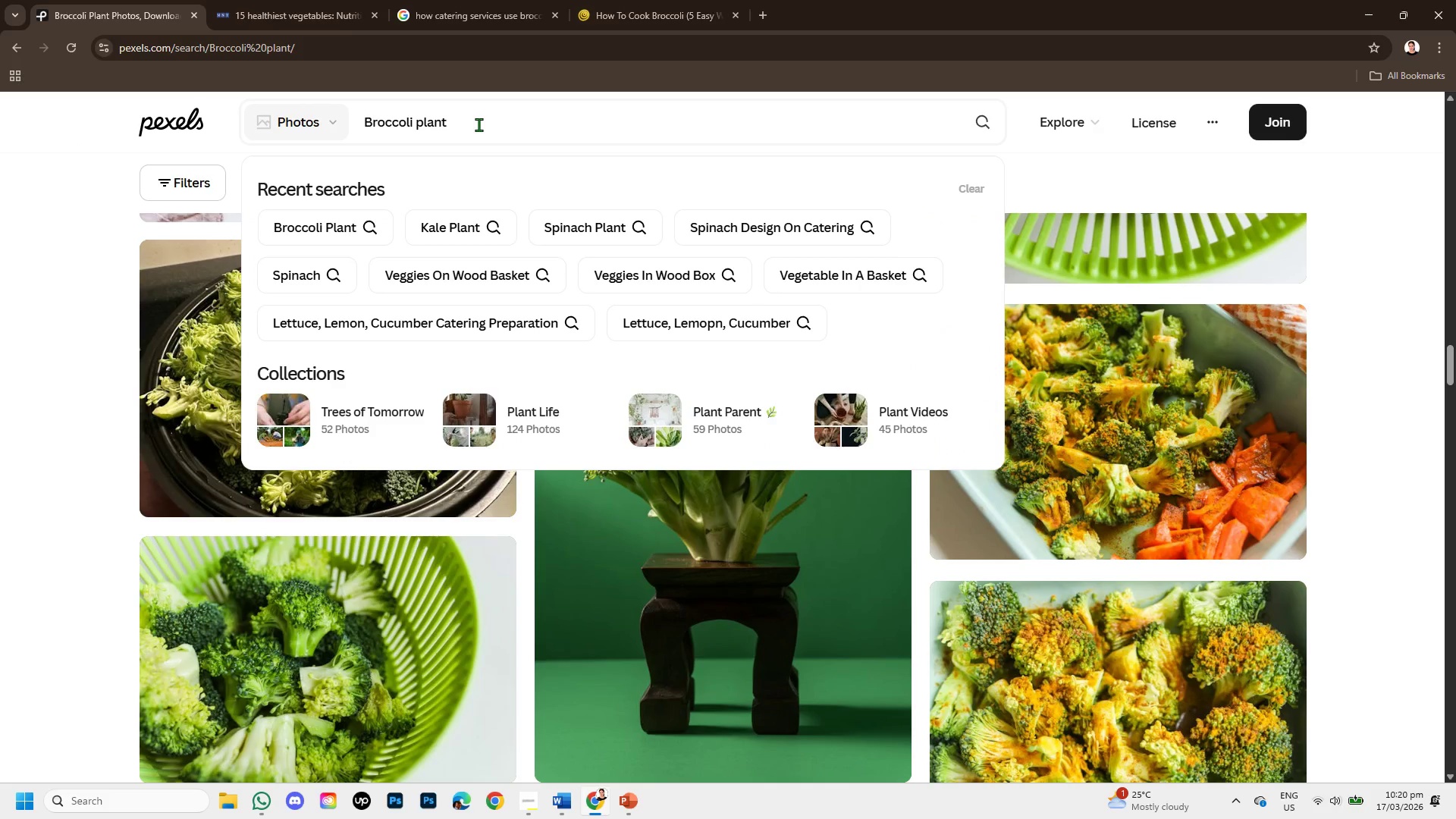 
key(Backspace)
key(Backspace)
key(Backspace)
key(Backspace)
type(hotography )
 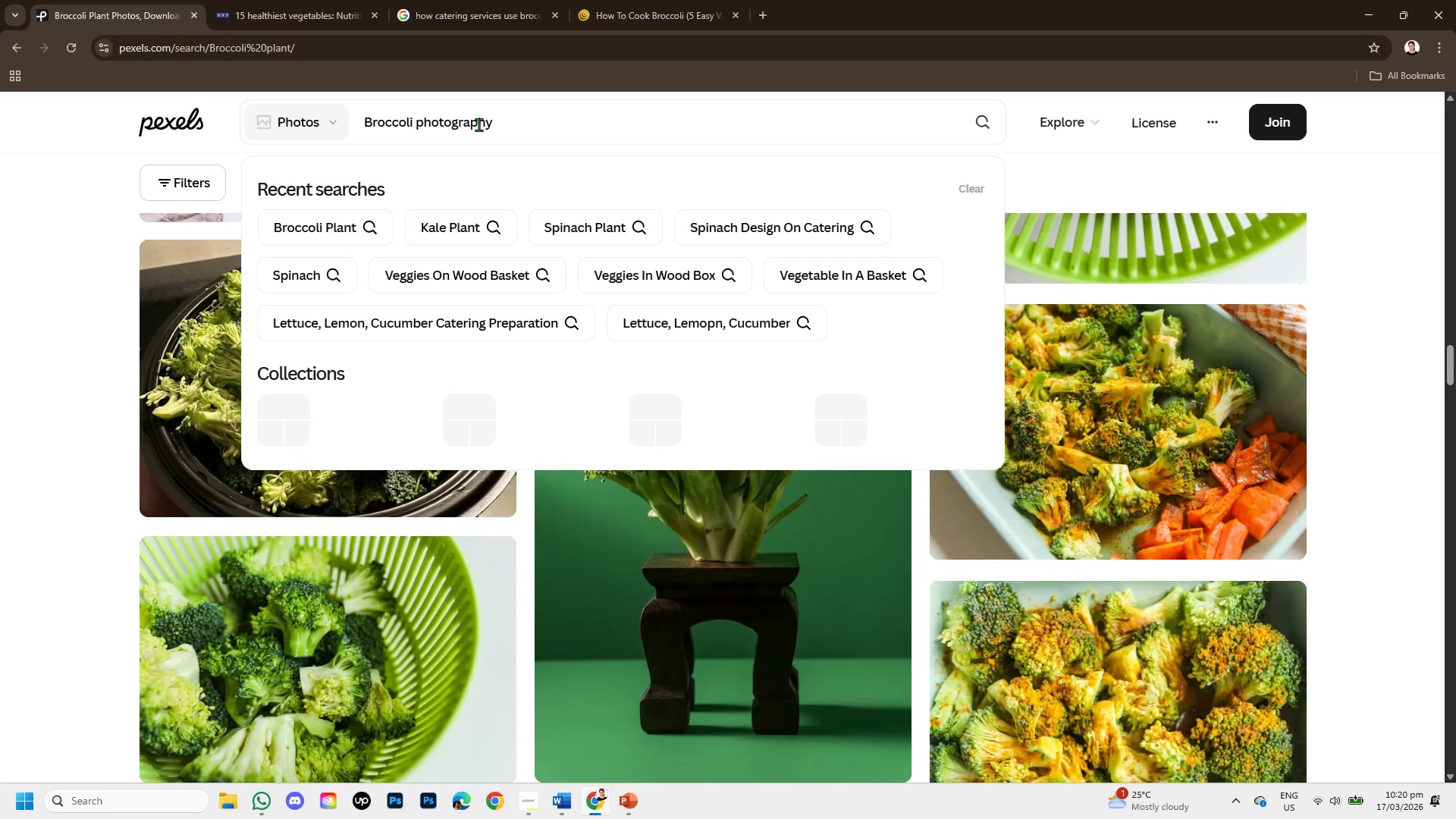 
key(Enter)
 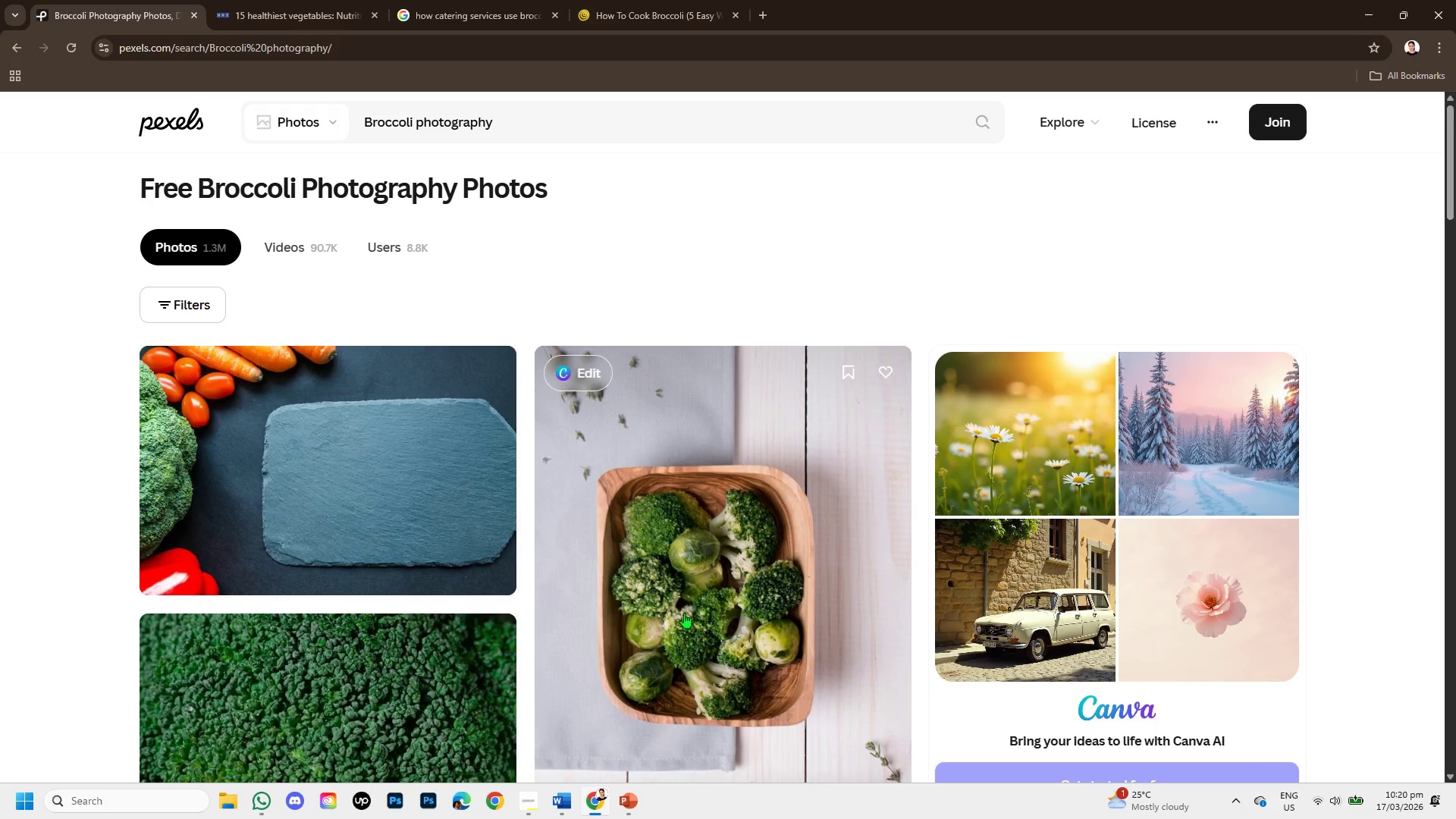 
scroll: coordinate [752, 474], scroll_direction: down, amount: 6.0
 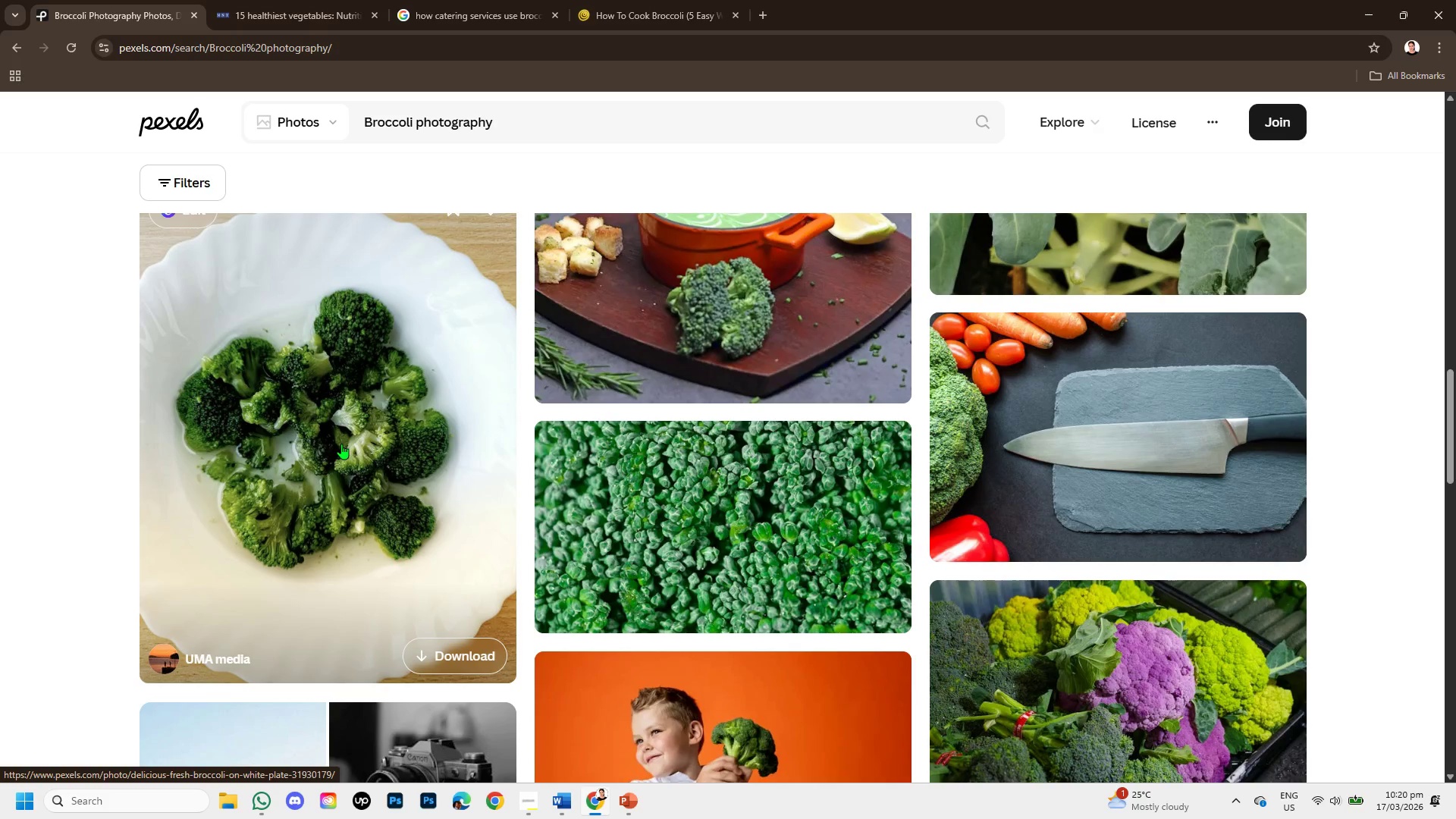 
left_click([341, 444])
 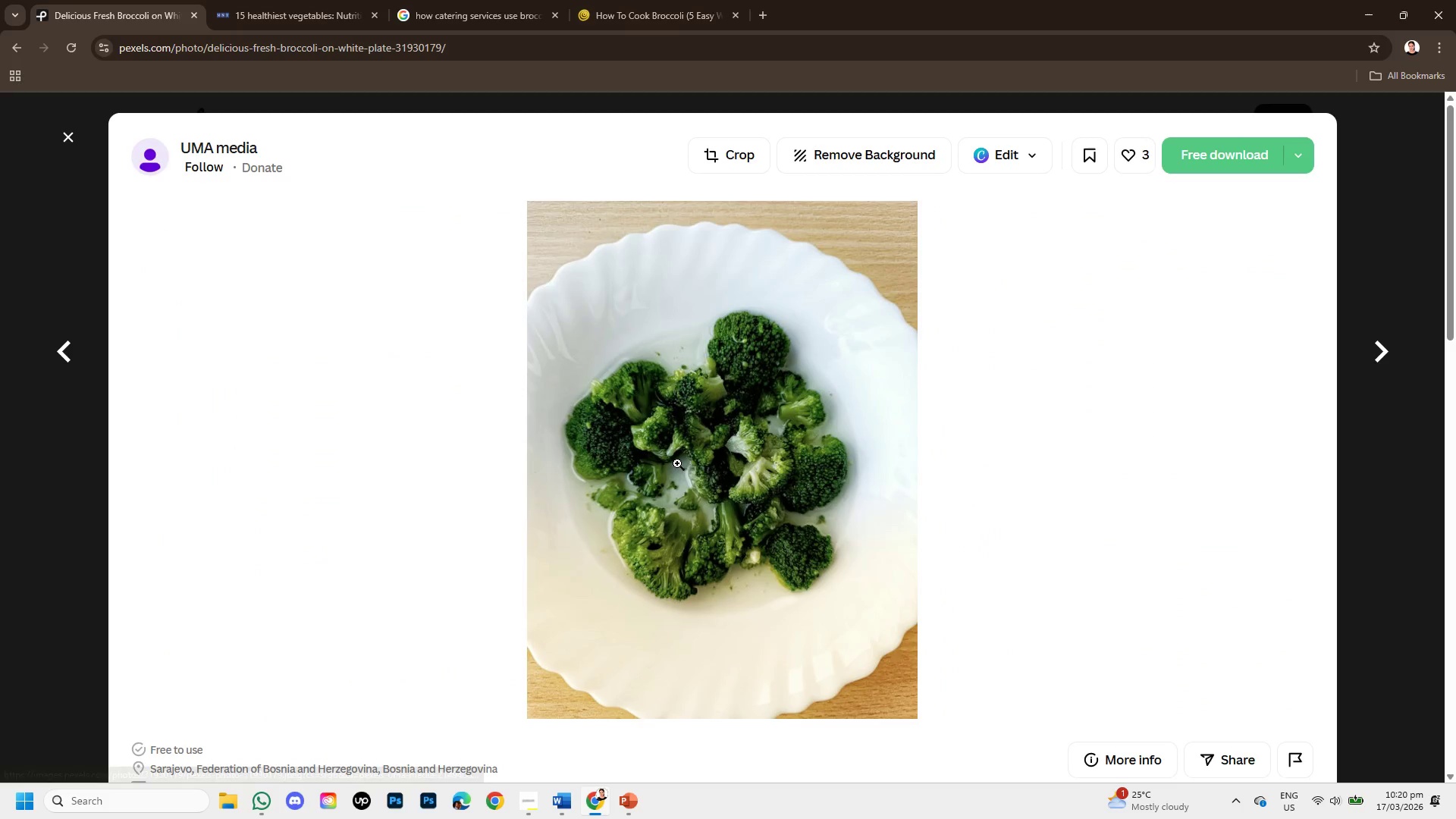 
right_click([679, 463])
 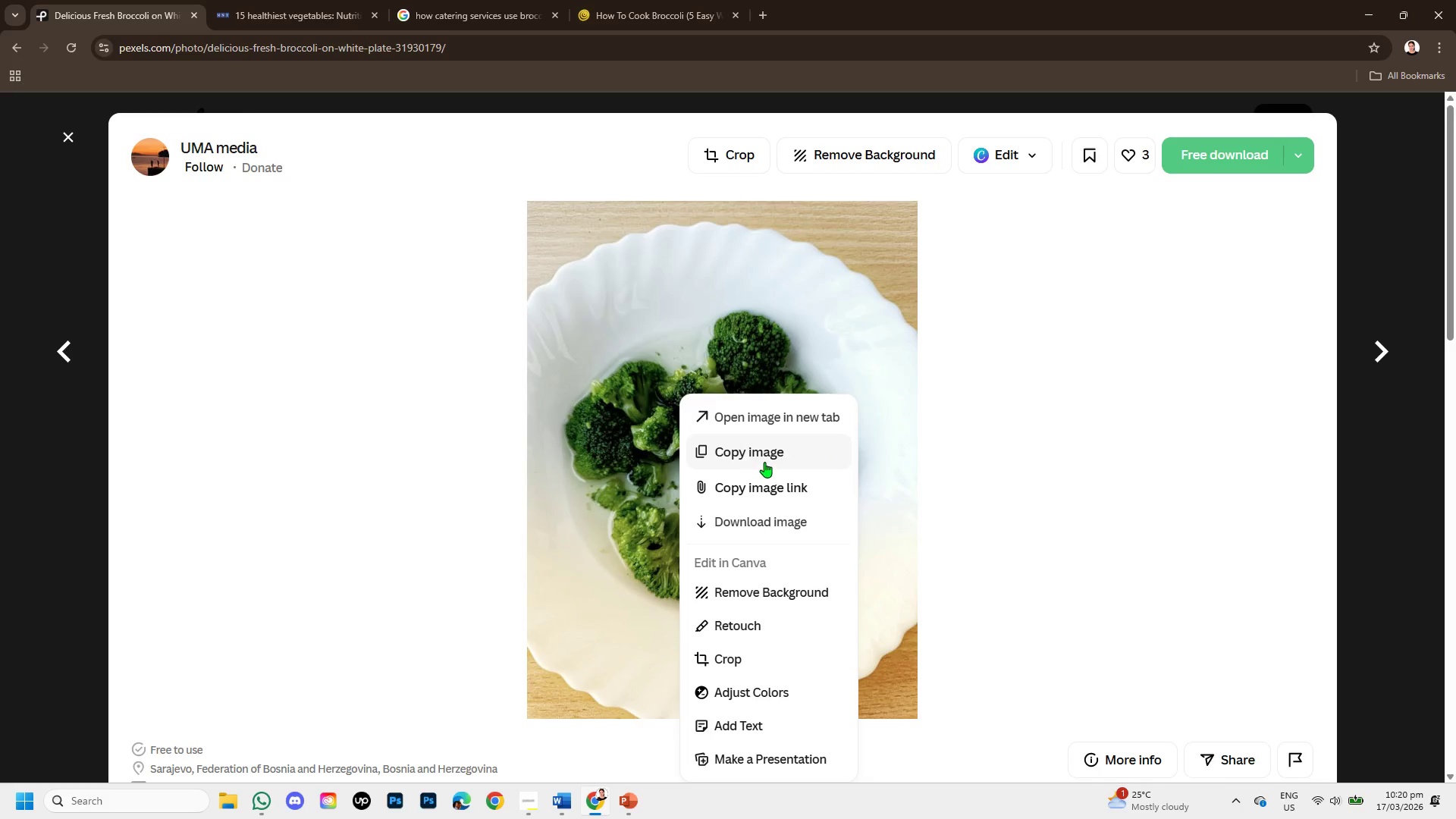 
left_click([767, 456])
 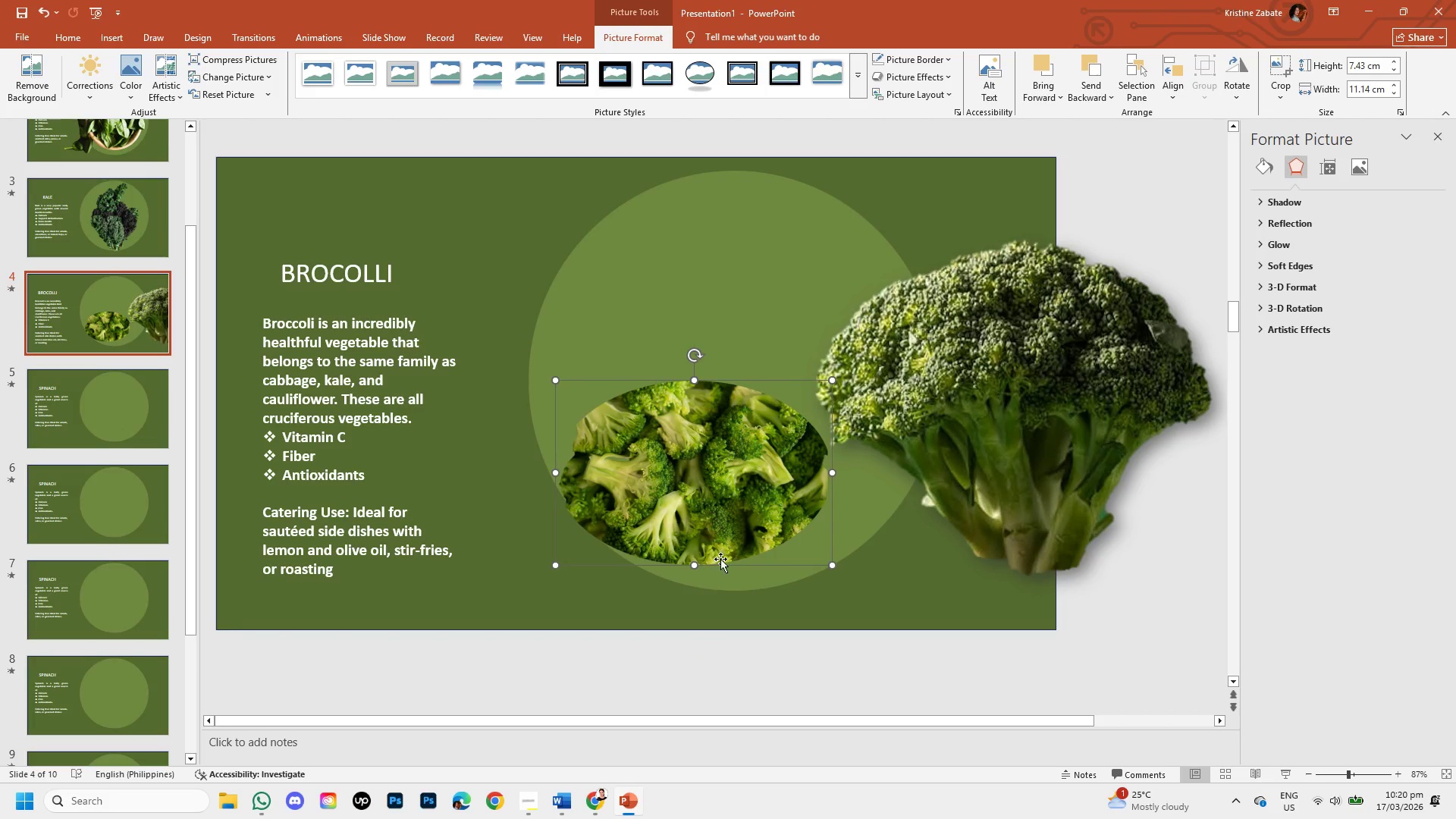 
key(Backspace)
 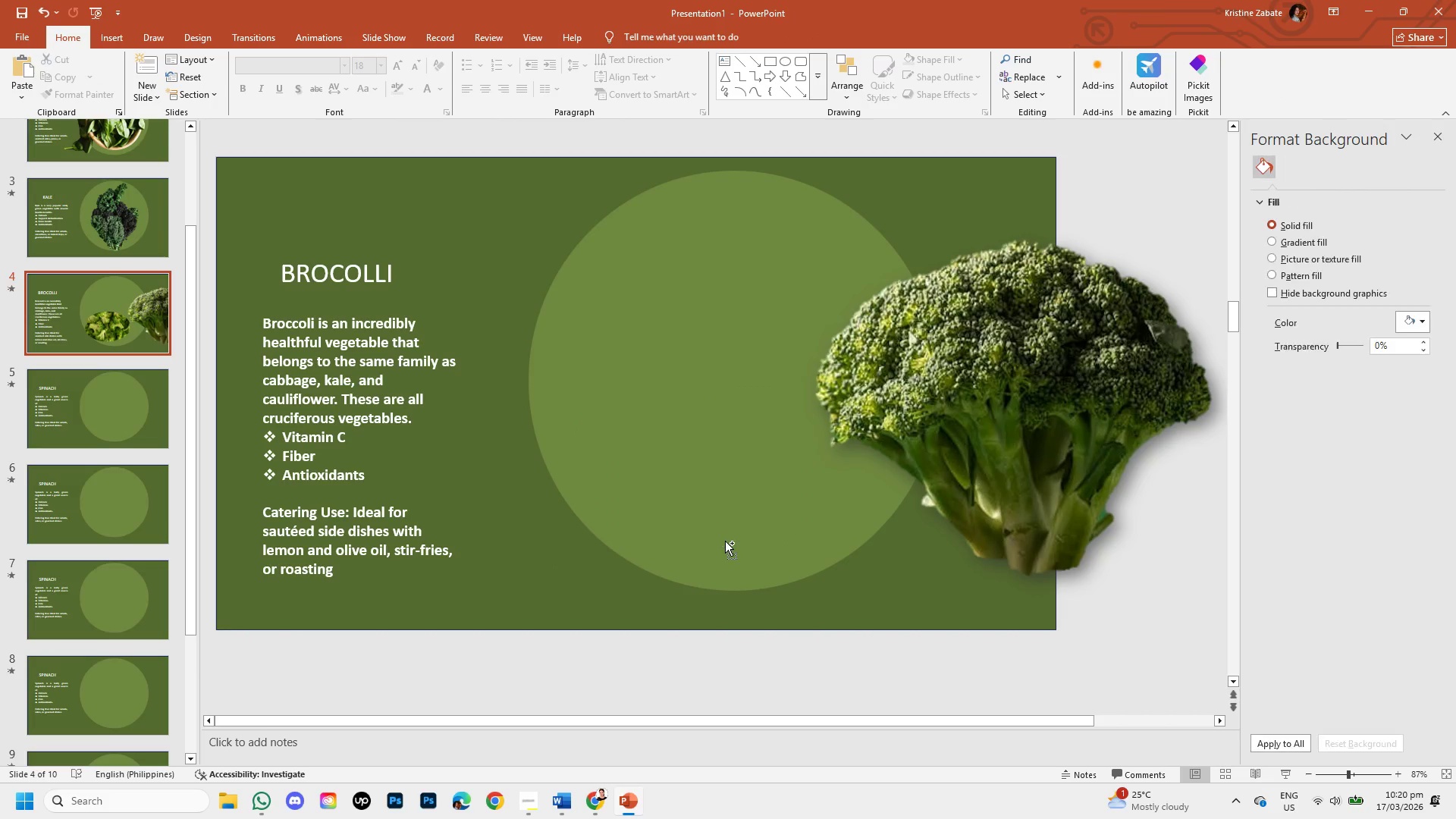 
key(Control+V)
 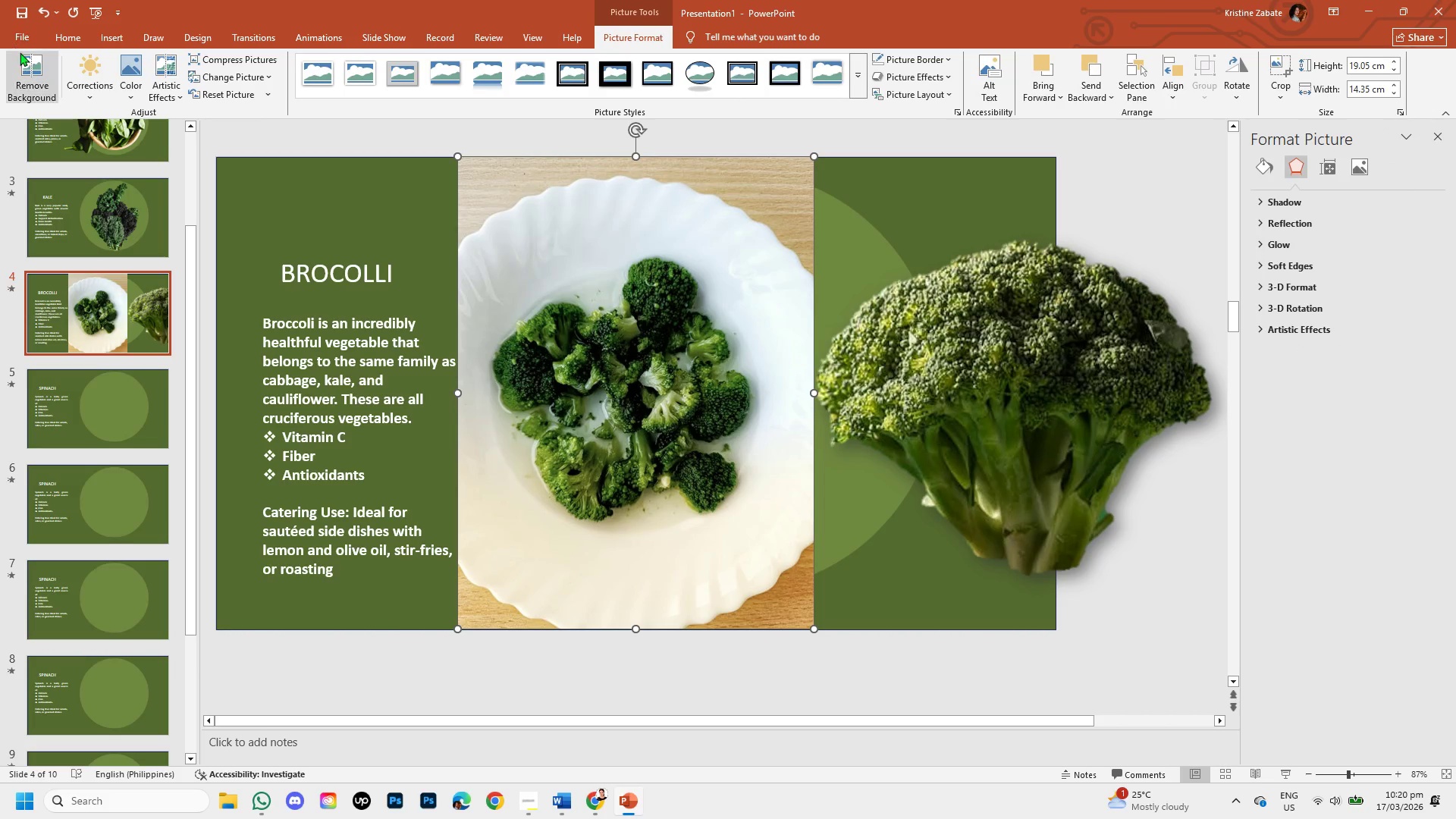 
left_click([29, 79])
 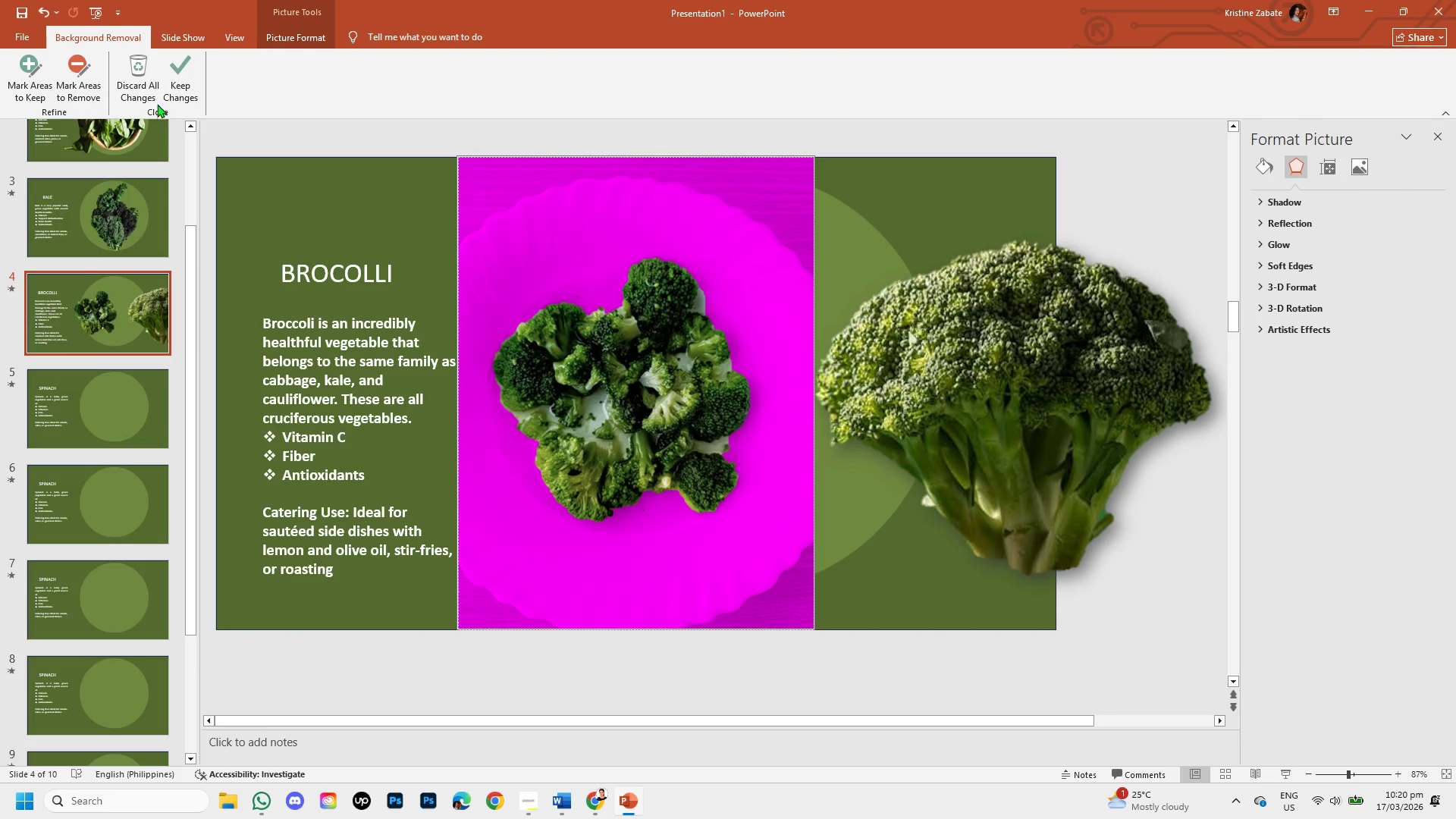 
left_click([180, 86])
 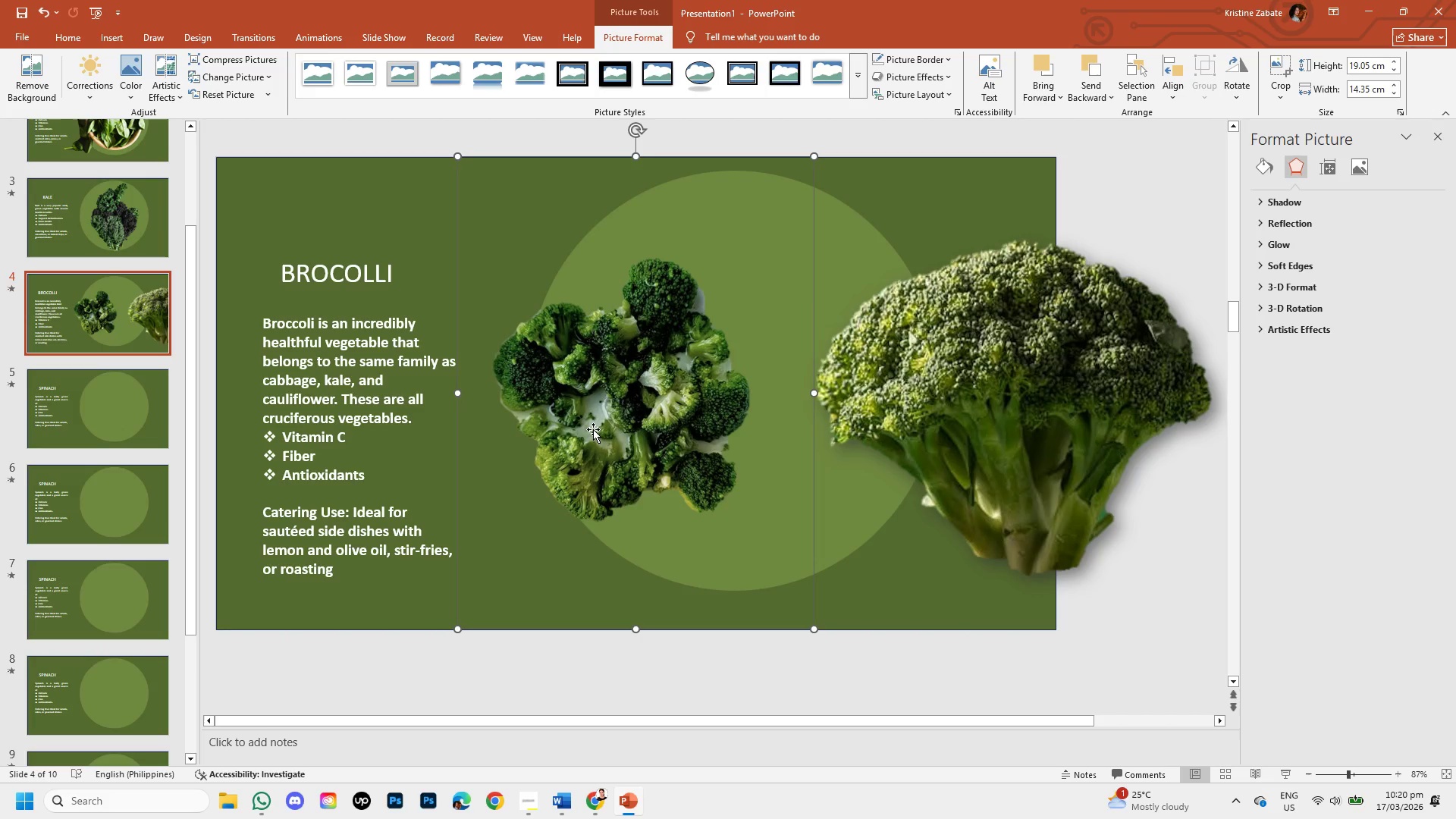 
left_click([593, 429])
 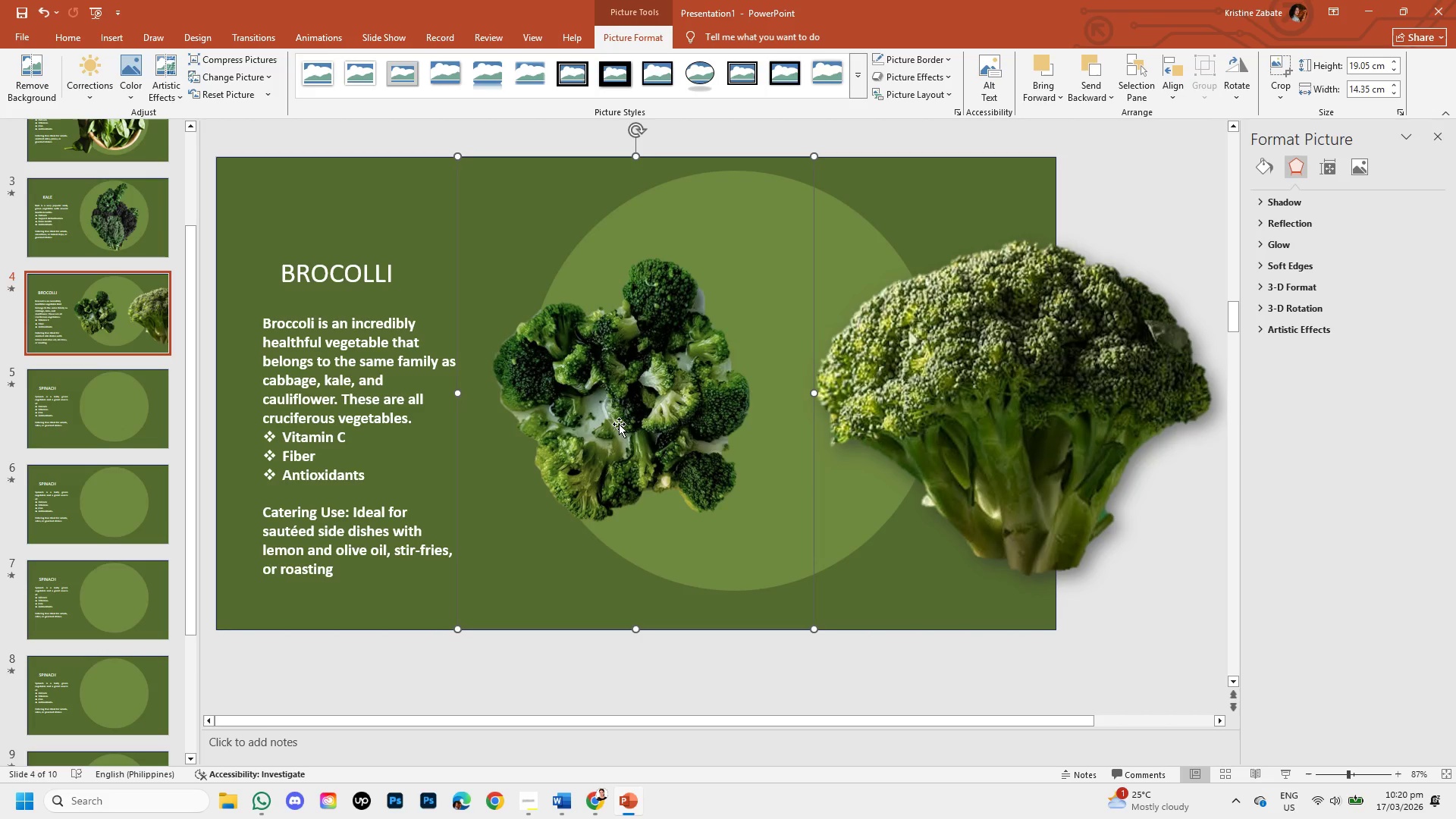 
left_click_drag(start_coordinate=[619, 424], to_coordinate=[714, 488])
 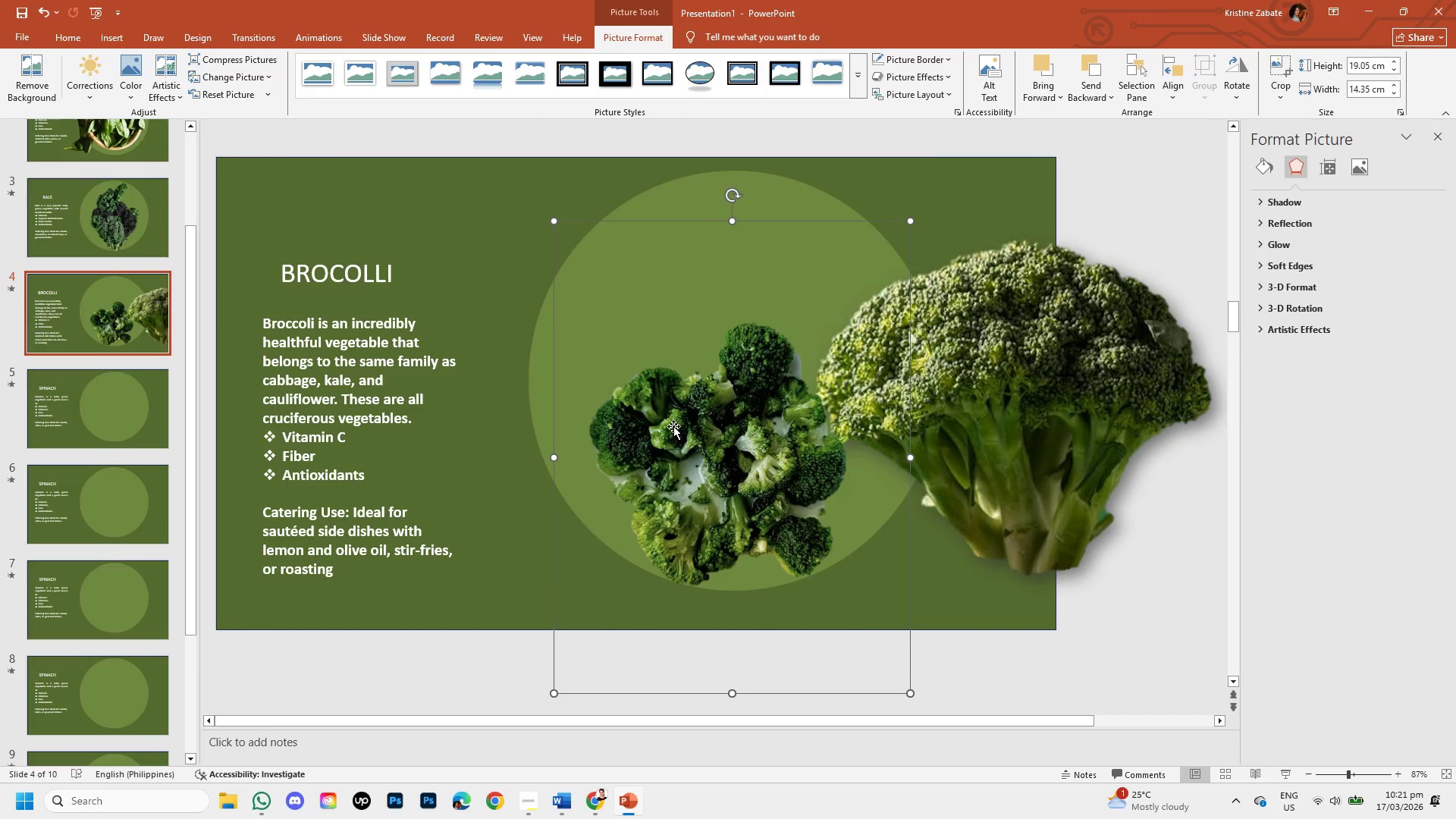 
key(Backspace)
 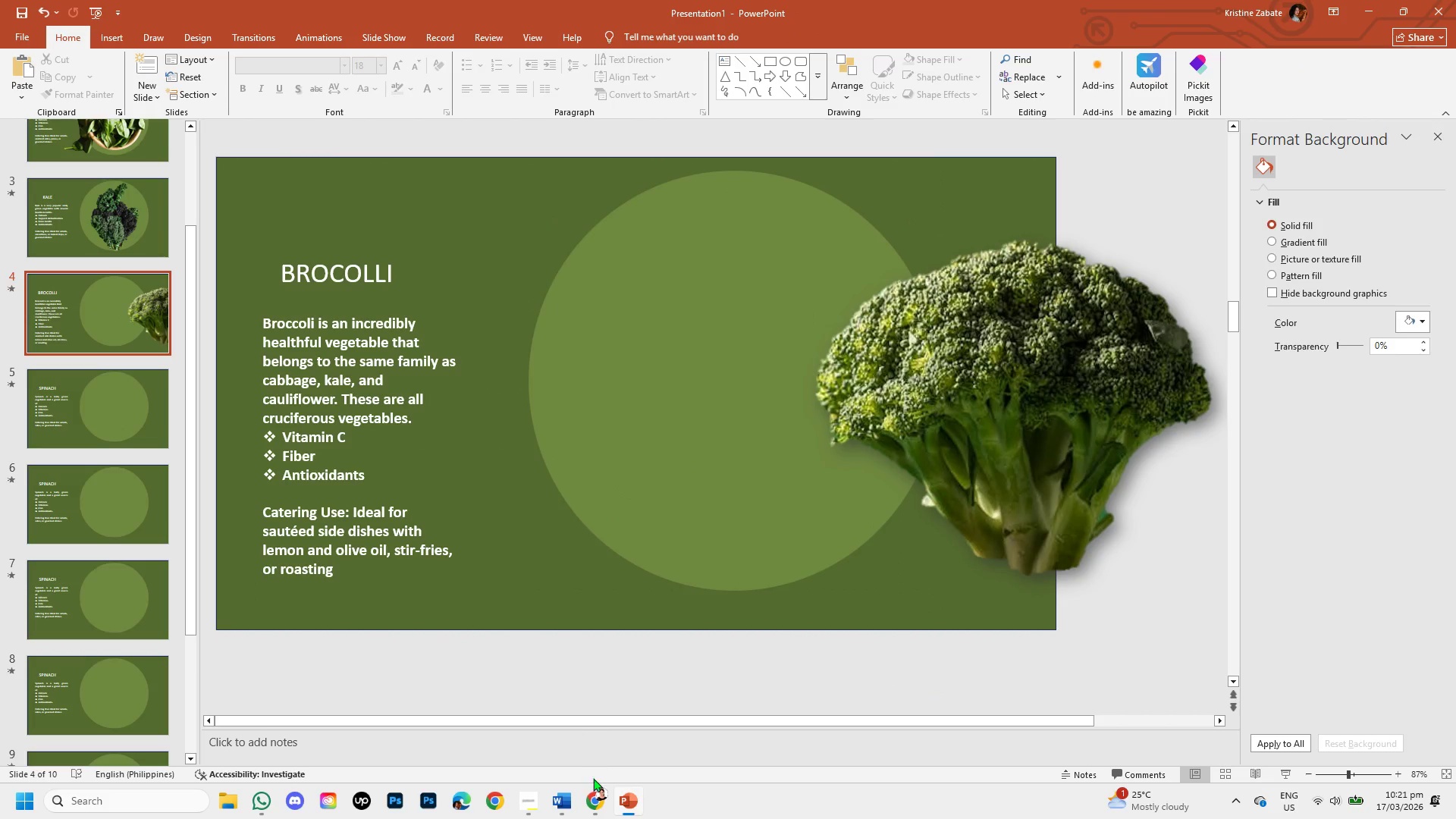 
left_click([595, 800])
 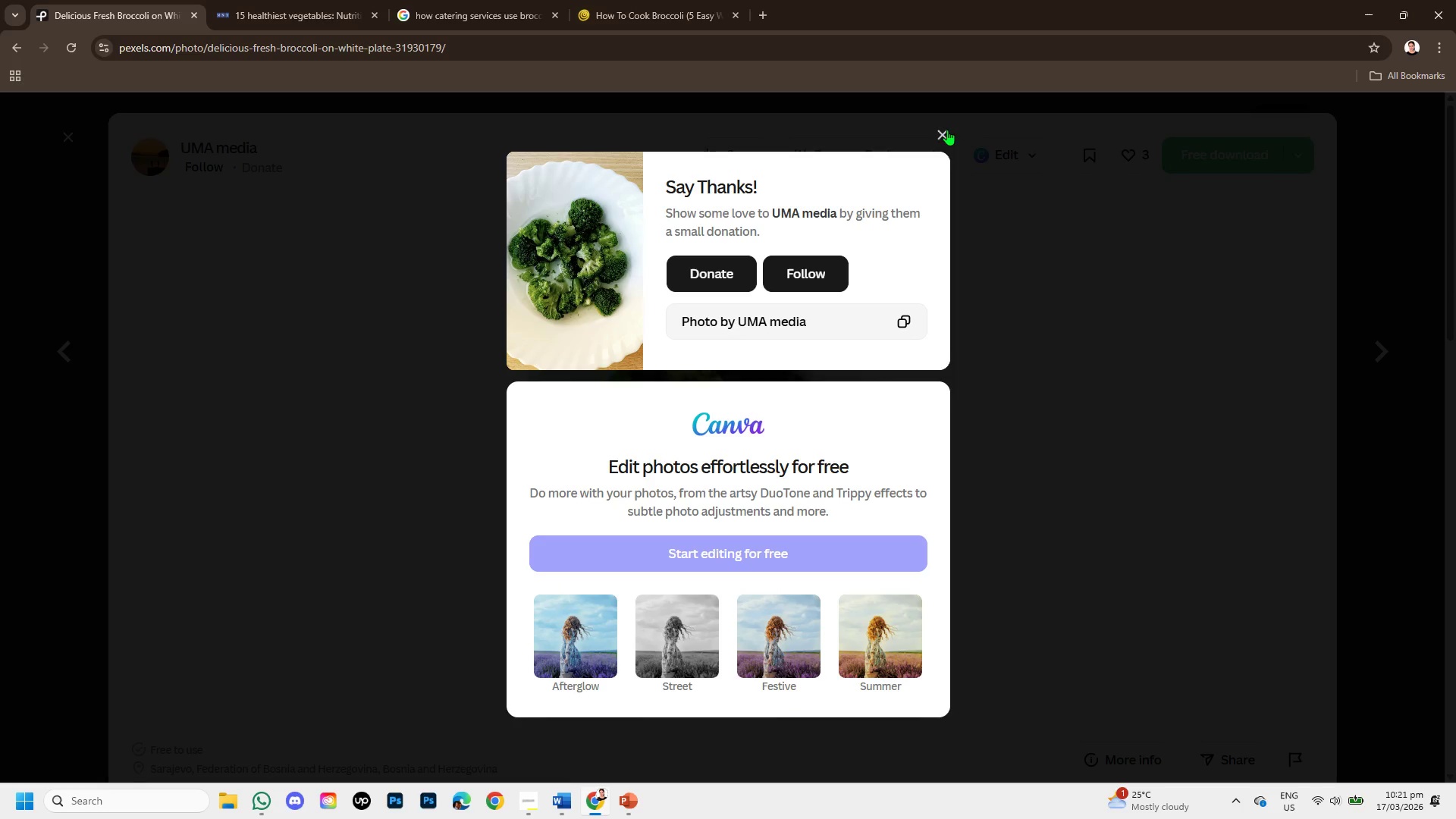 
left_click([945, 130])
 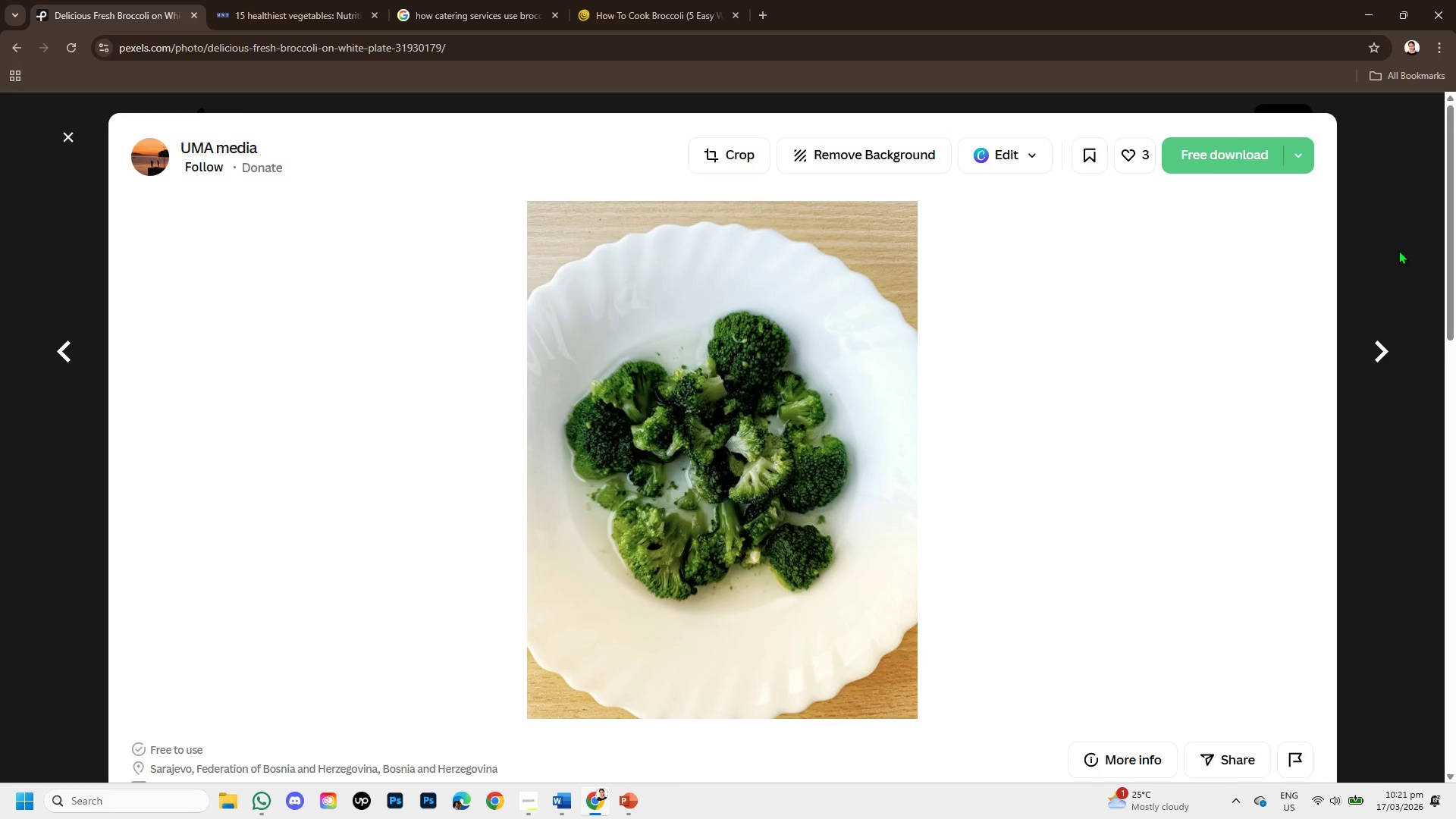 
left_click([1398, 250])
 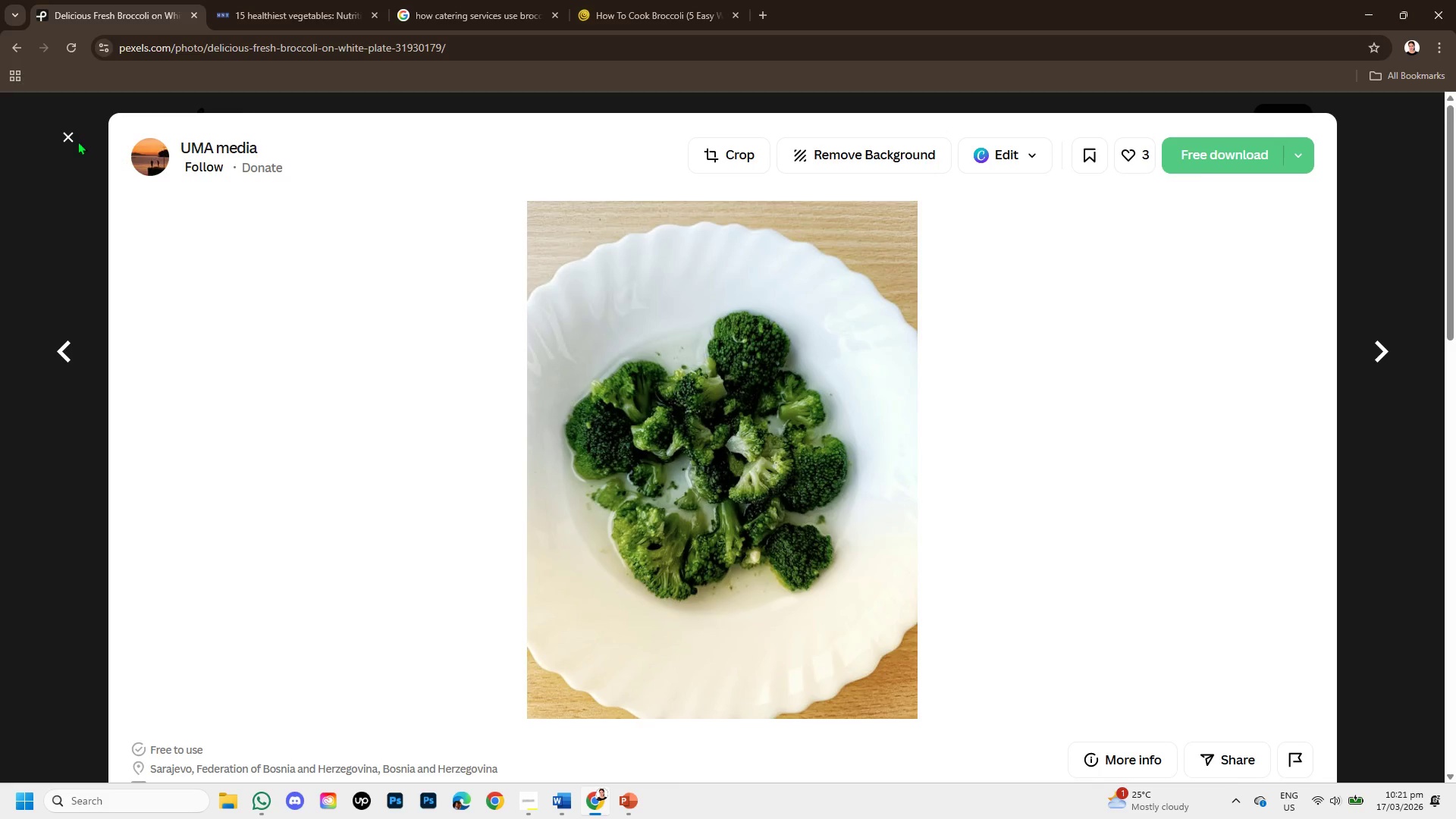 
scroll: coordinate [604, 380], scroll_direction: down, amount: 10.0
 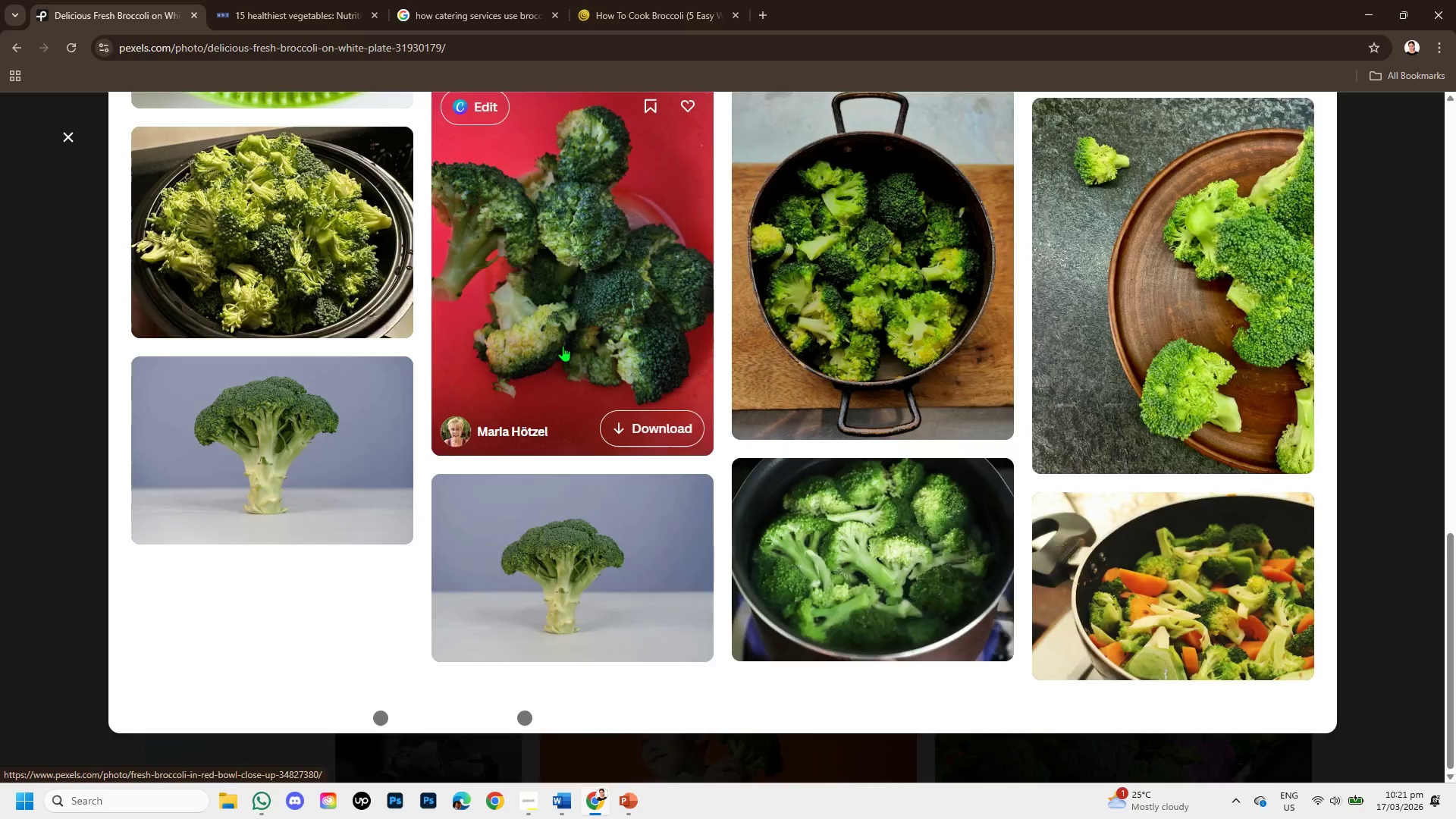 
scroll: coordinate [563, 346], scroll_direction: up, amount: 3.0
 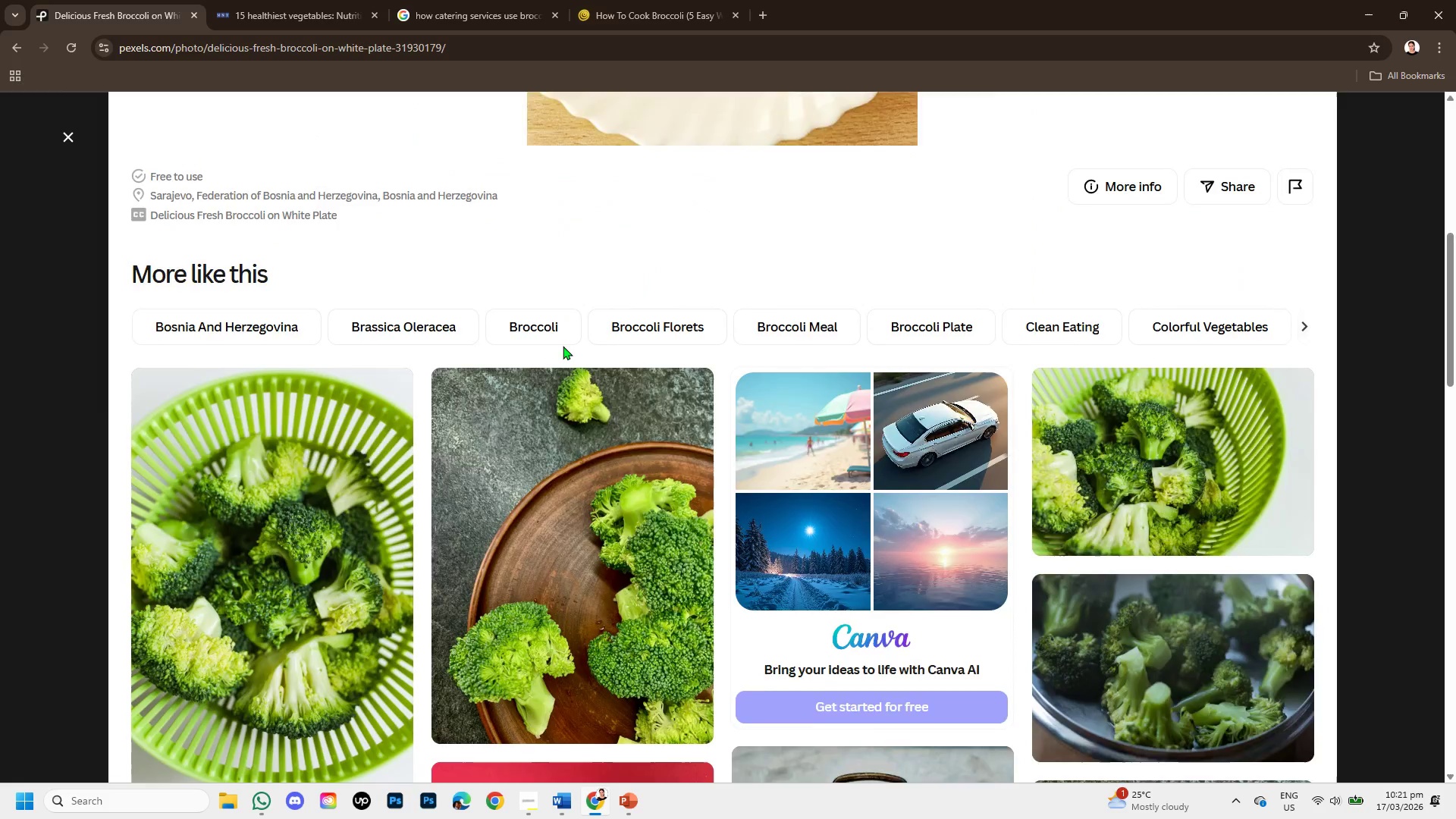 
scroll: coordinate [647, 358], scroll_direction: down, amount: 3.0
 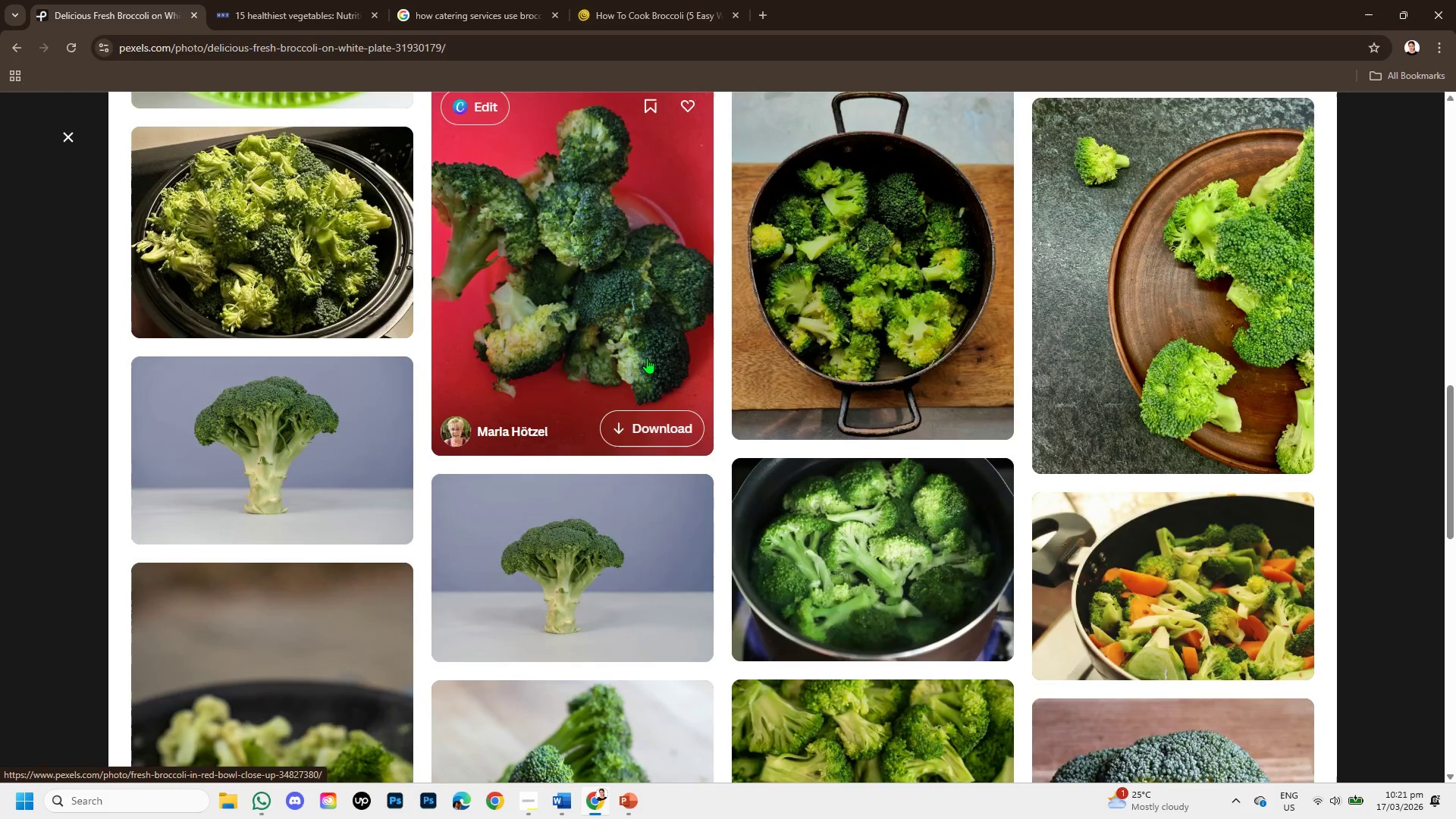 
scroll: coordinate [647, 358], scroll_direction: up, amount: 3.0
 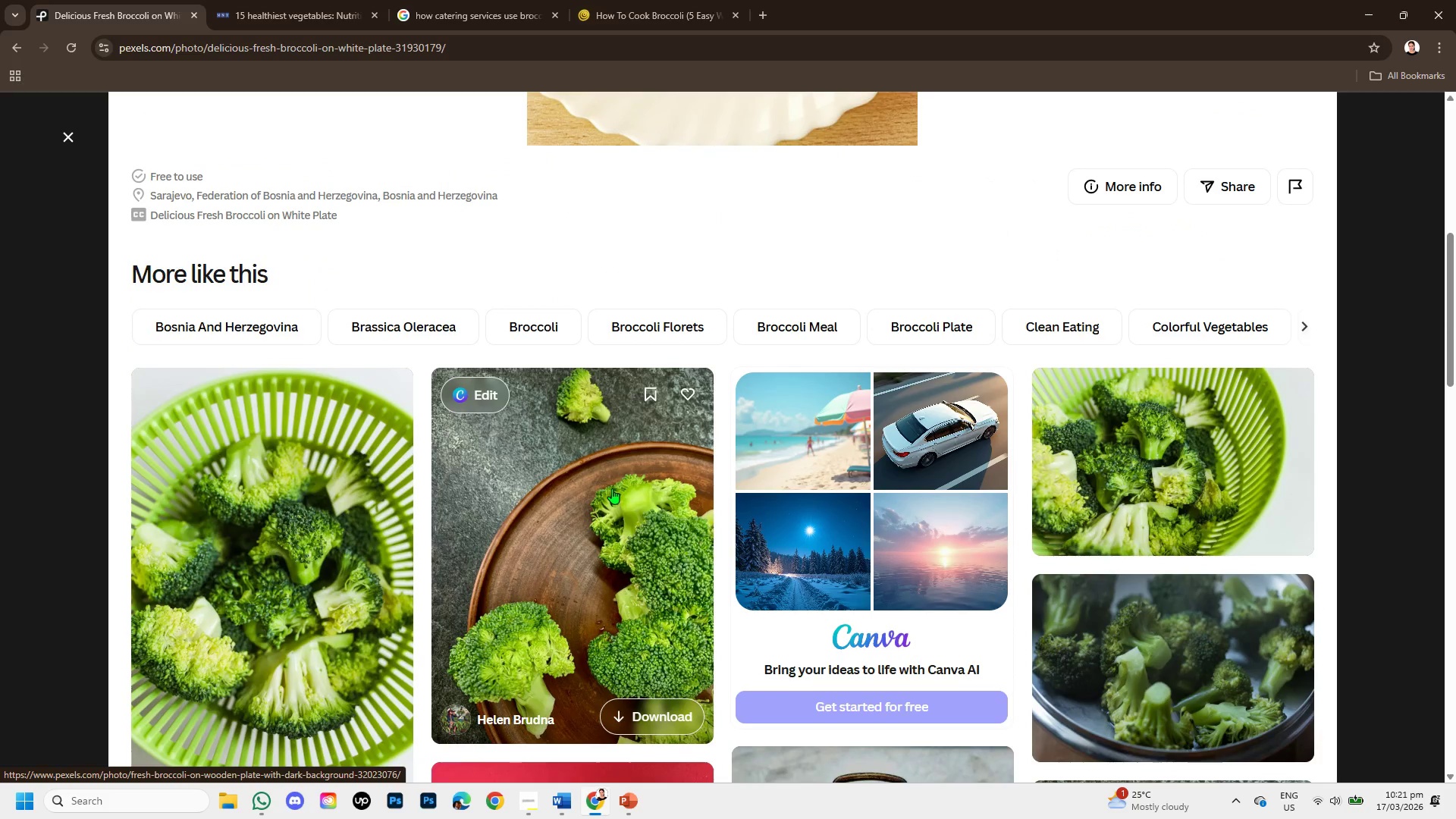 
left_click([612, 488])
 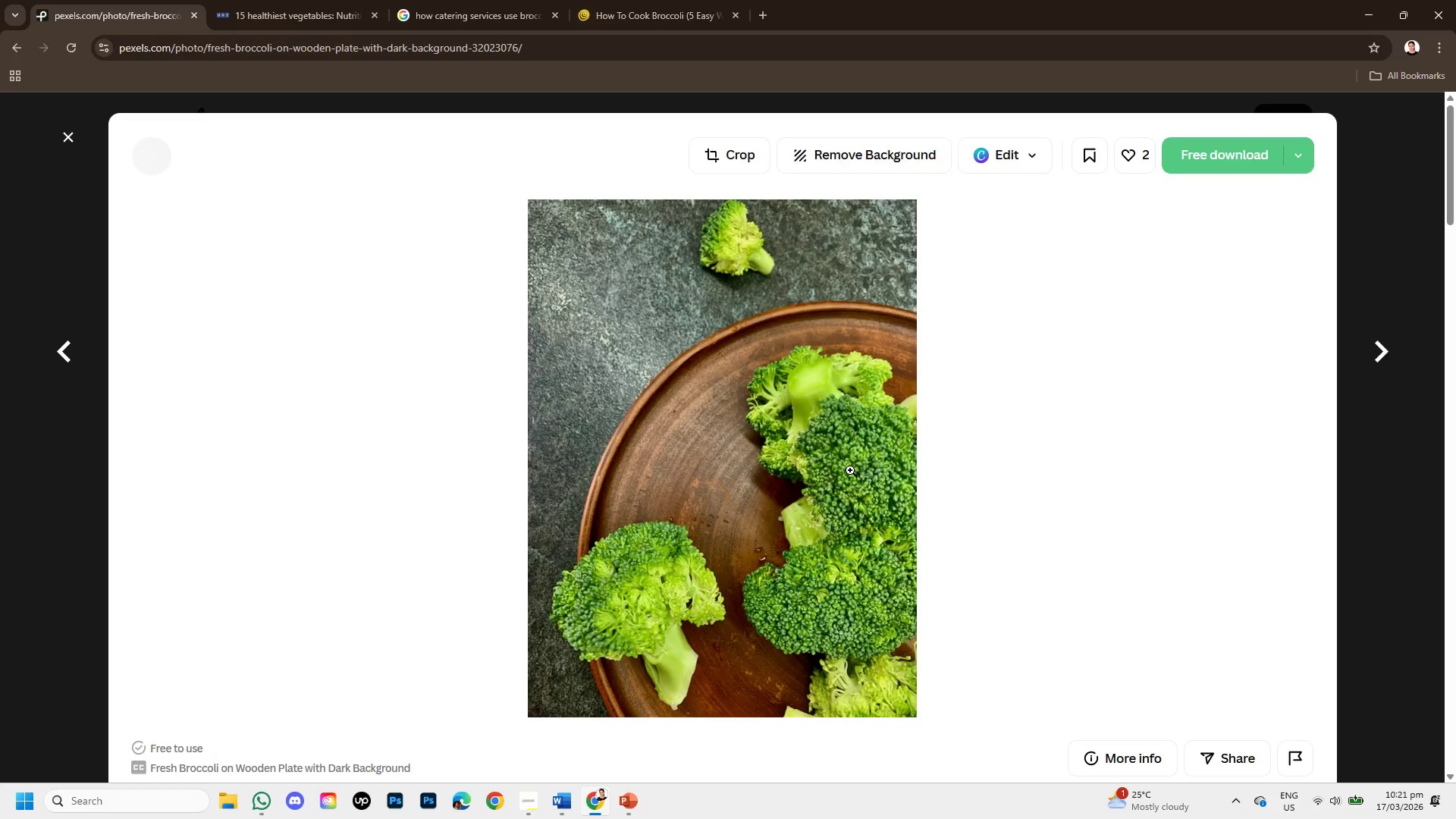 
scroll: coordinate [850, 470], scroll_direction: down, amount: 1.0
 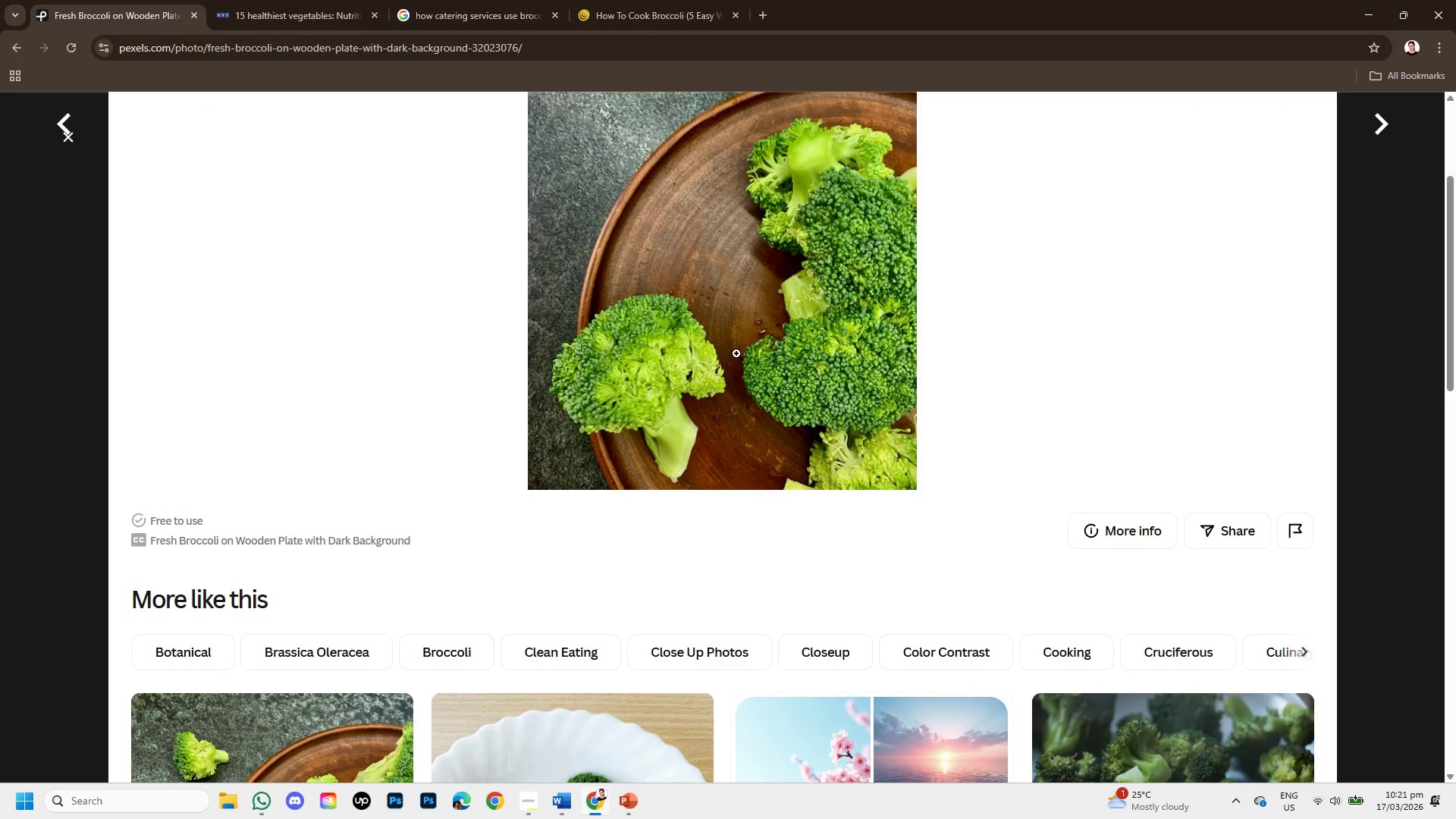 
right_click([736, 352])
 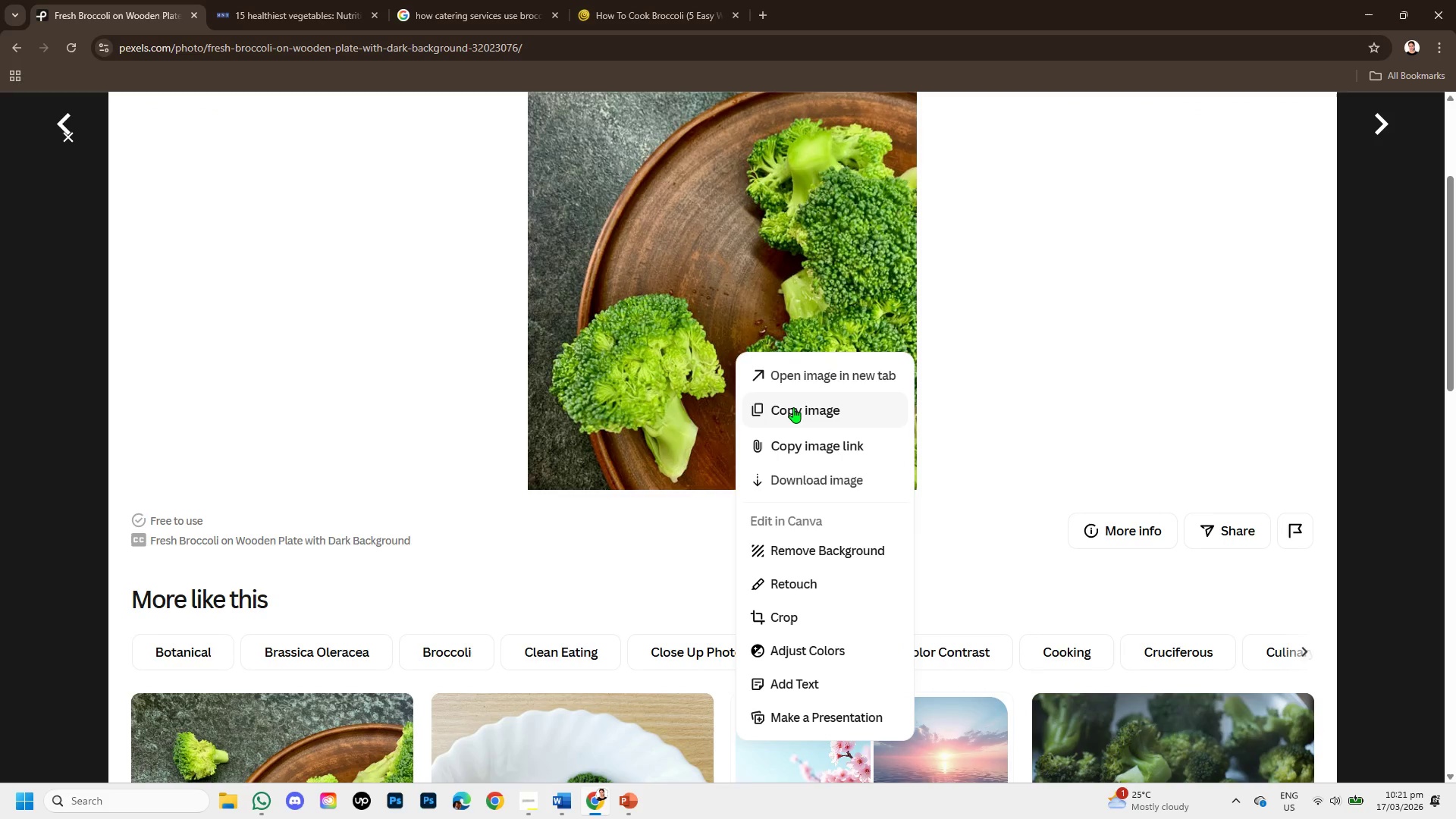 
left_click([793, 407])
 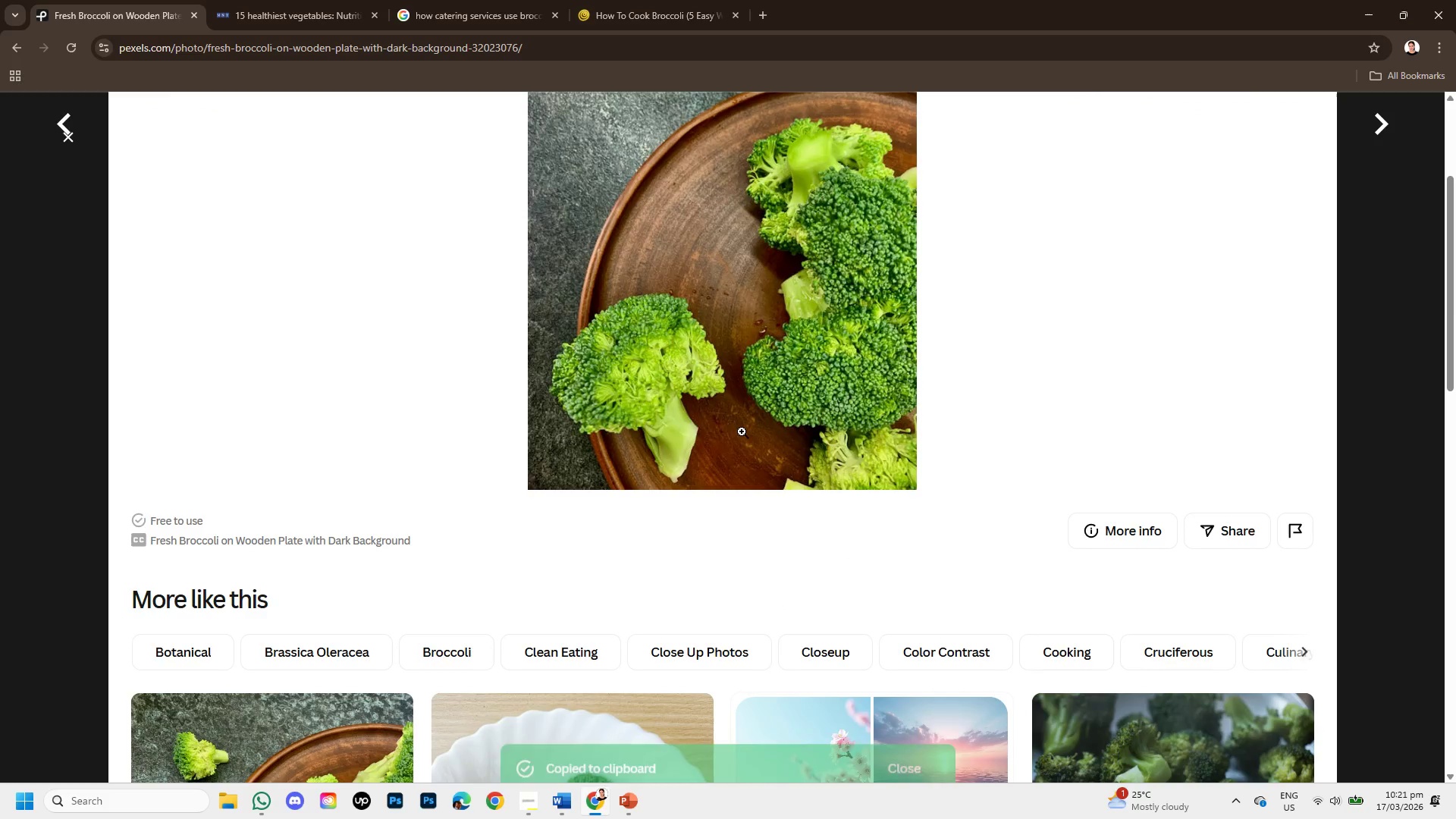 
scroll: coordinate [739, 432], scroll_direction: down, amount: 2.0
 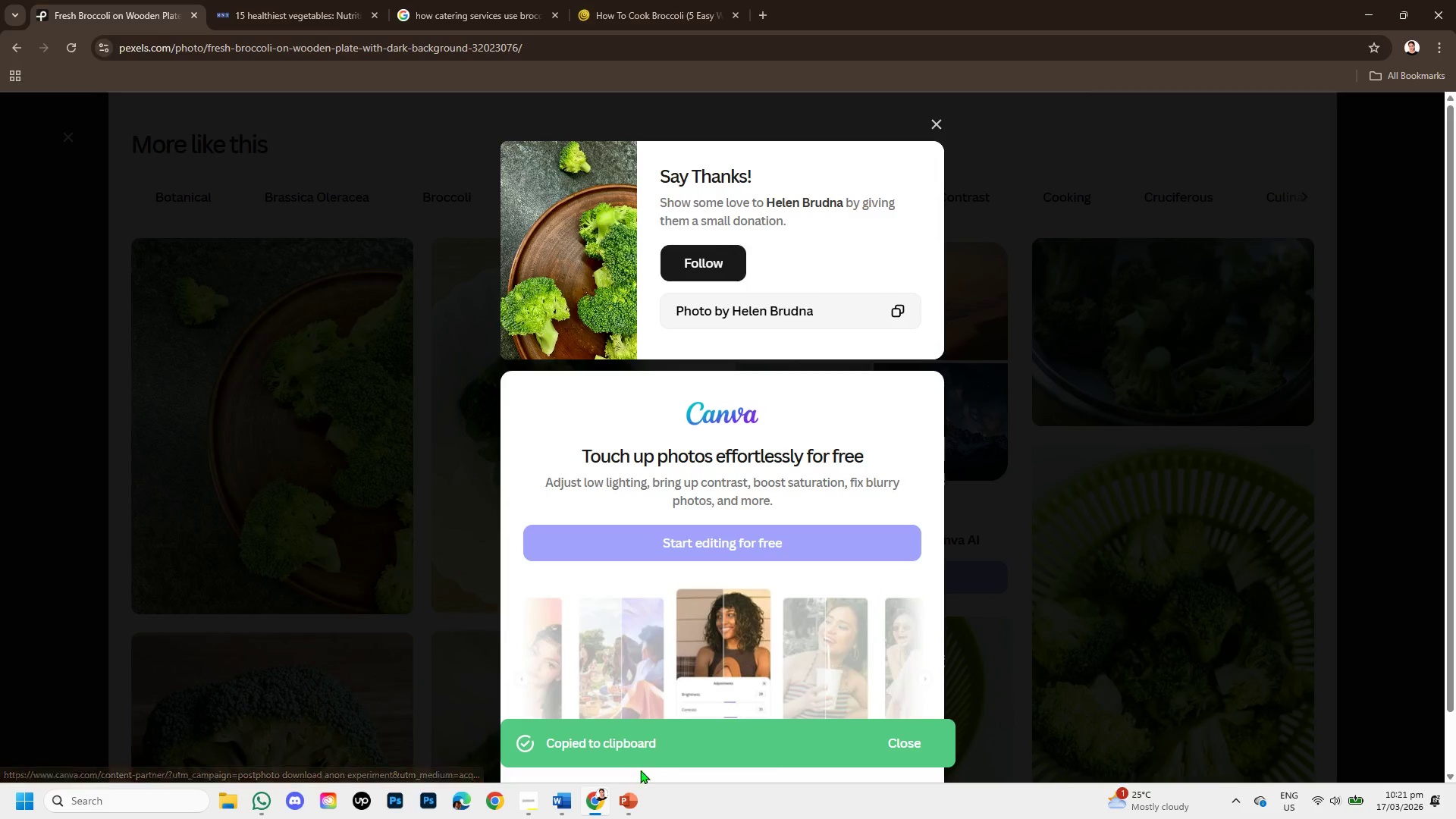 
left_click([635, 793])
 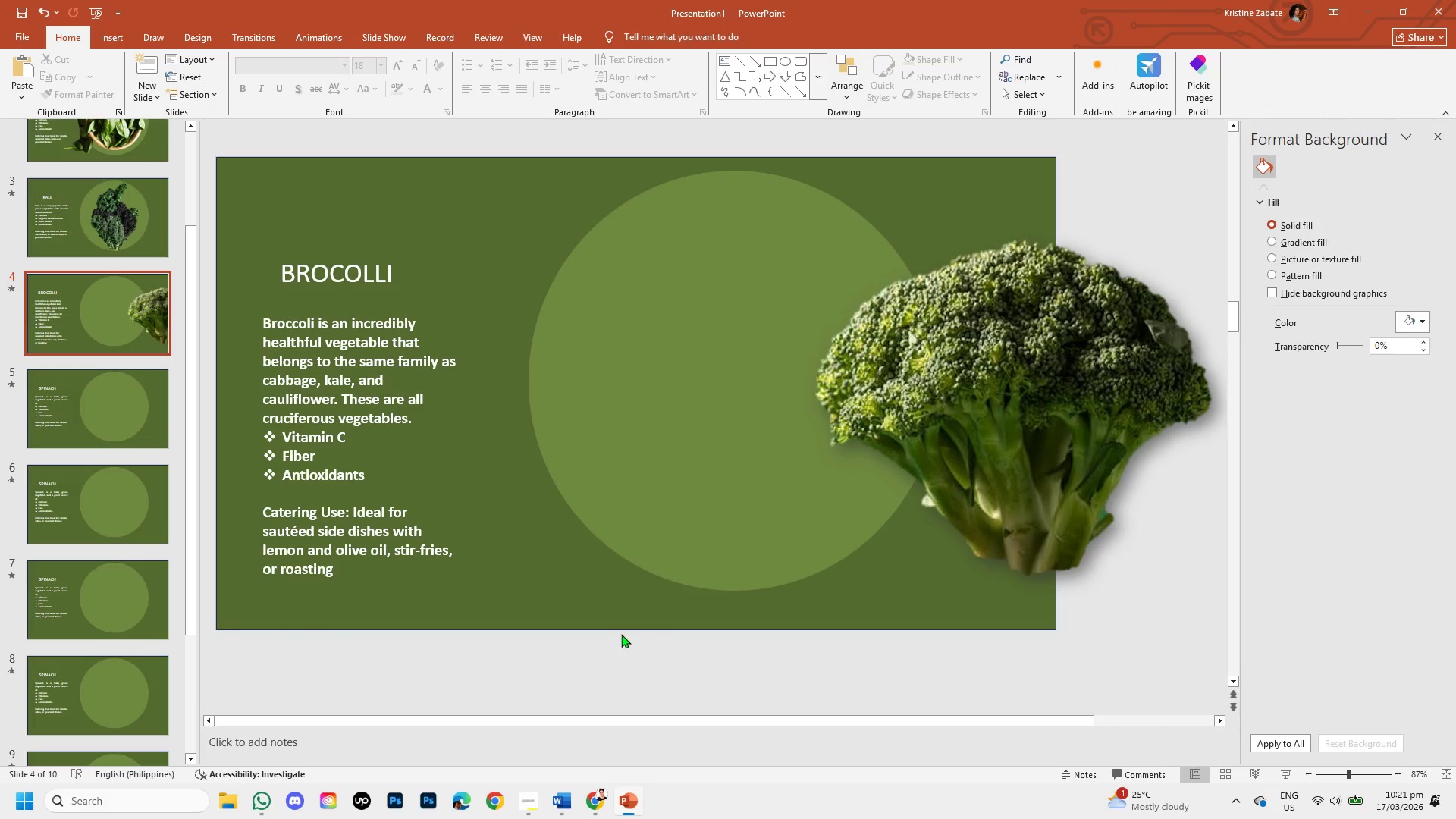 
key(Control+V)
 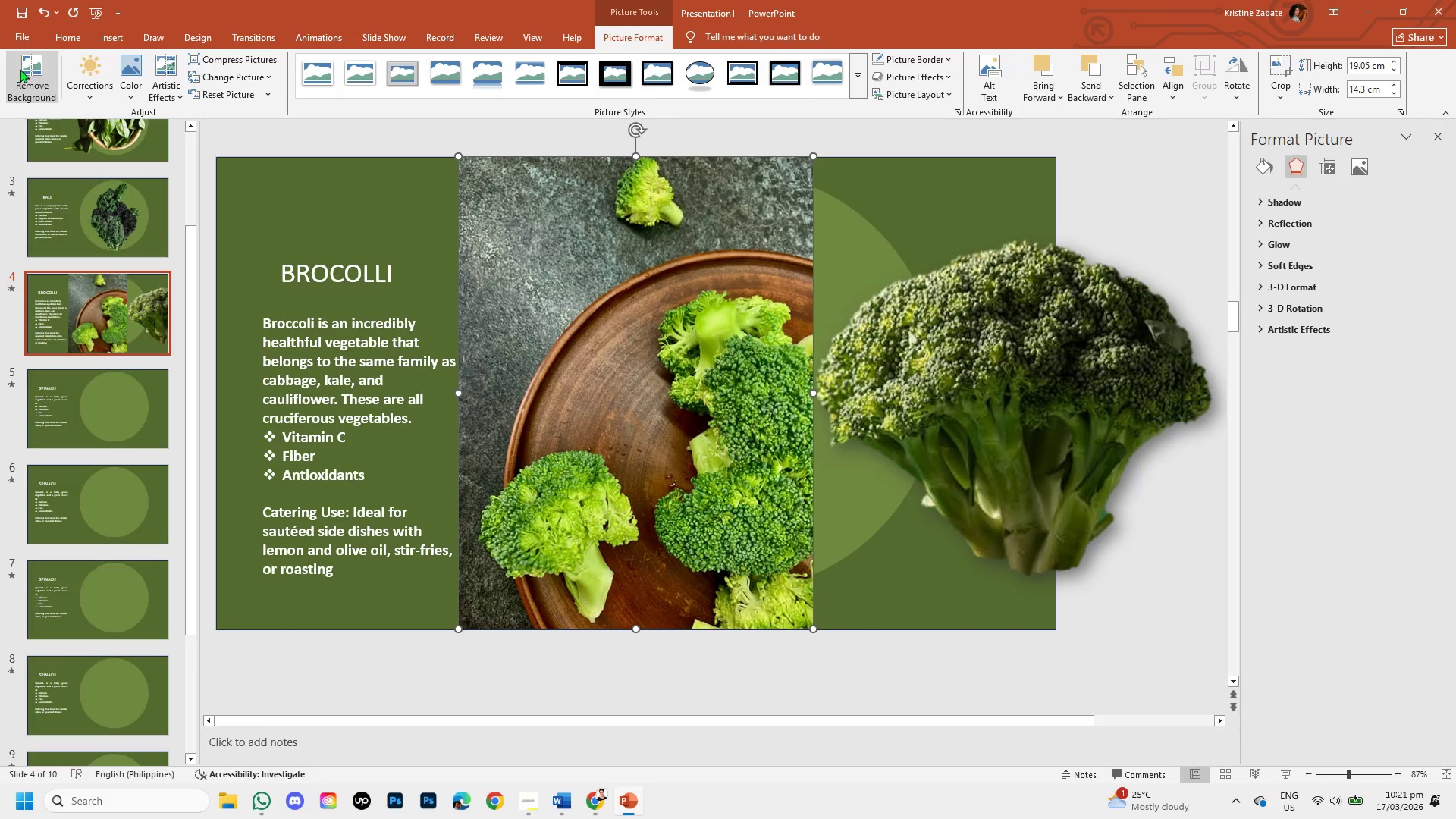 
left_click([22, 74])
 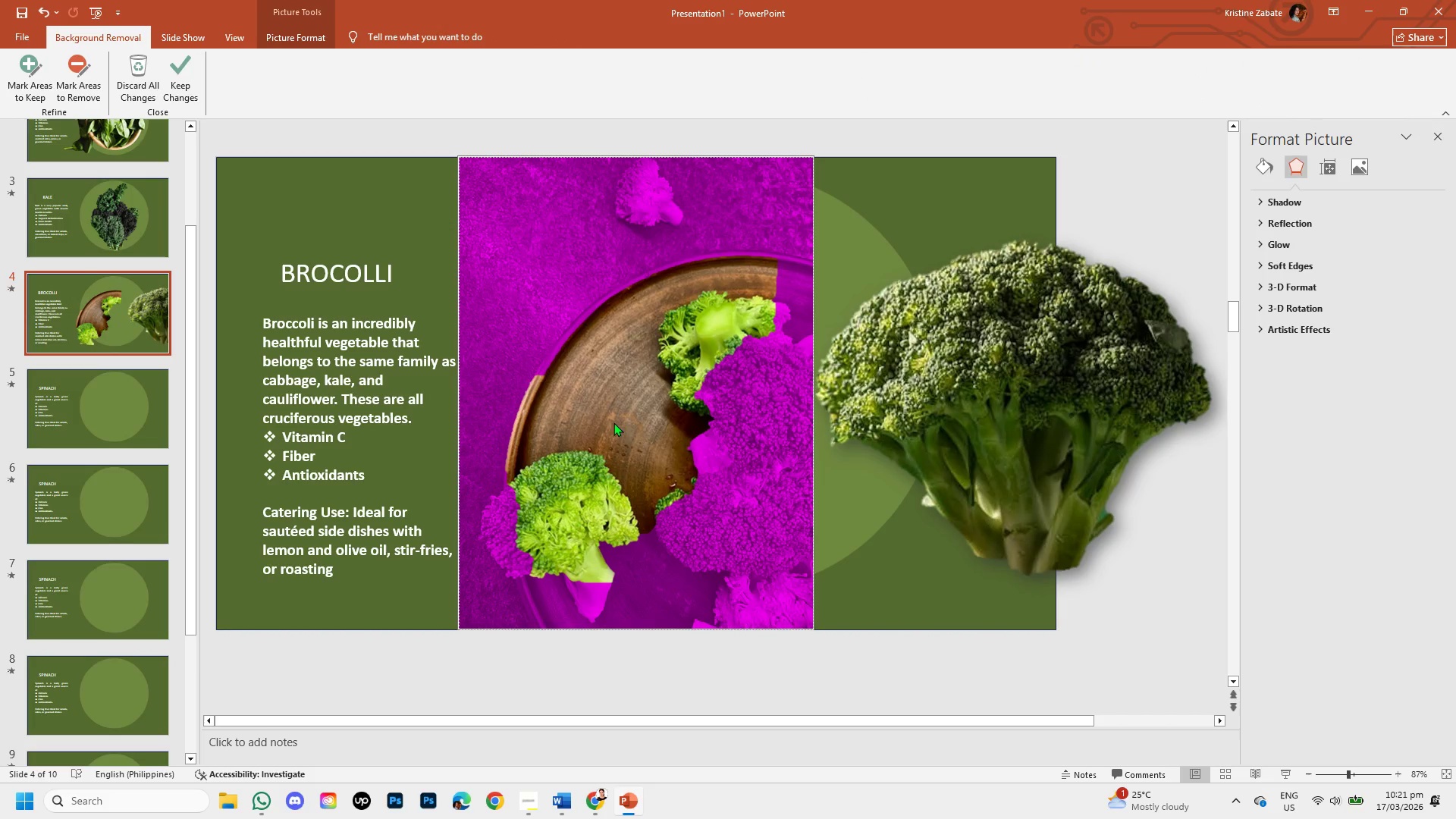 
wait(9.77)
 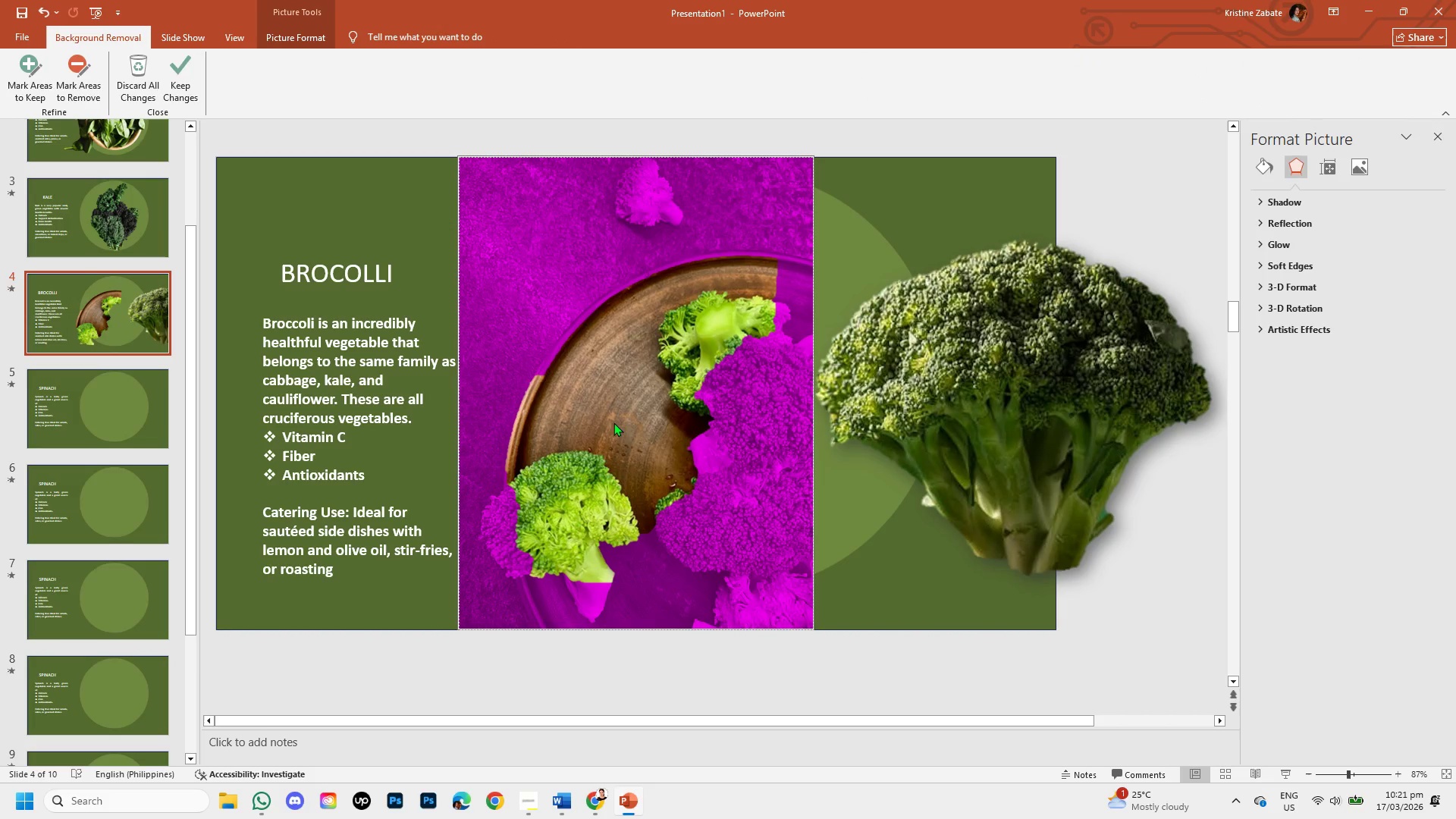 
left_click_drag(start_coordinate=[507, 466], to_coordinate=[472, 552])
 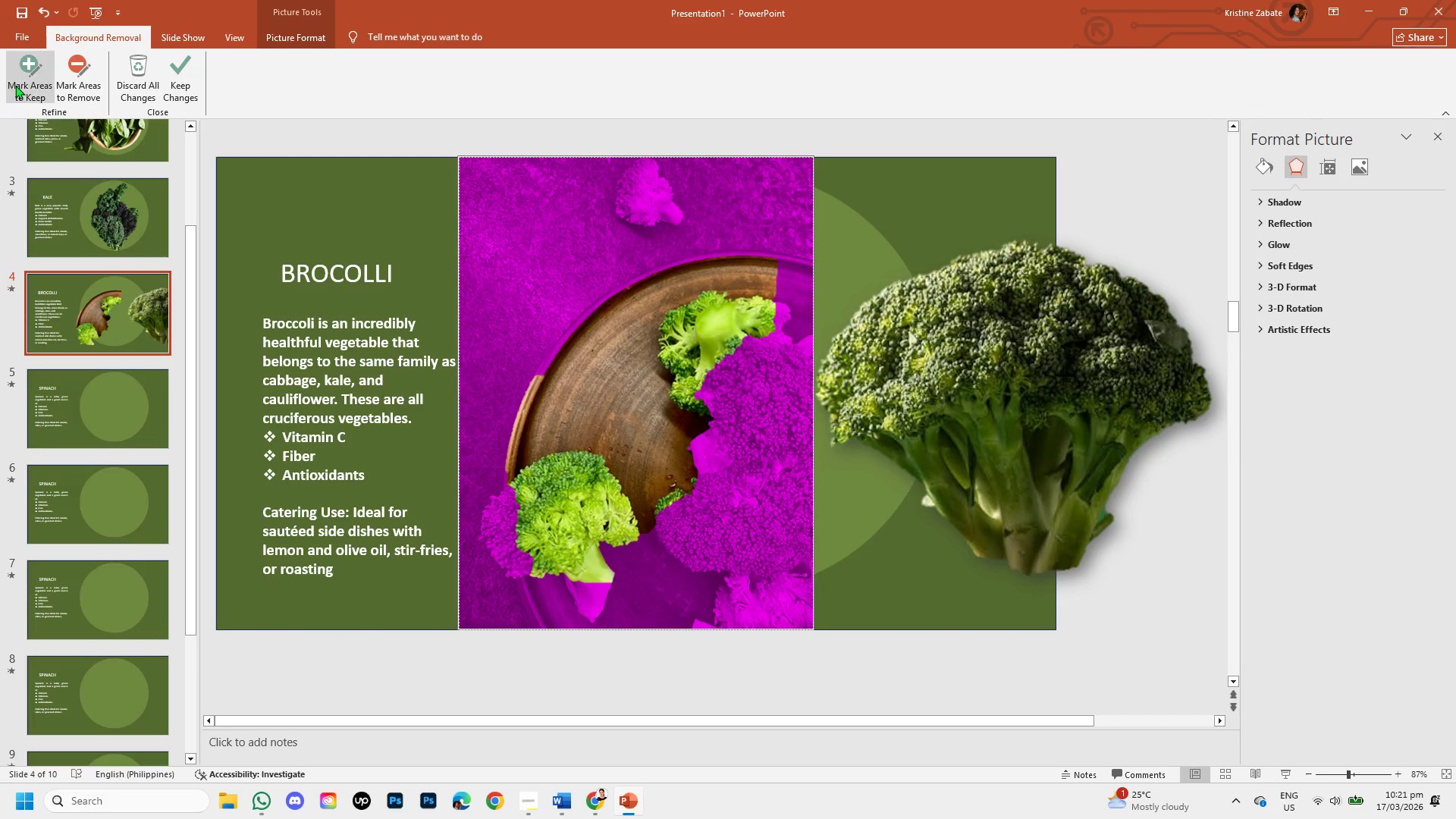 
left_click([16, 86])
 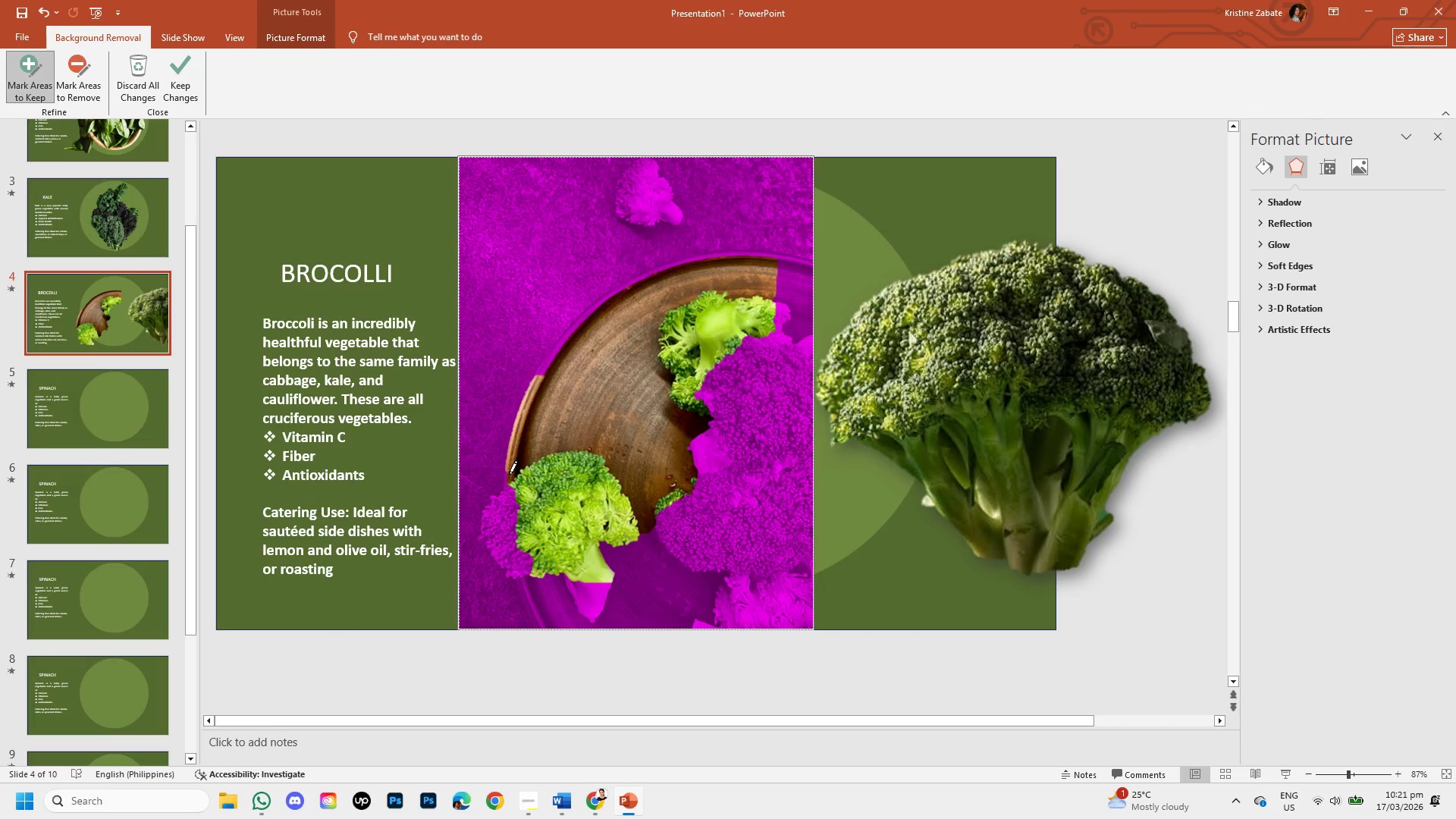 
left_click_drag(start_coordinate=[509, 476], to_coordinate=[518, 477])
 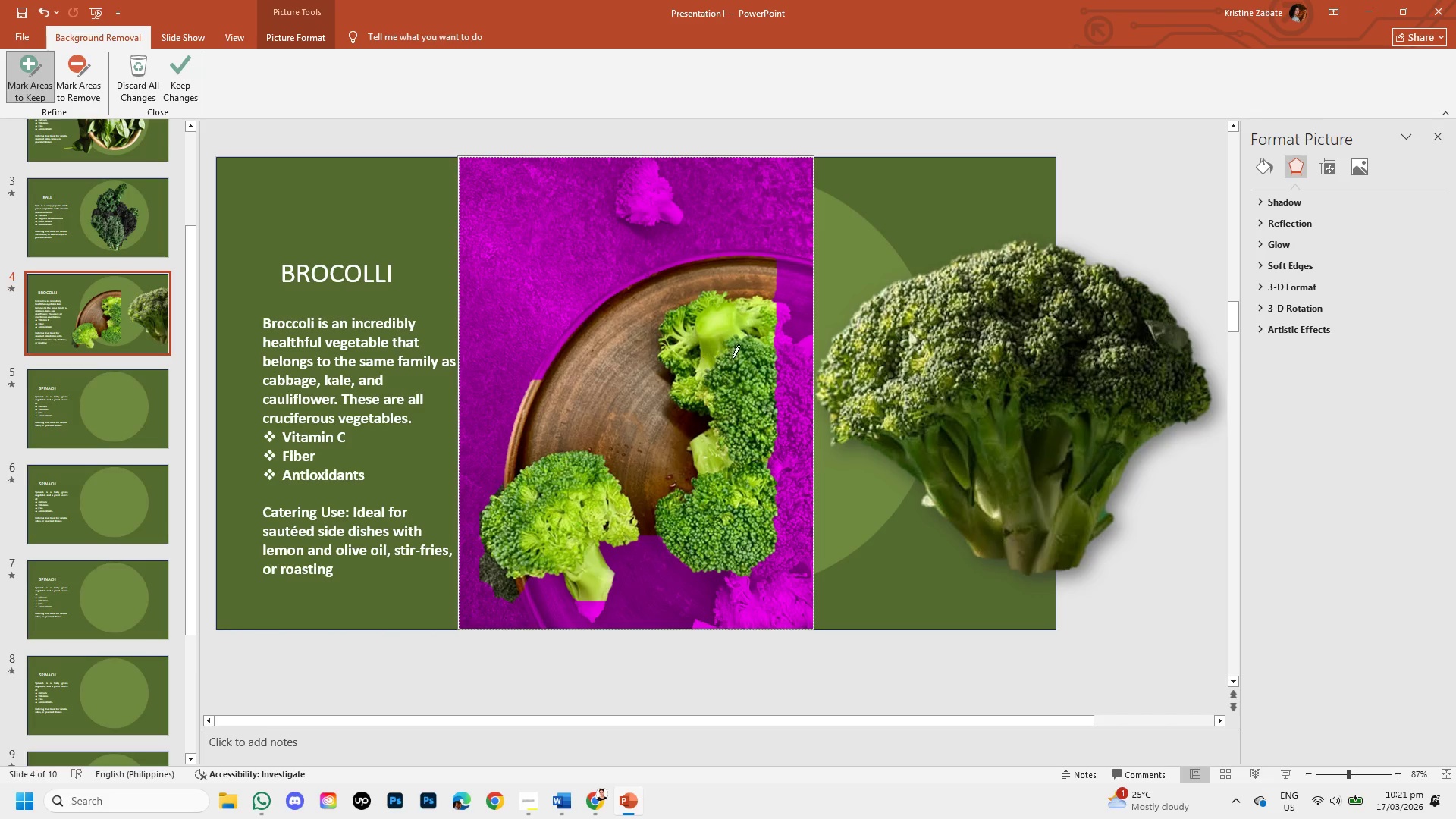 
left_click_drag(start_coordinate=[774, 306], to_coordinate=[795, 626])
 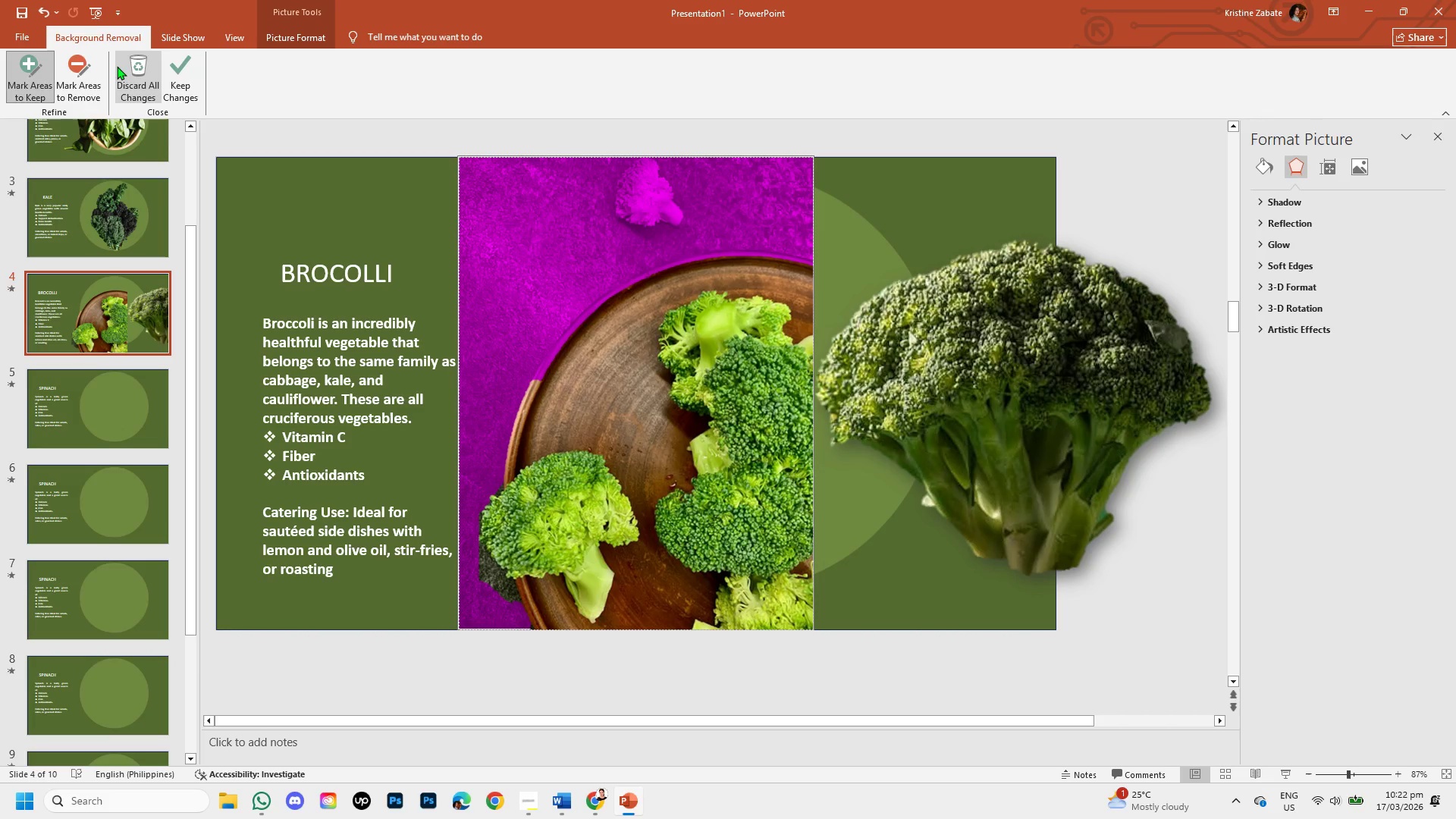 
left_click([77, 79])
 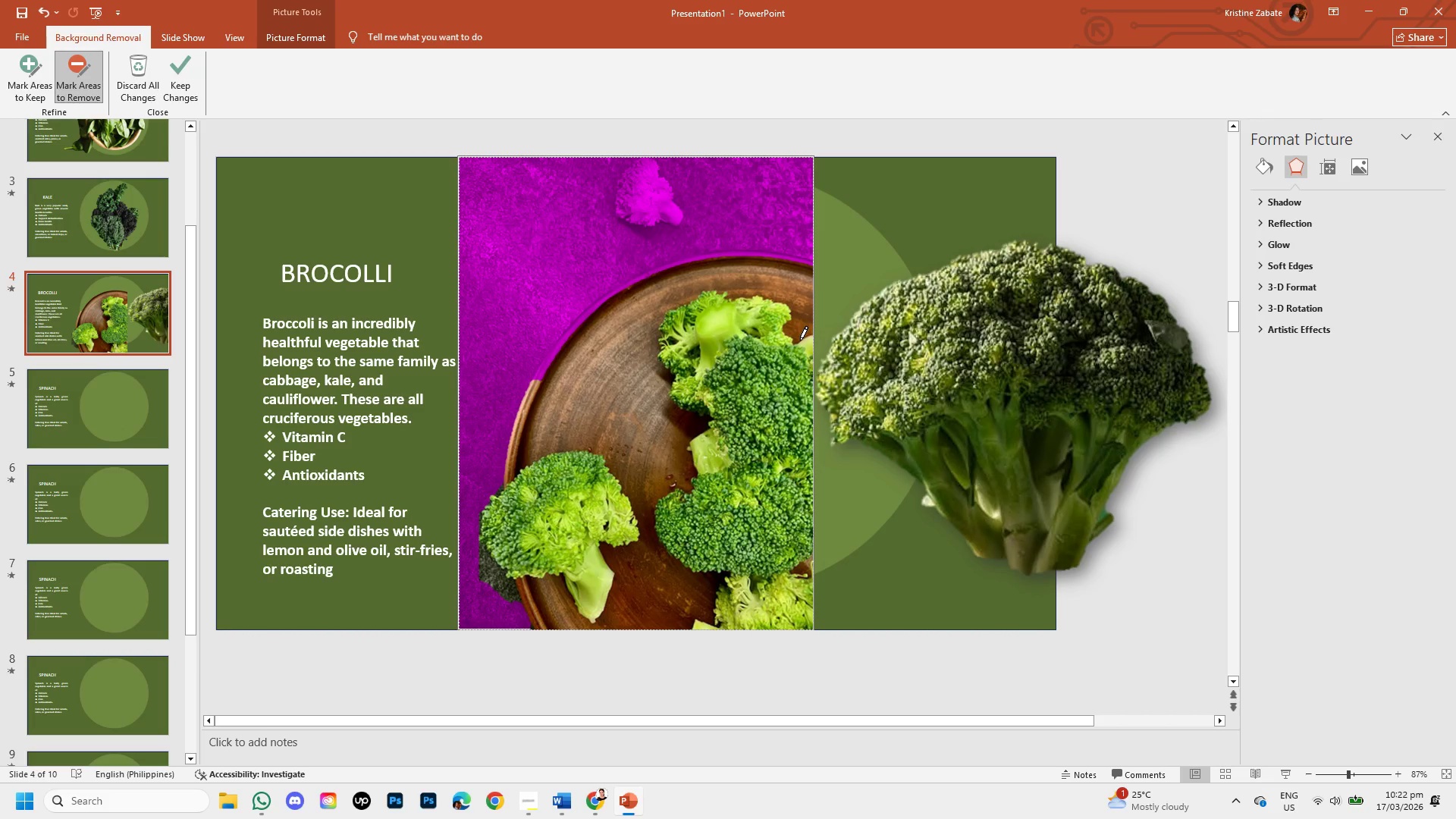 
left_click_drag(start_coordinate=[795, 348], to_coordinate=[792, 356])
 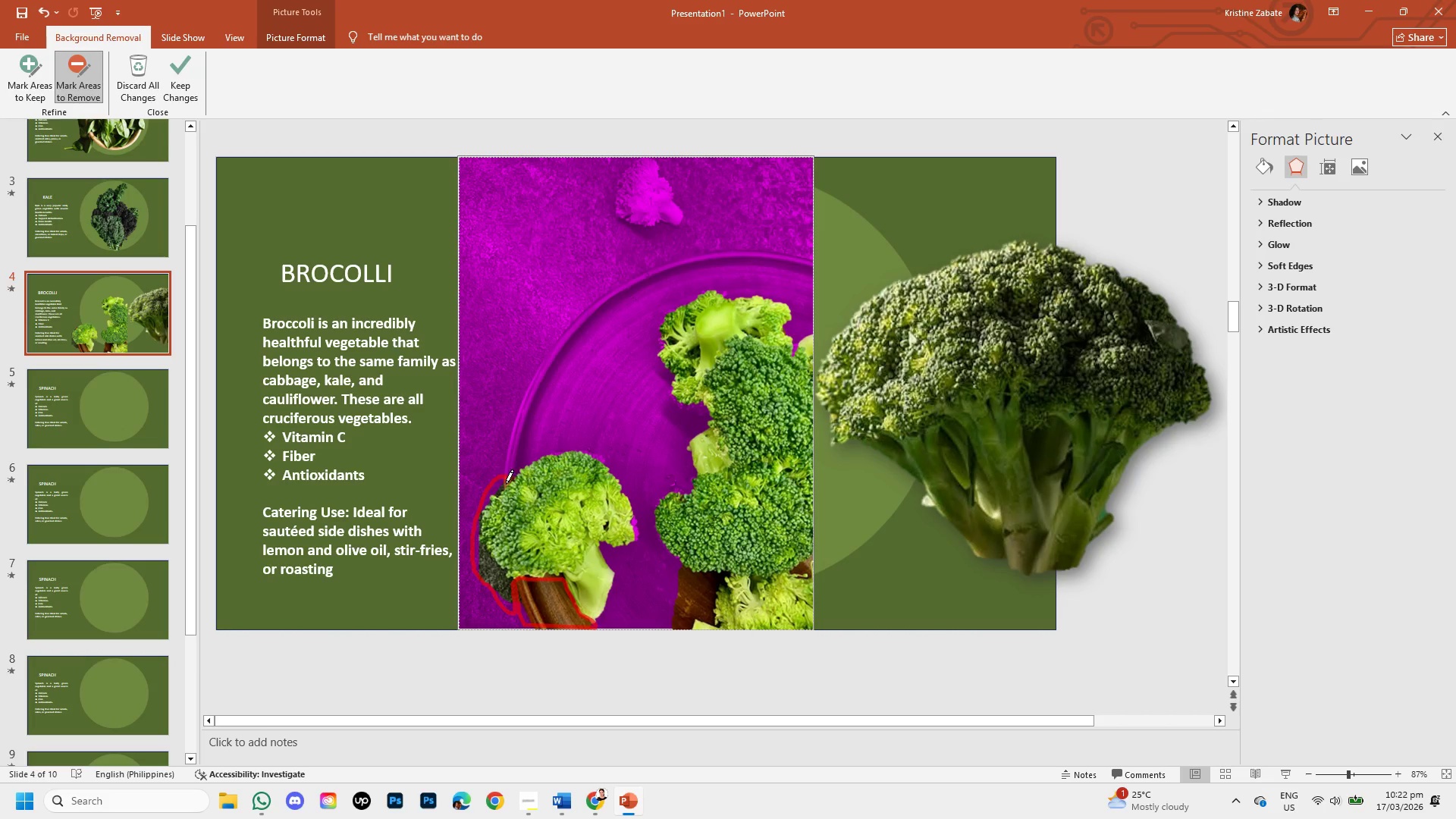 
wait(16.73)
 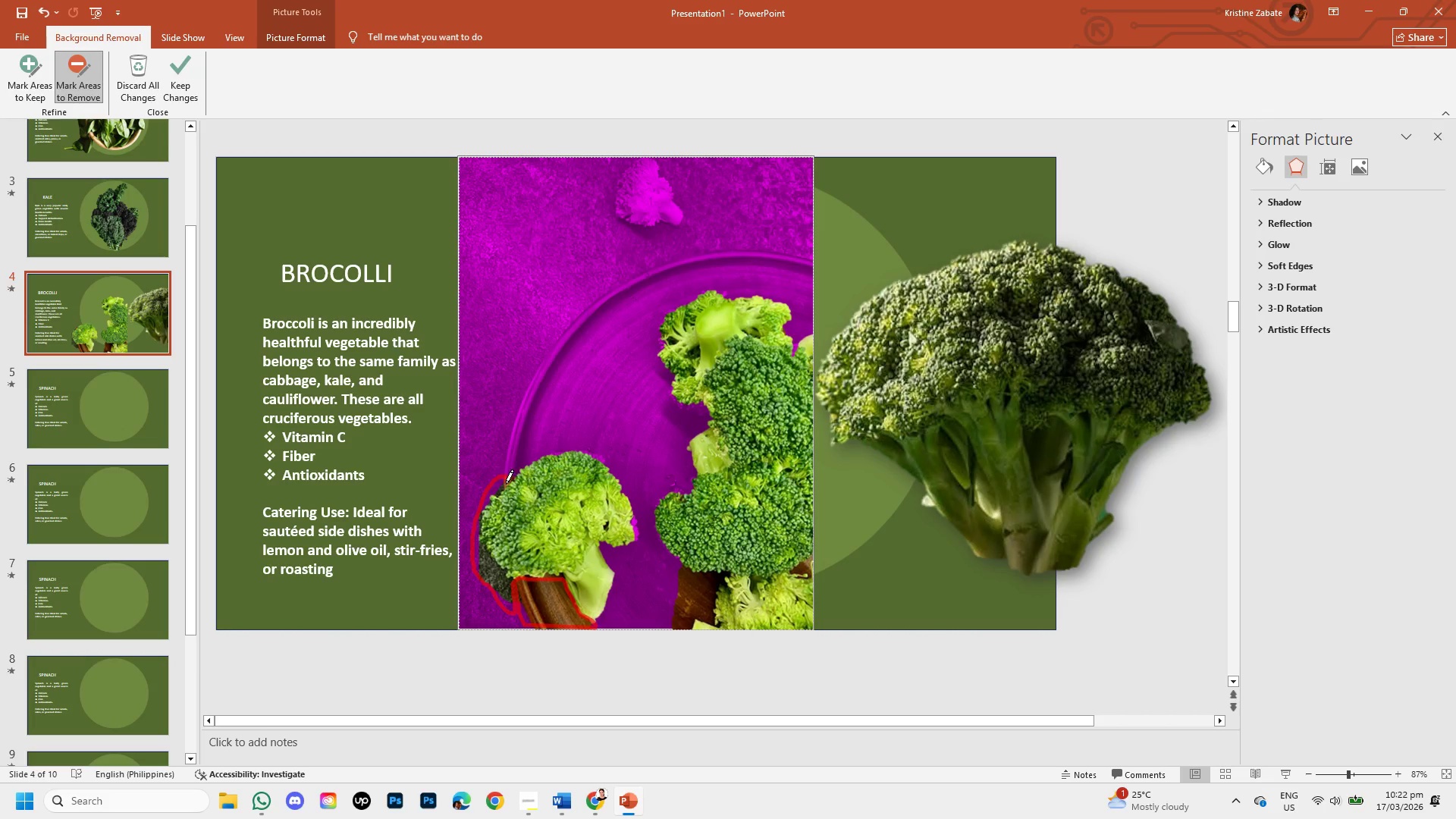 
left_click_drag(start_coordinate=[469, 561], to_coordinate=[479, 566])
 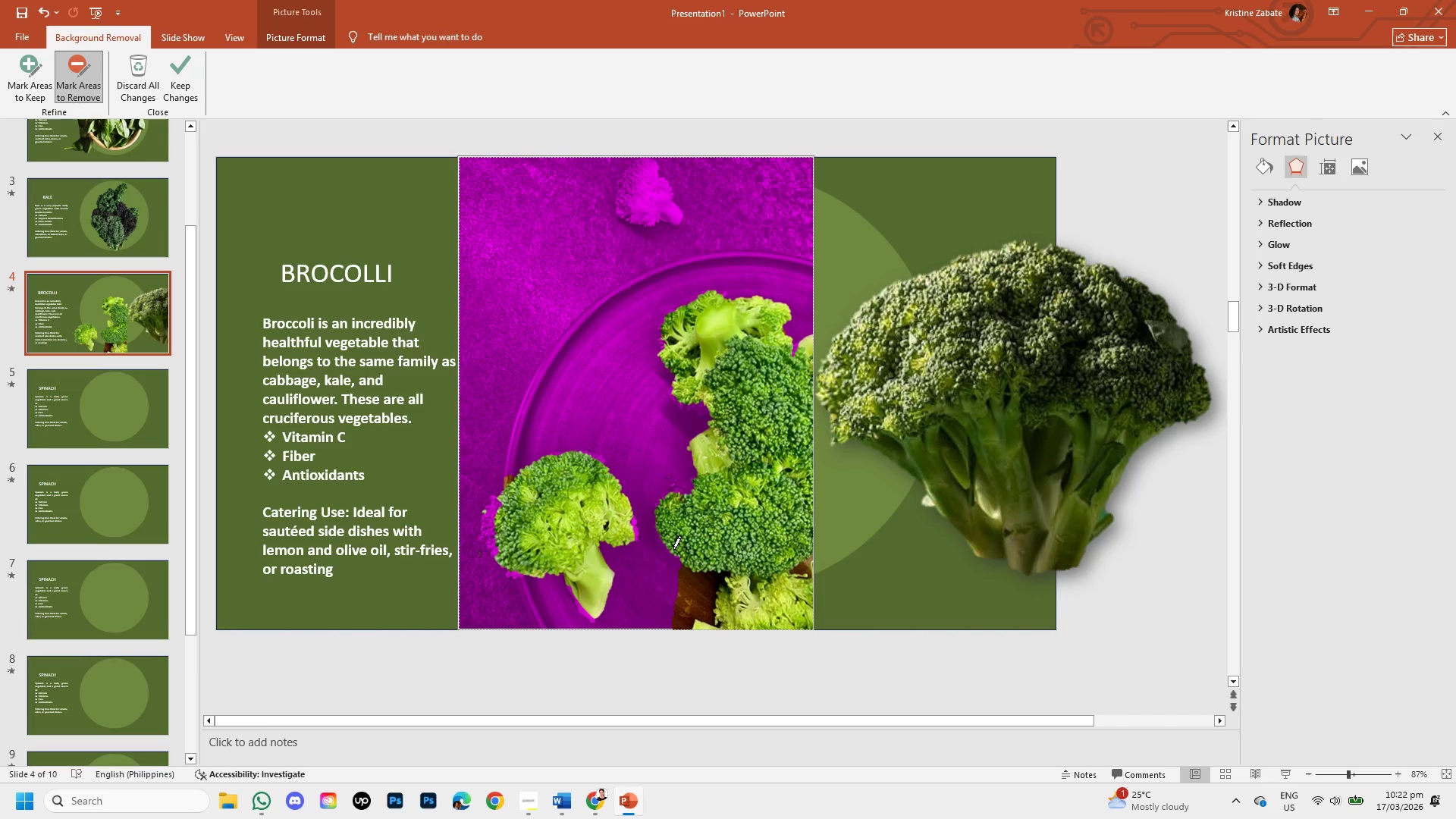 
left_click_drag(start_coordinate=[675, 560], to_coordinate=[670, 602])
 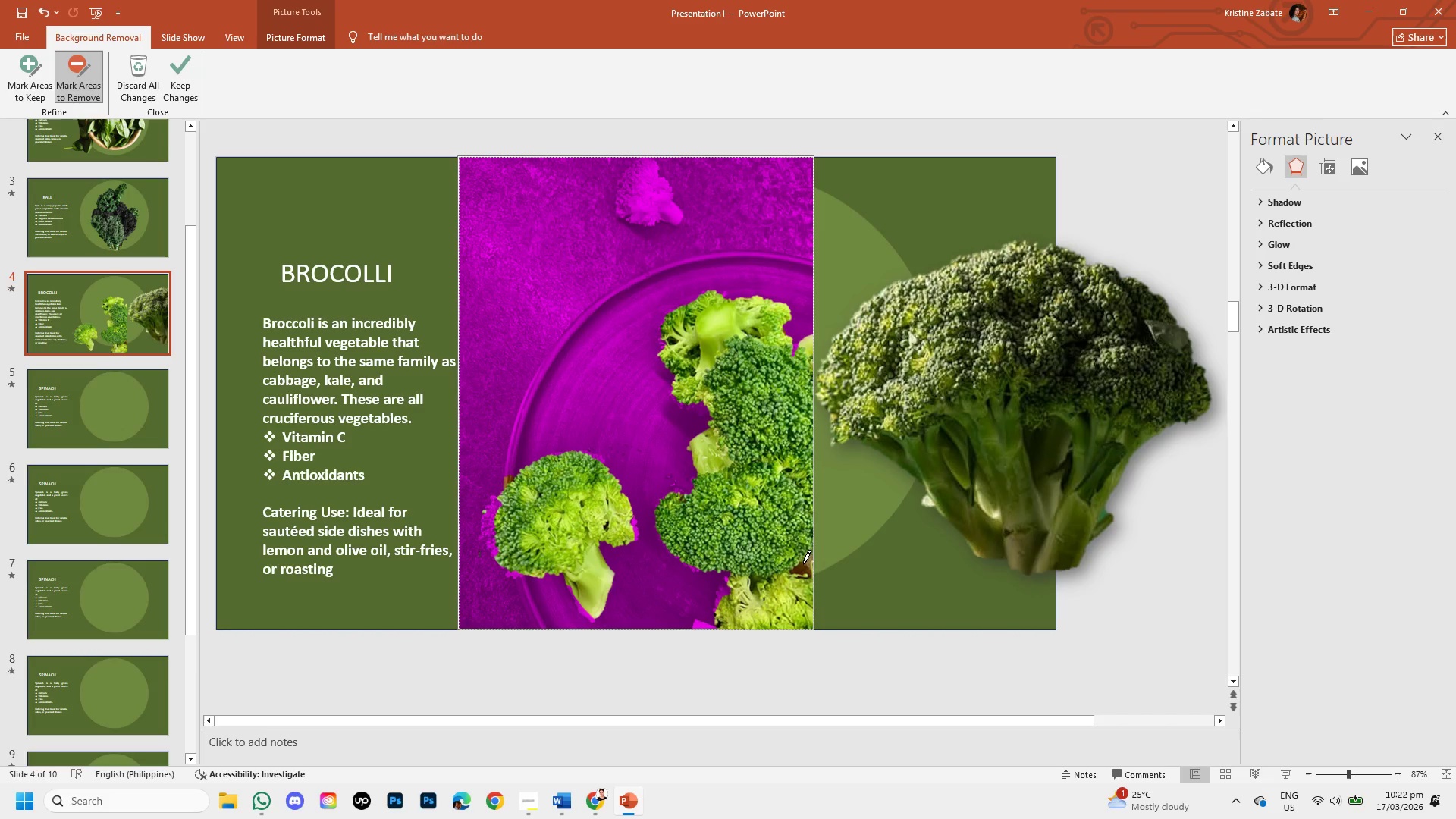 
left_click_drag(start_coordinate=[805, 560], to_coordinate=[827, 577])
 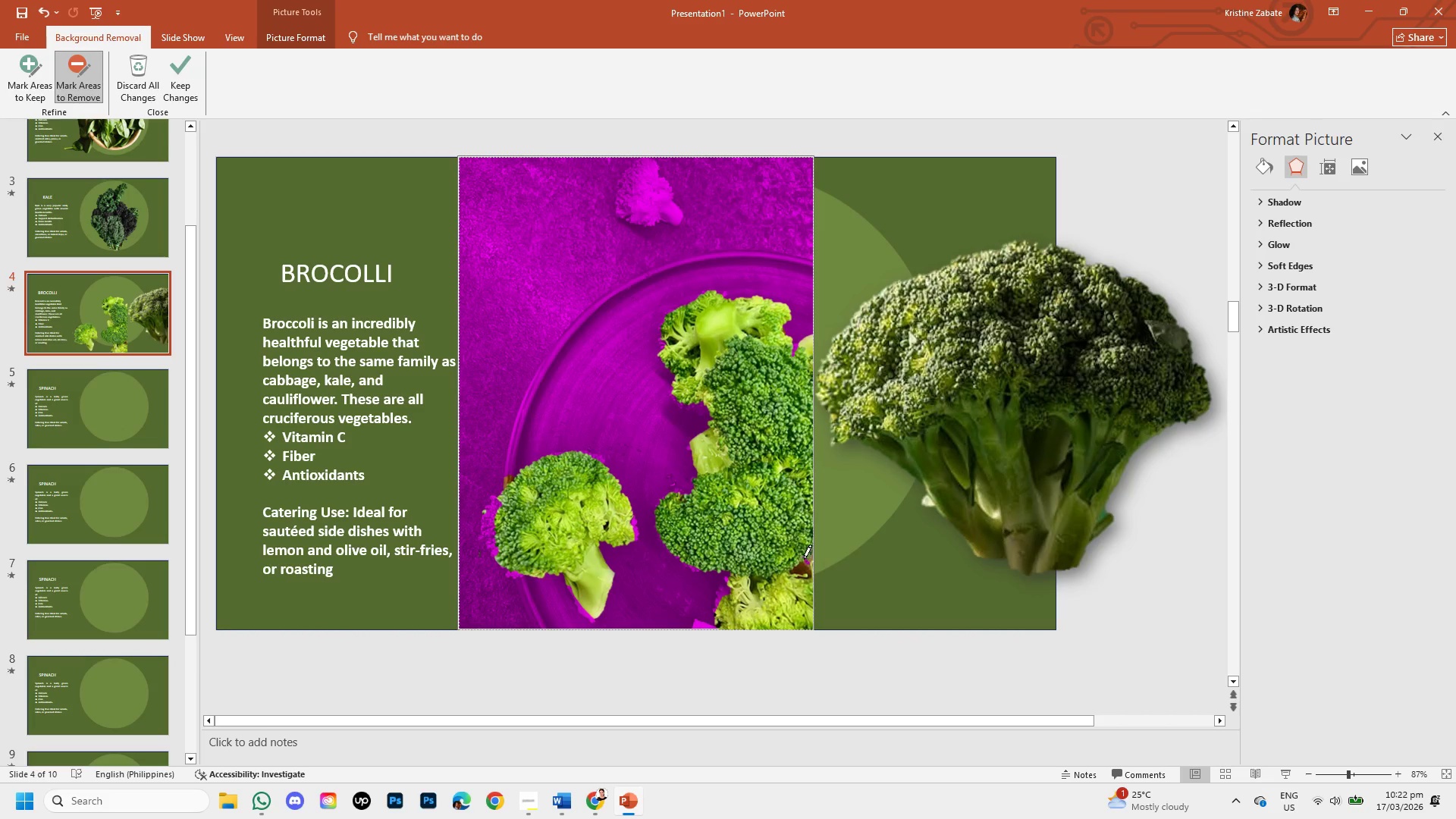 
left_click_drag(start_coordinate=[796, 548], to_coordinate=[806, 579])
 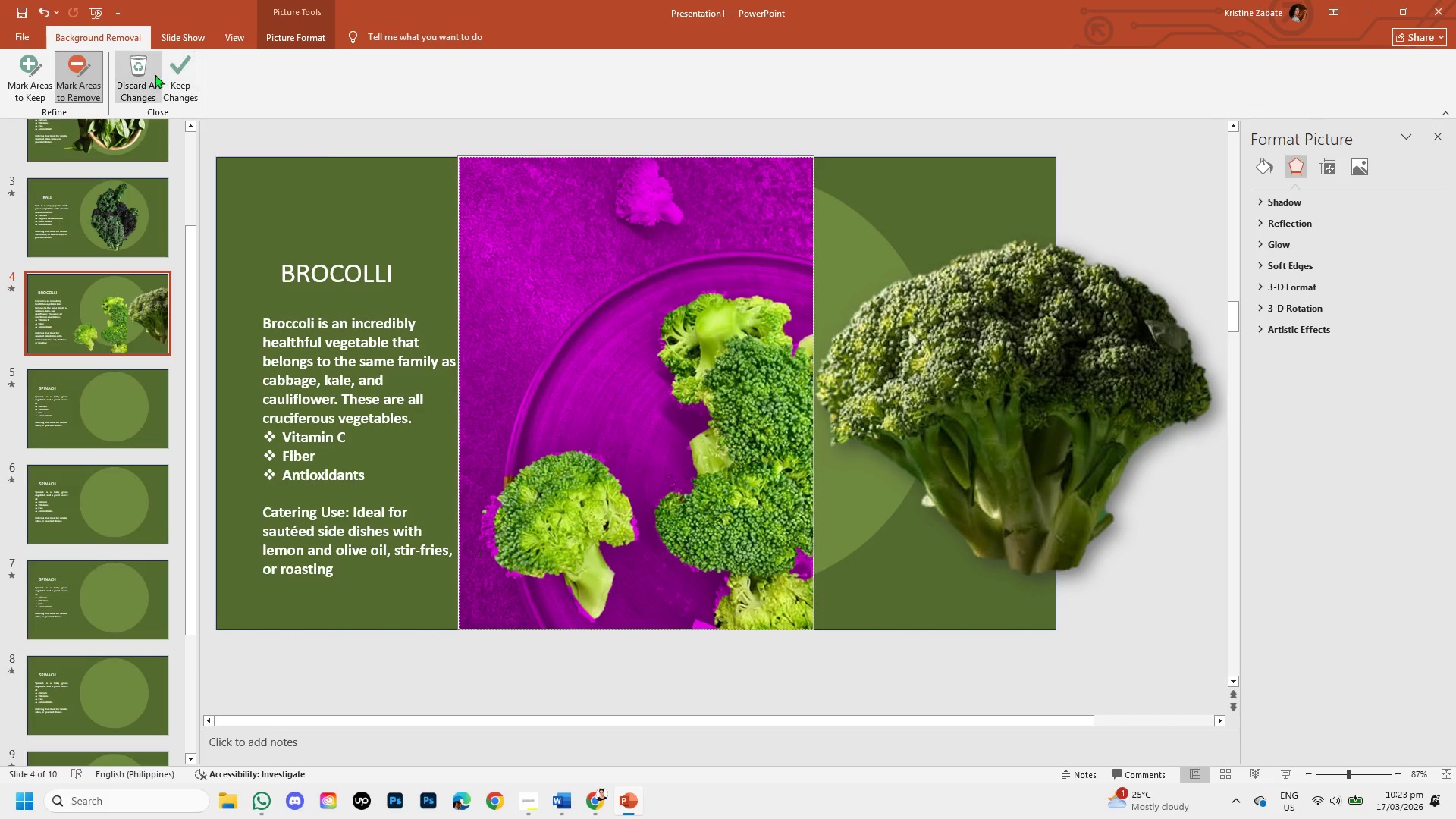 
left_click([174, 80])
 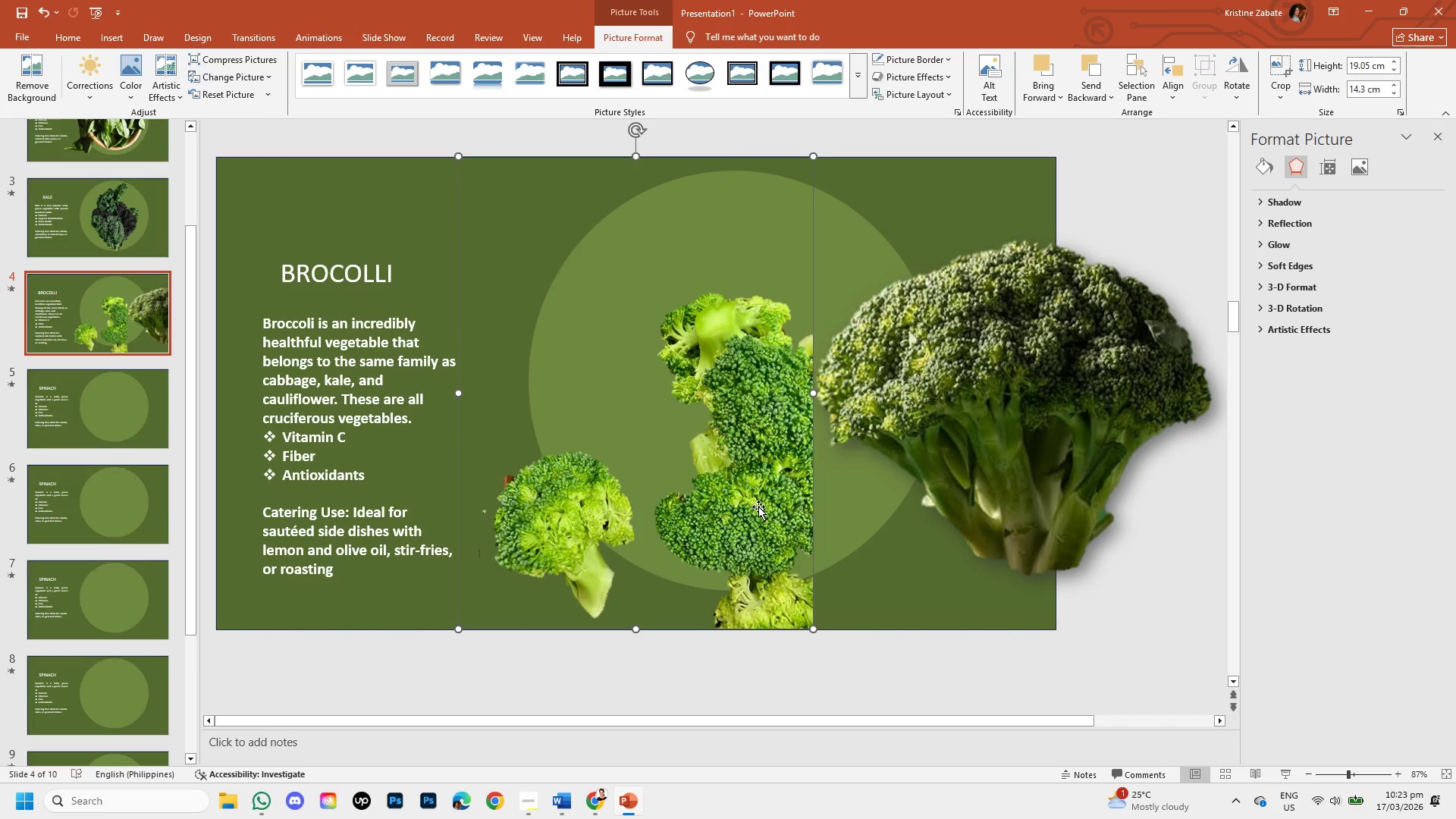 
left_click([758, 507])
 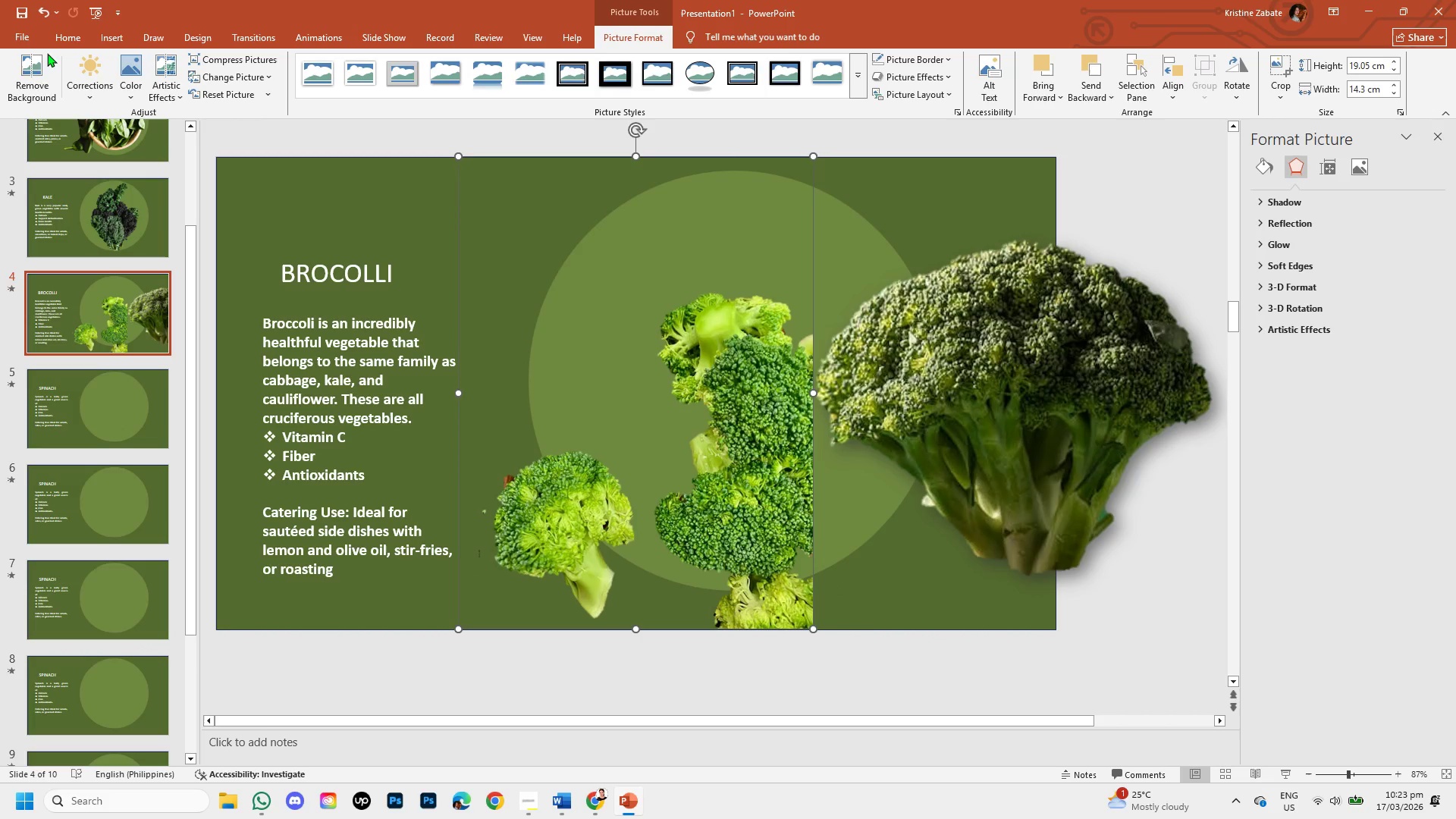 
left_click([33, 77])
 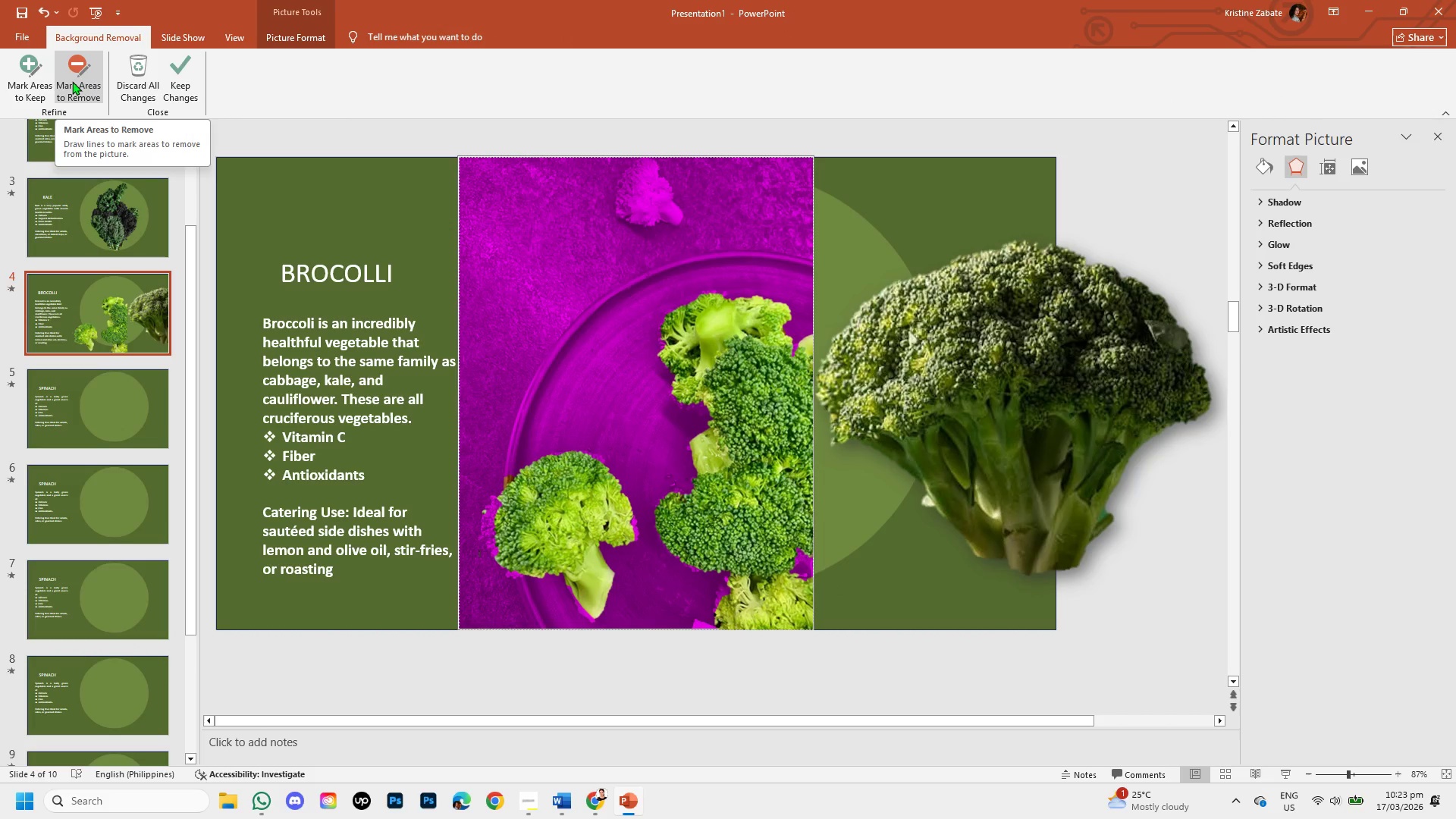 
left_click([72, 81])
 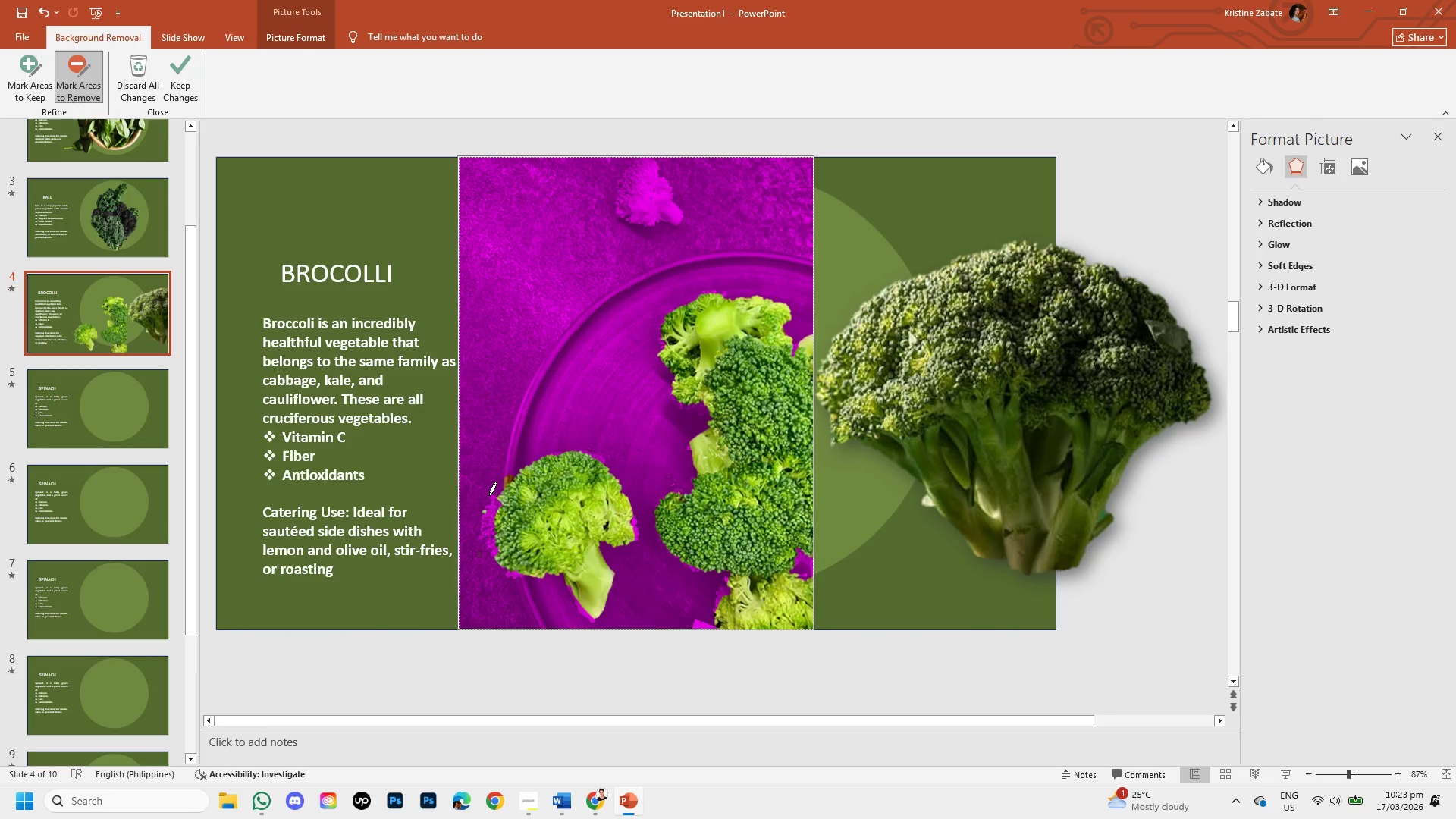 
left_click_drag(start_coordinate=[489, 496], to_coordinate=[491, 510])
 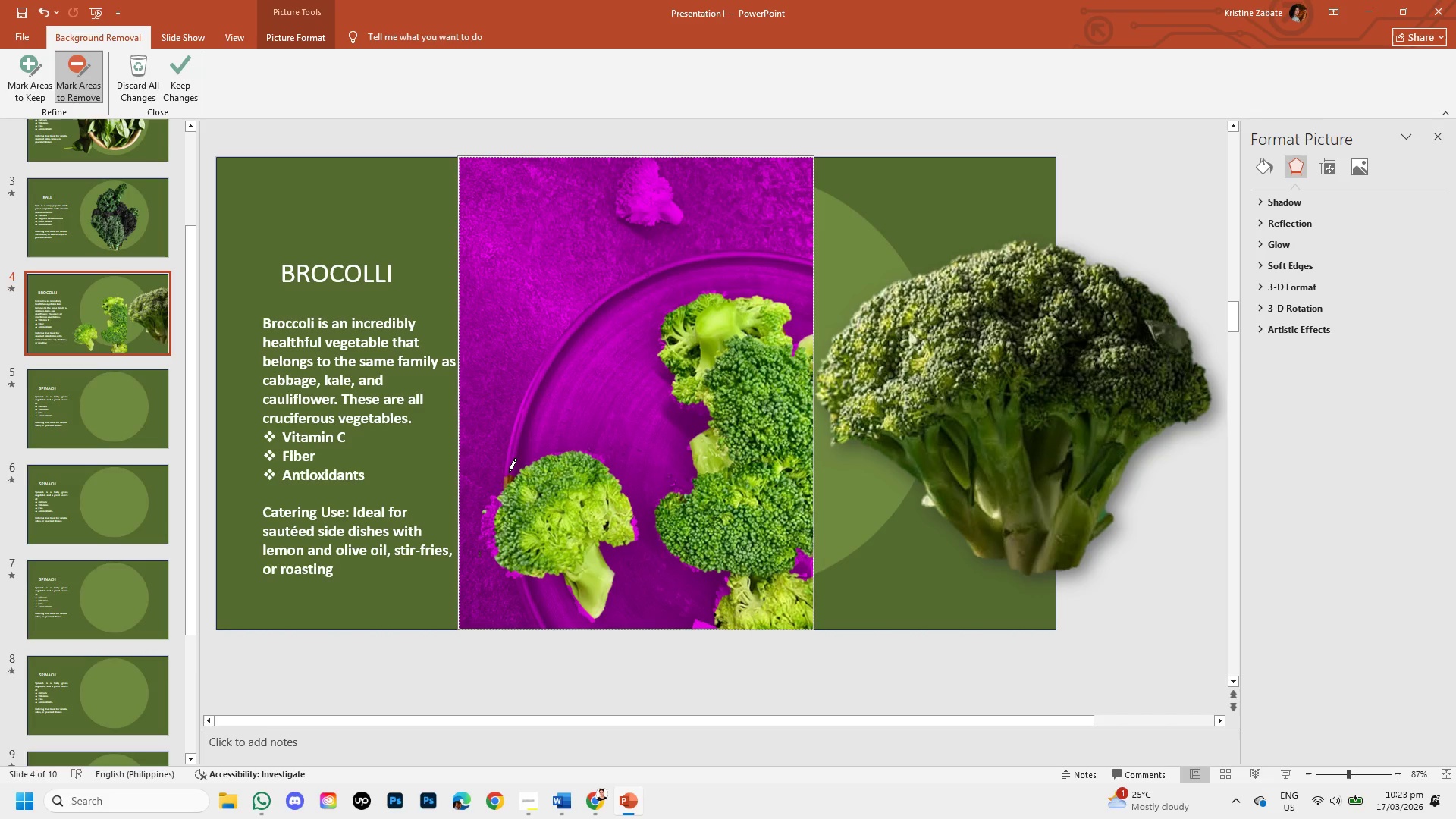 
left_click_drag(start_coordinate=[509, 472], to_coordinate=[460, 523])
 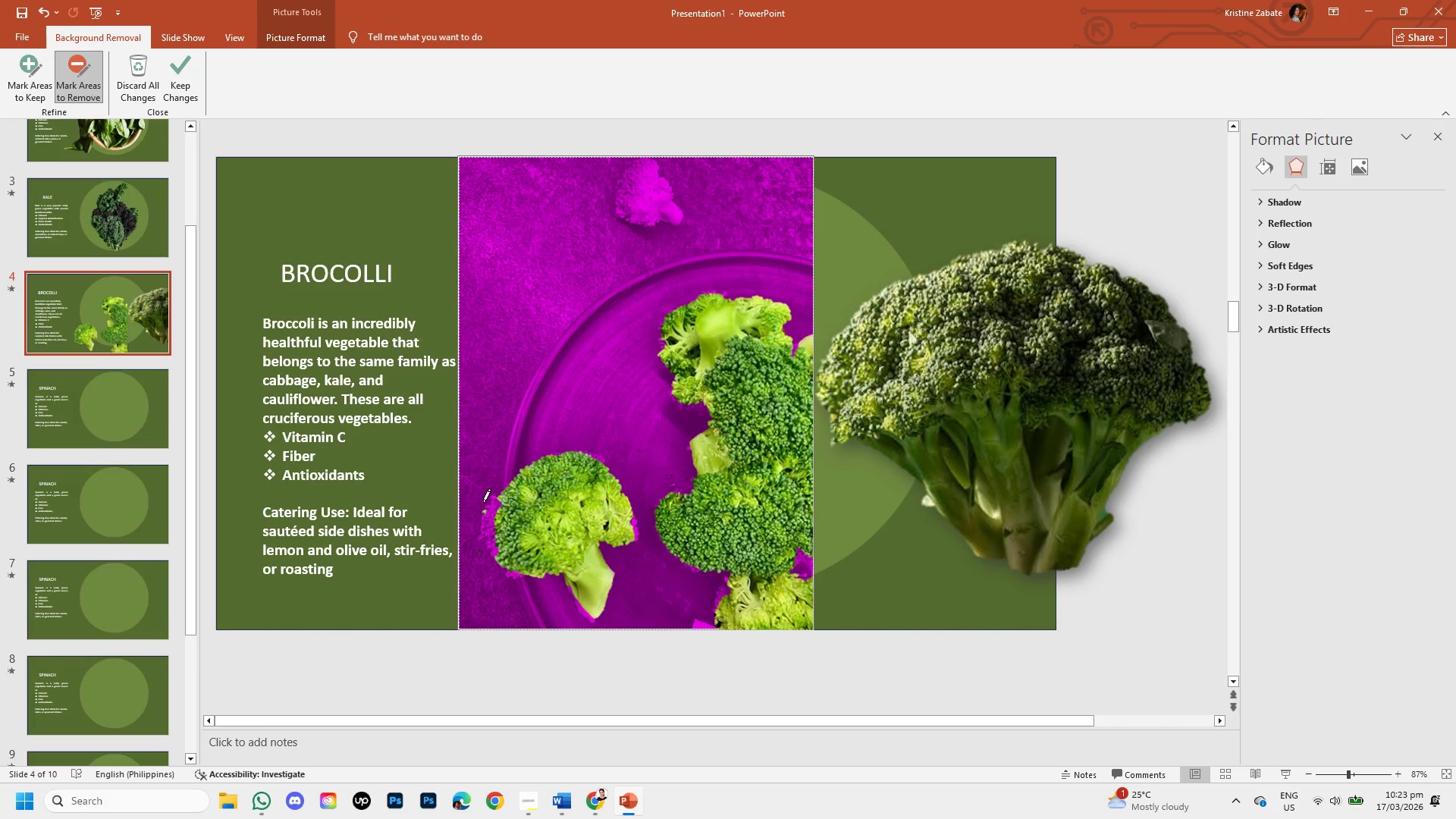 
left_click_drag(start_coordinate=[490, 495], to_coordinate=[493, 535])
 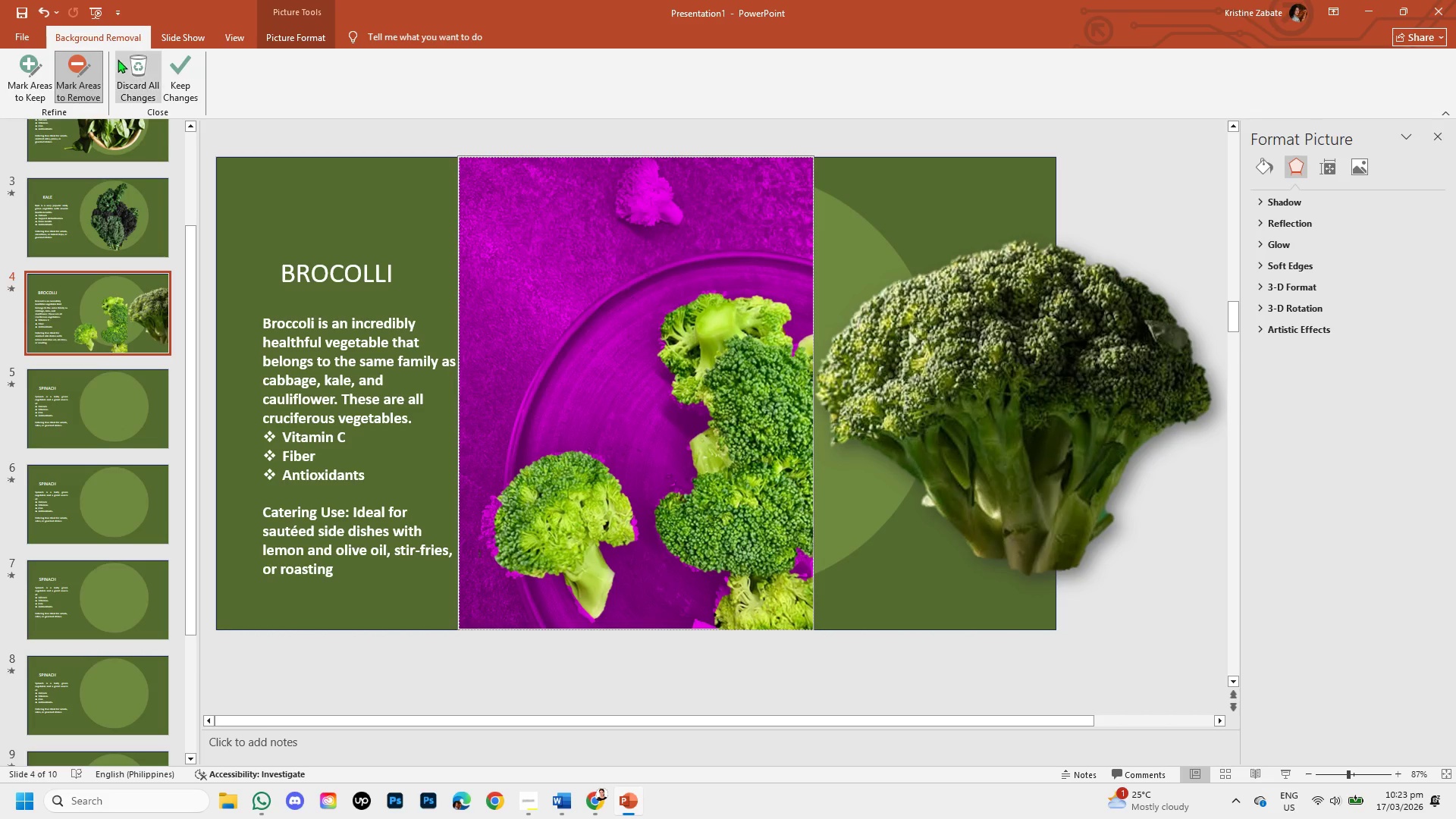 
left_click([165, 91])
 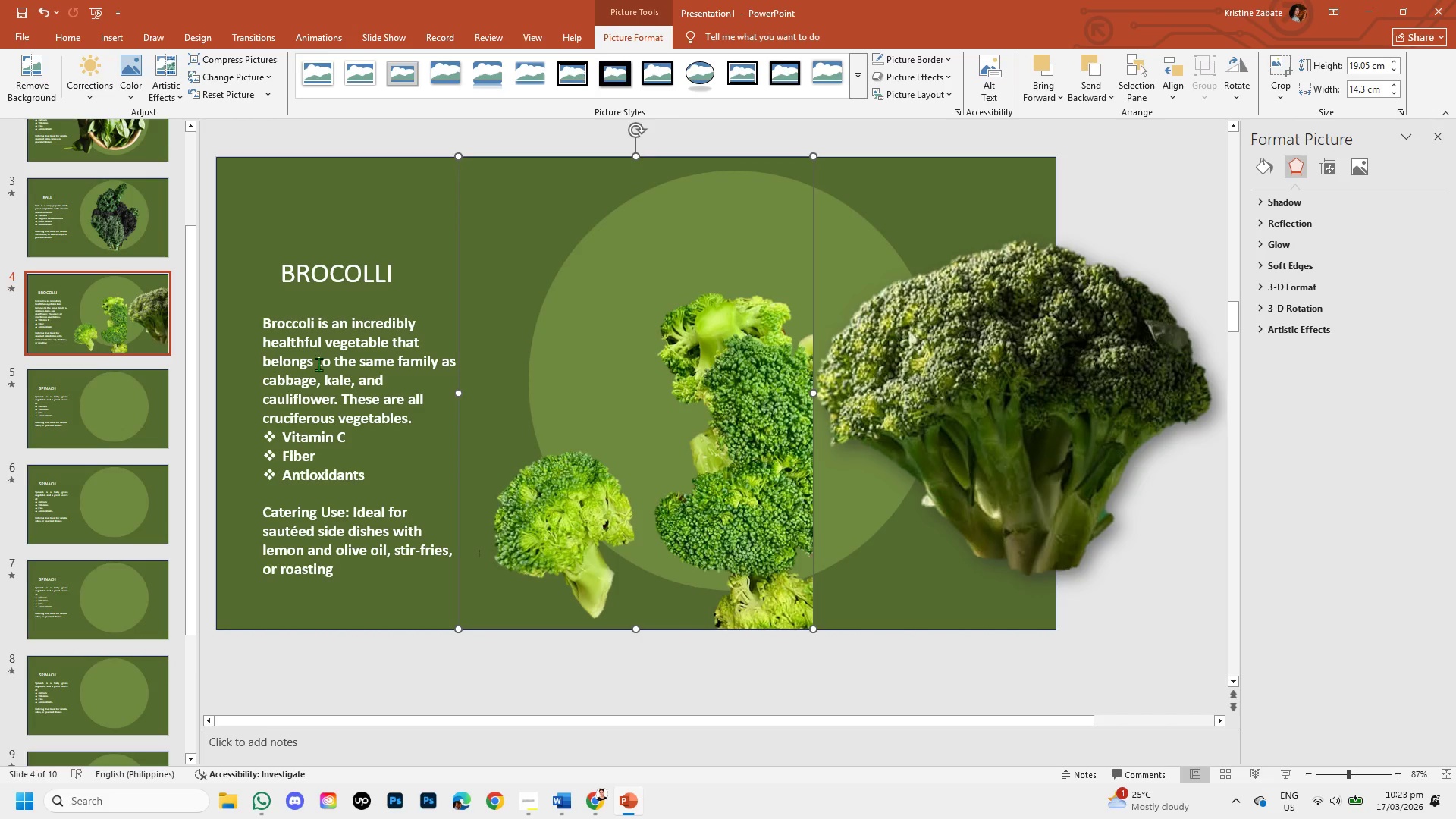 
left_click([35, 89])
 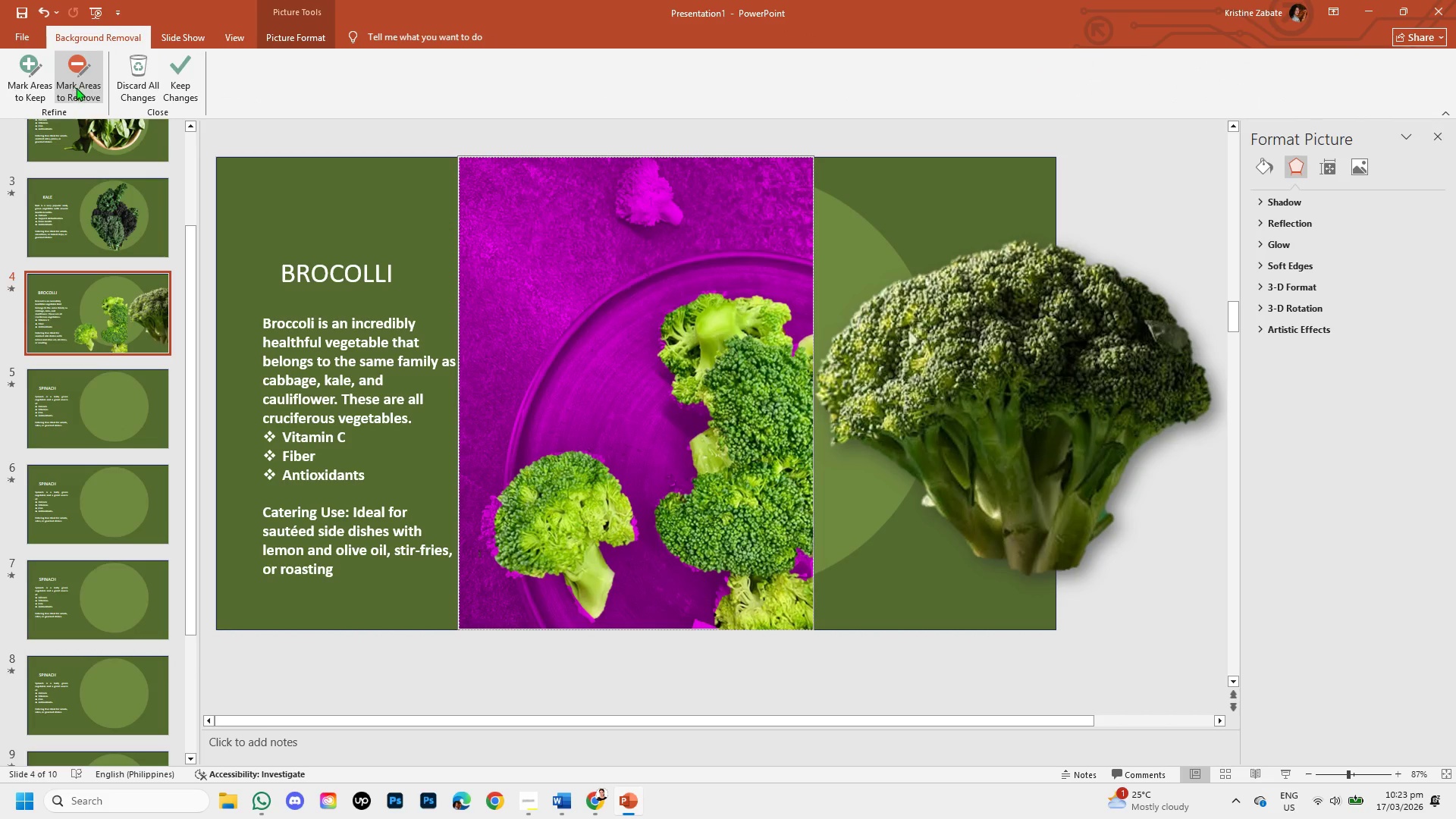 
mouse_move([89, 107])
 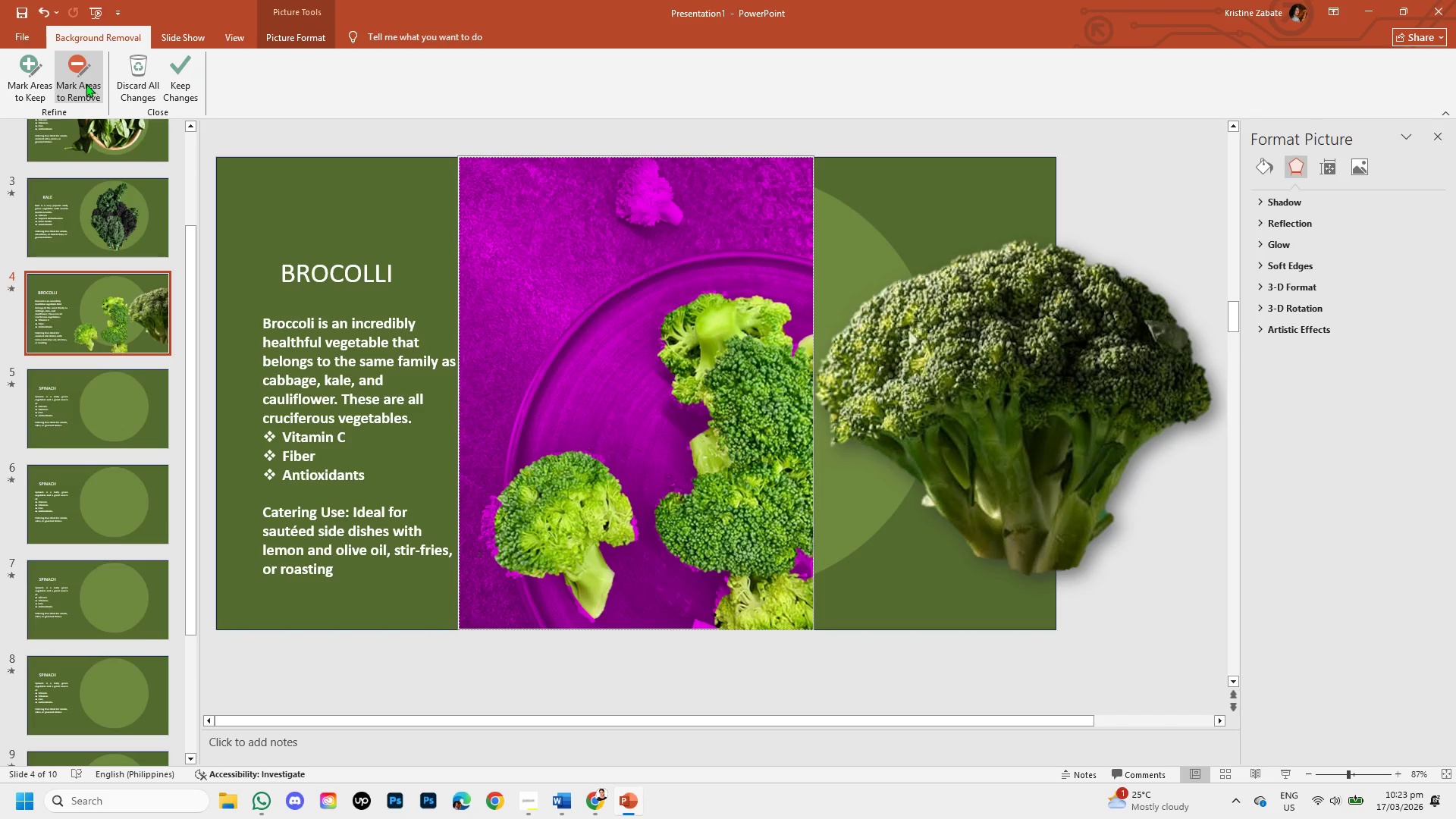 
left_click([86, 83])
 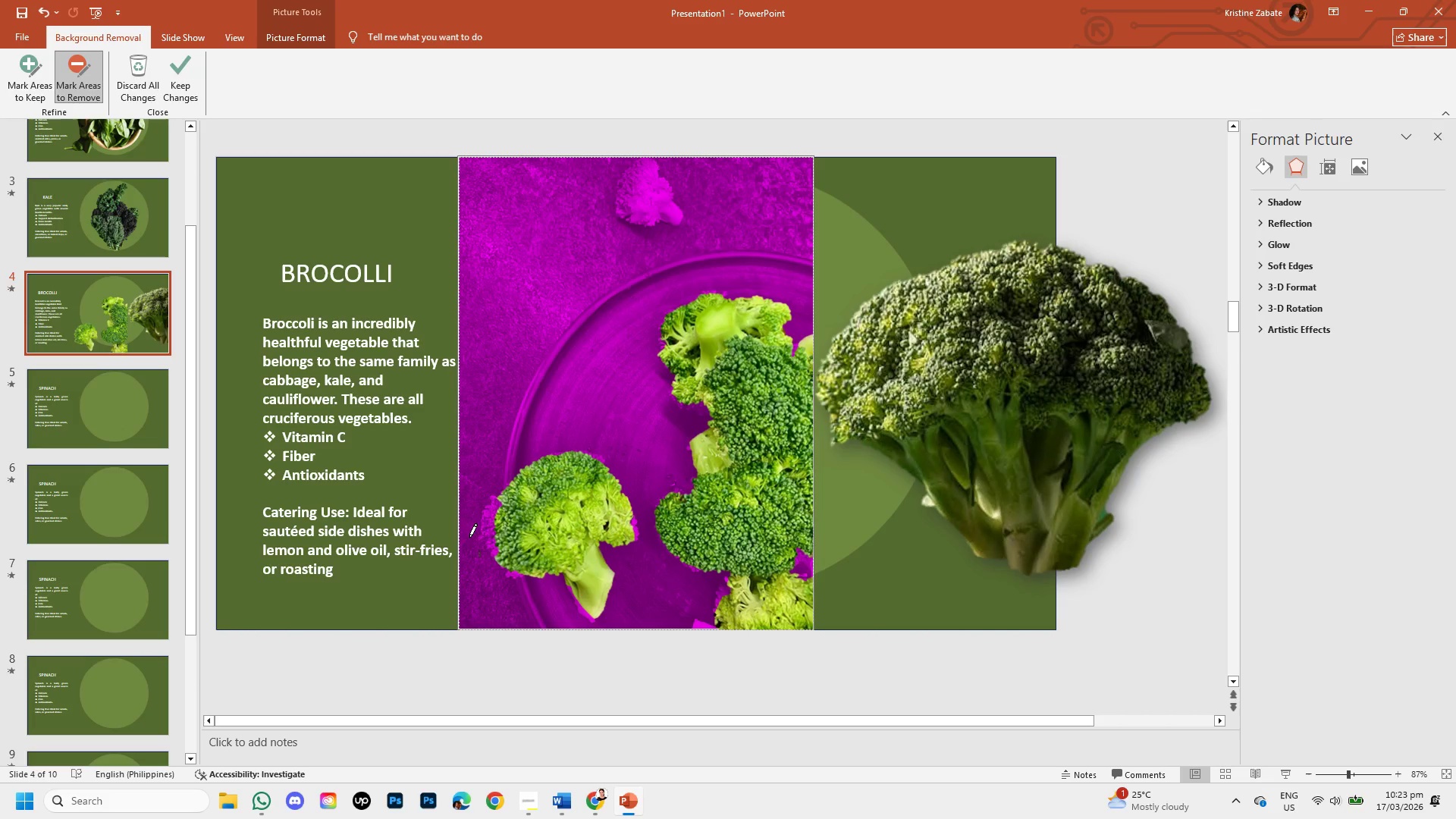 
left_click_drag(start_coordinate=[468, 521], to_coordinate=[474, 601])
 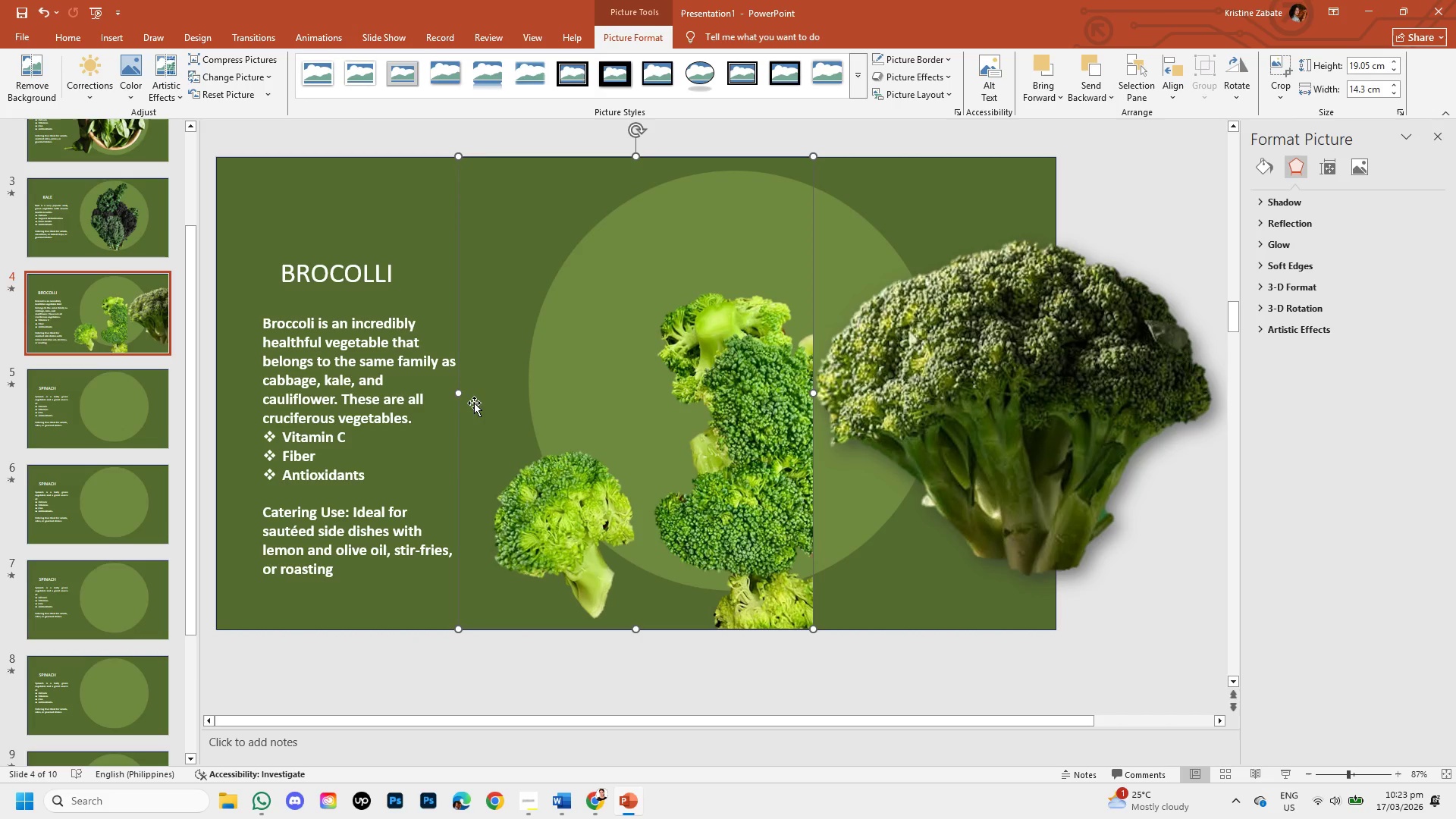 
left_click([719, 513])
 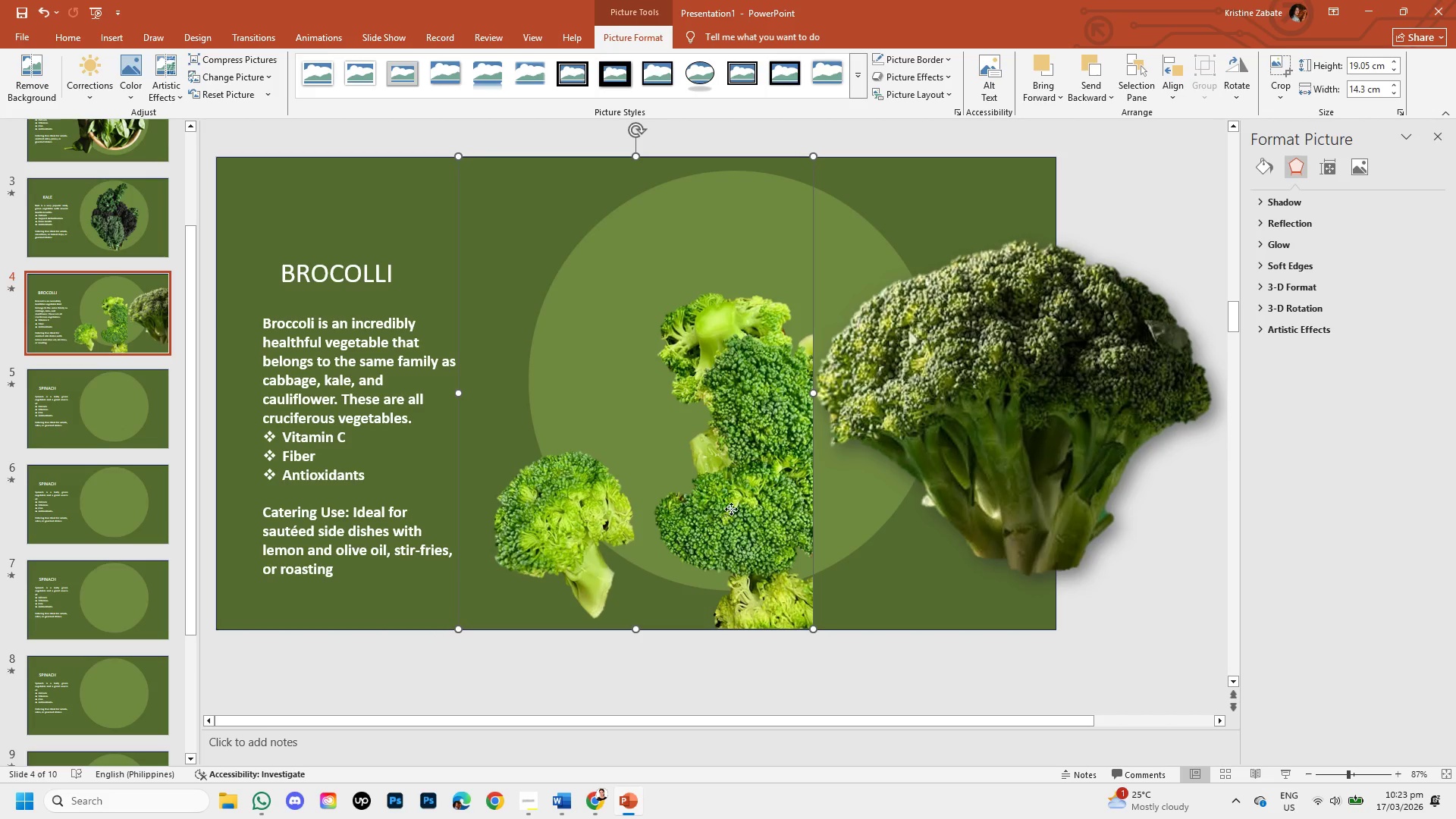 
left_click_drag(start_coordinate=[730, 515], to_coordinate=[774, 435])
 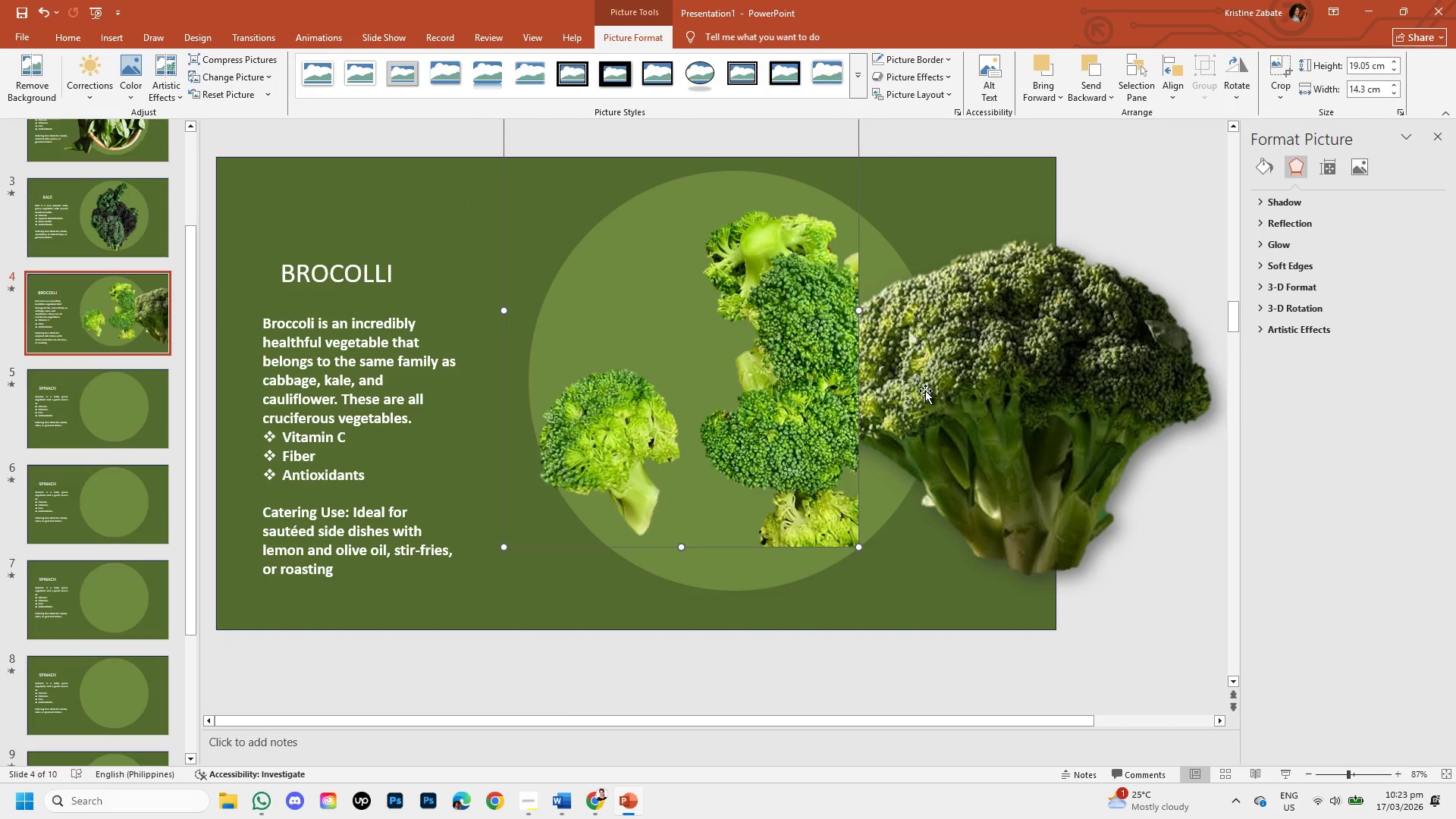 
left_click([925, 391])
 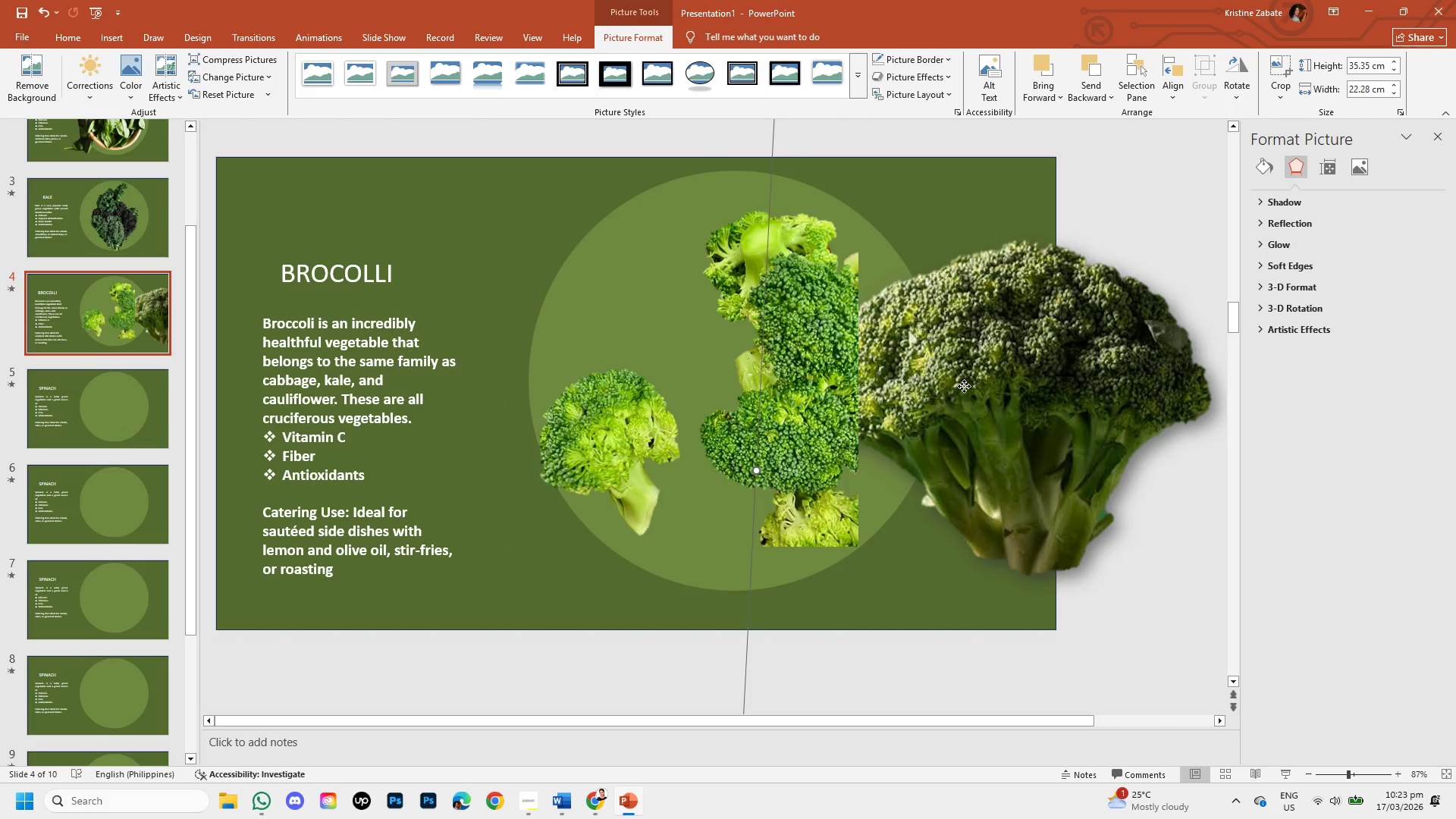 
left_click_drag(start_coordinate=[964, 386], to_coordinate=[683, 349])
 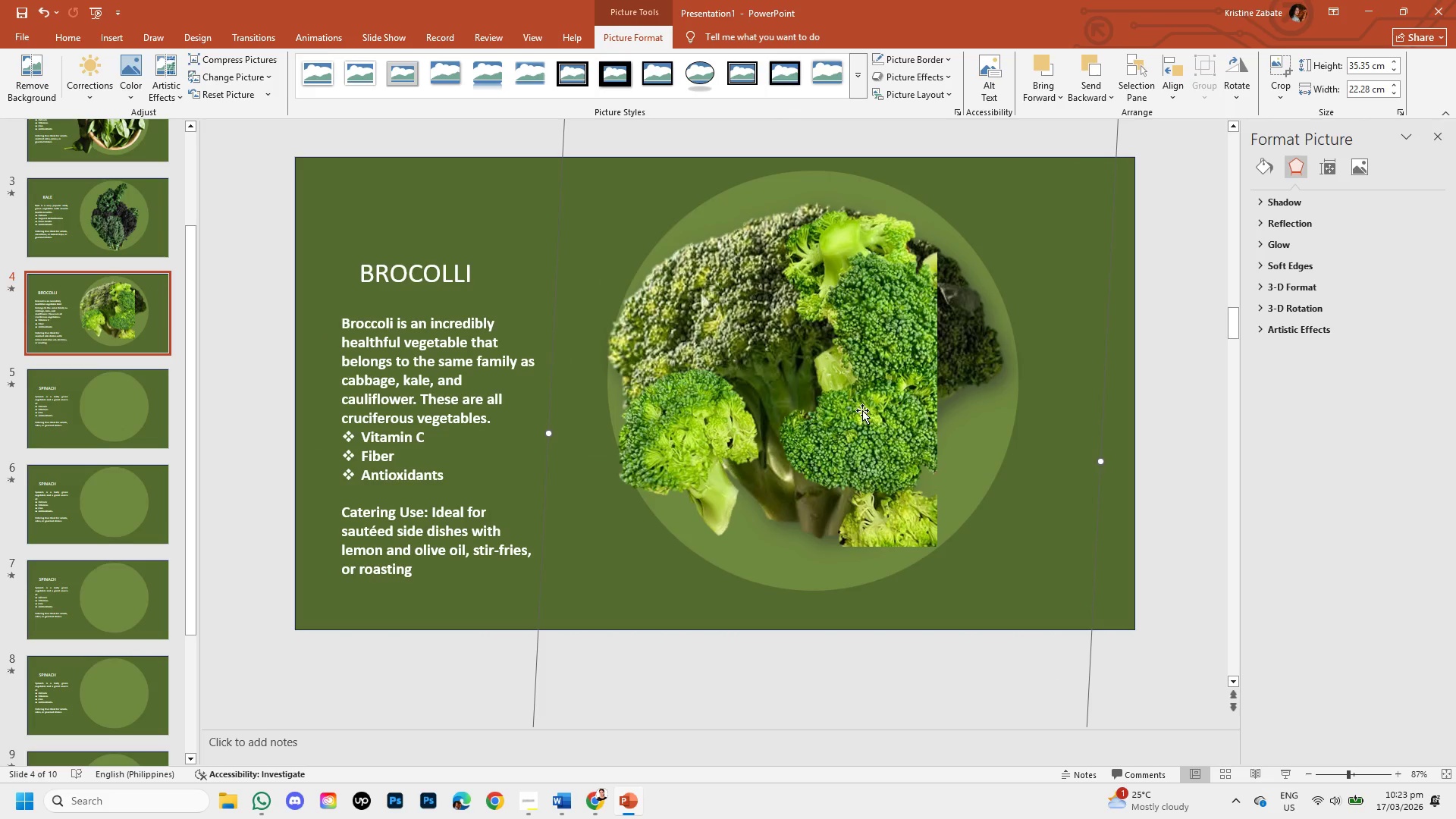 
left_click_drag(start_coordinate=[862, 410], to_coordinate=[902, 407])
 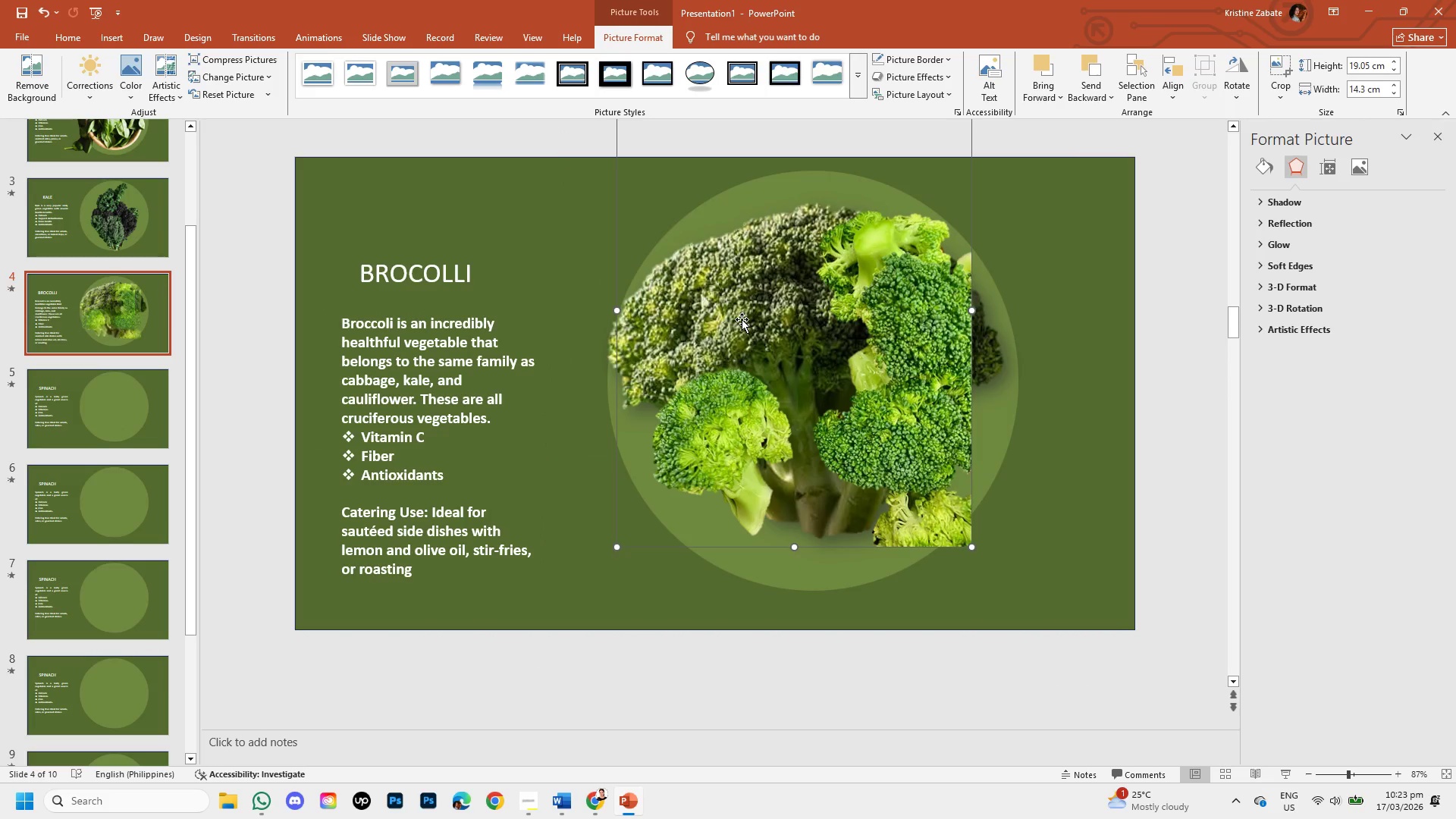 
left_click([742, 319])
 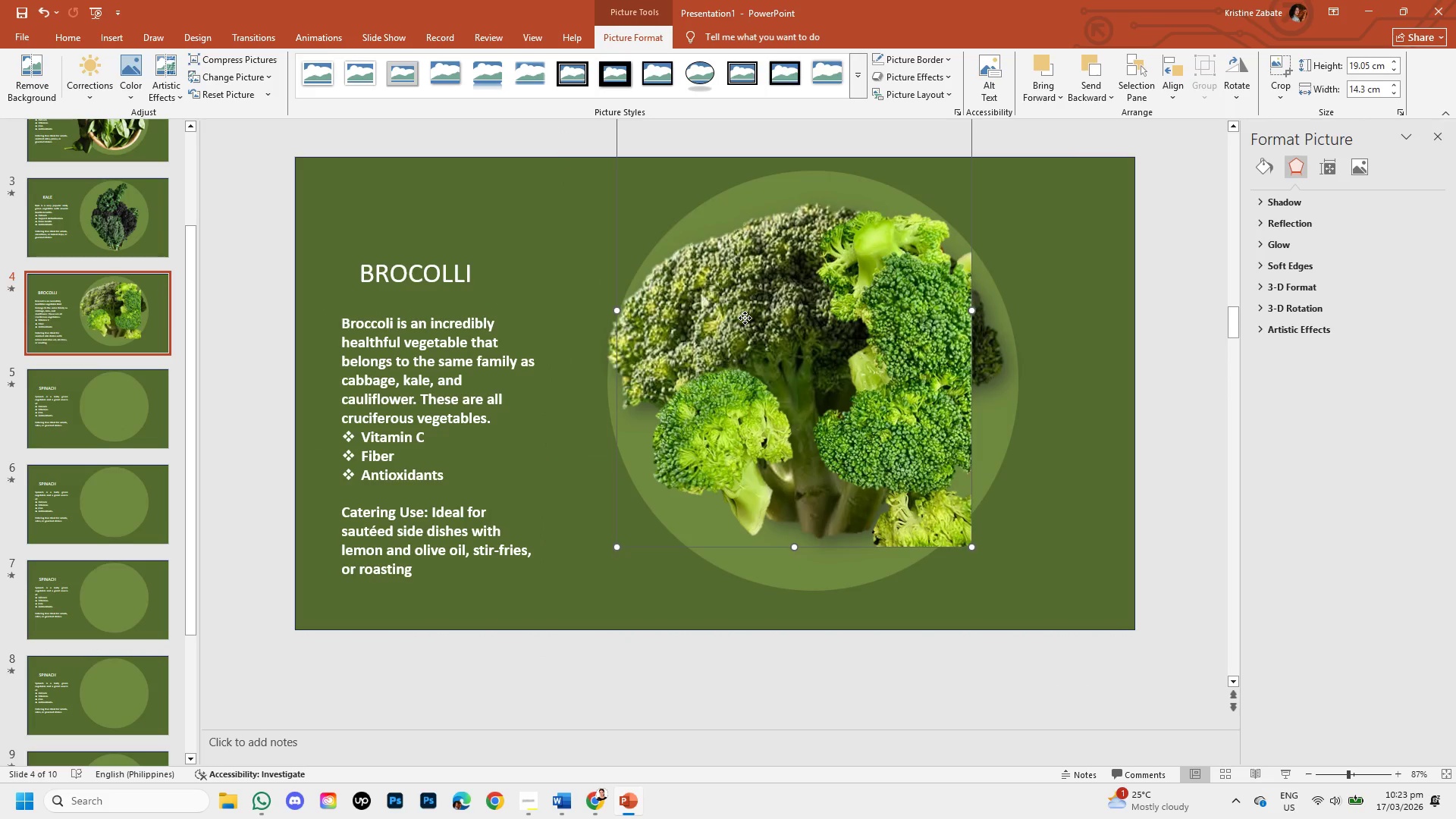 
right_click([745, 318])
 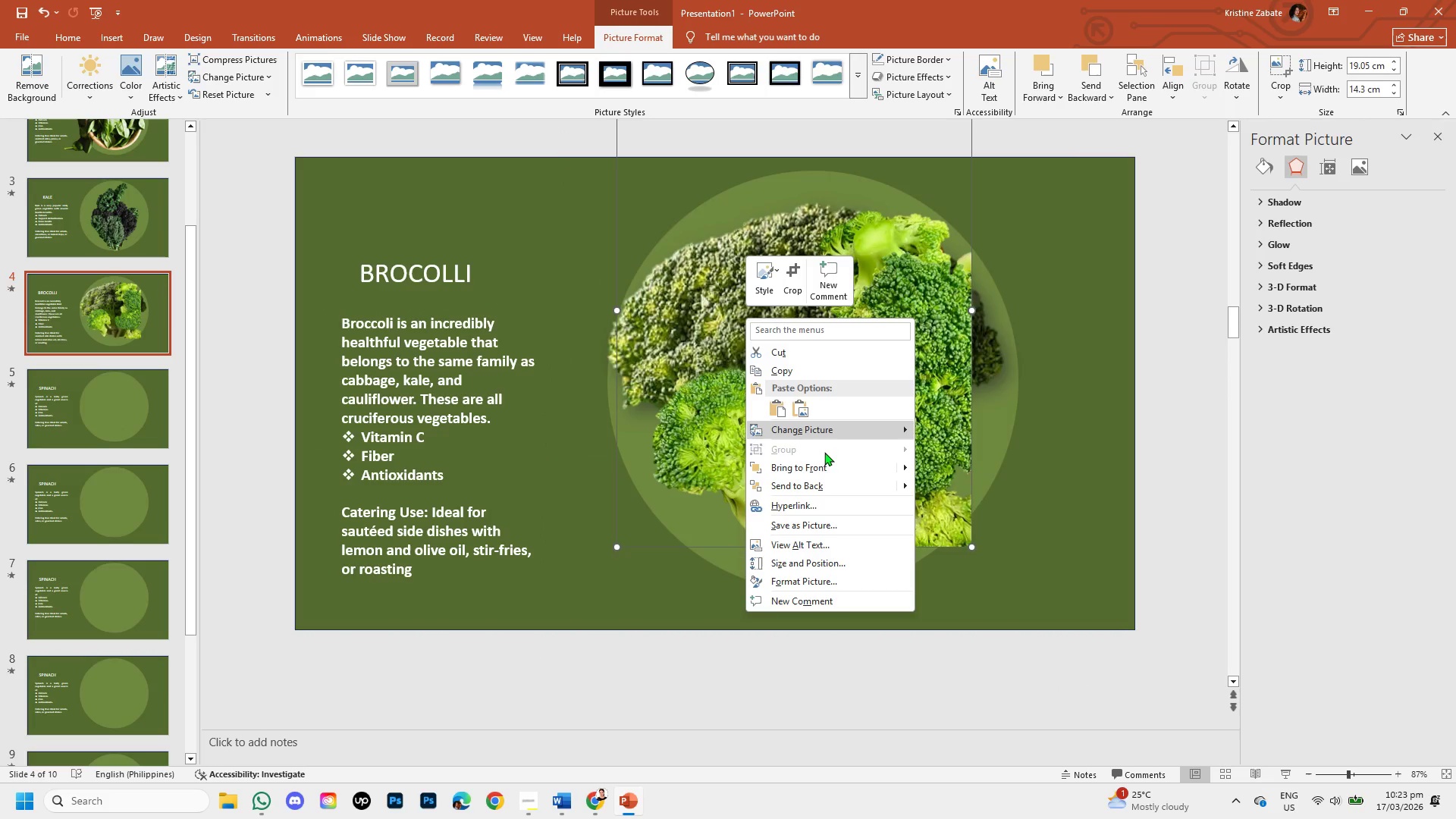 
left_click([825, 461])
 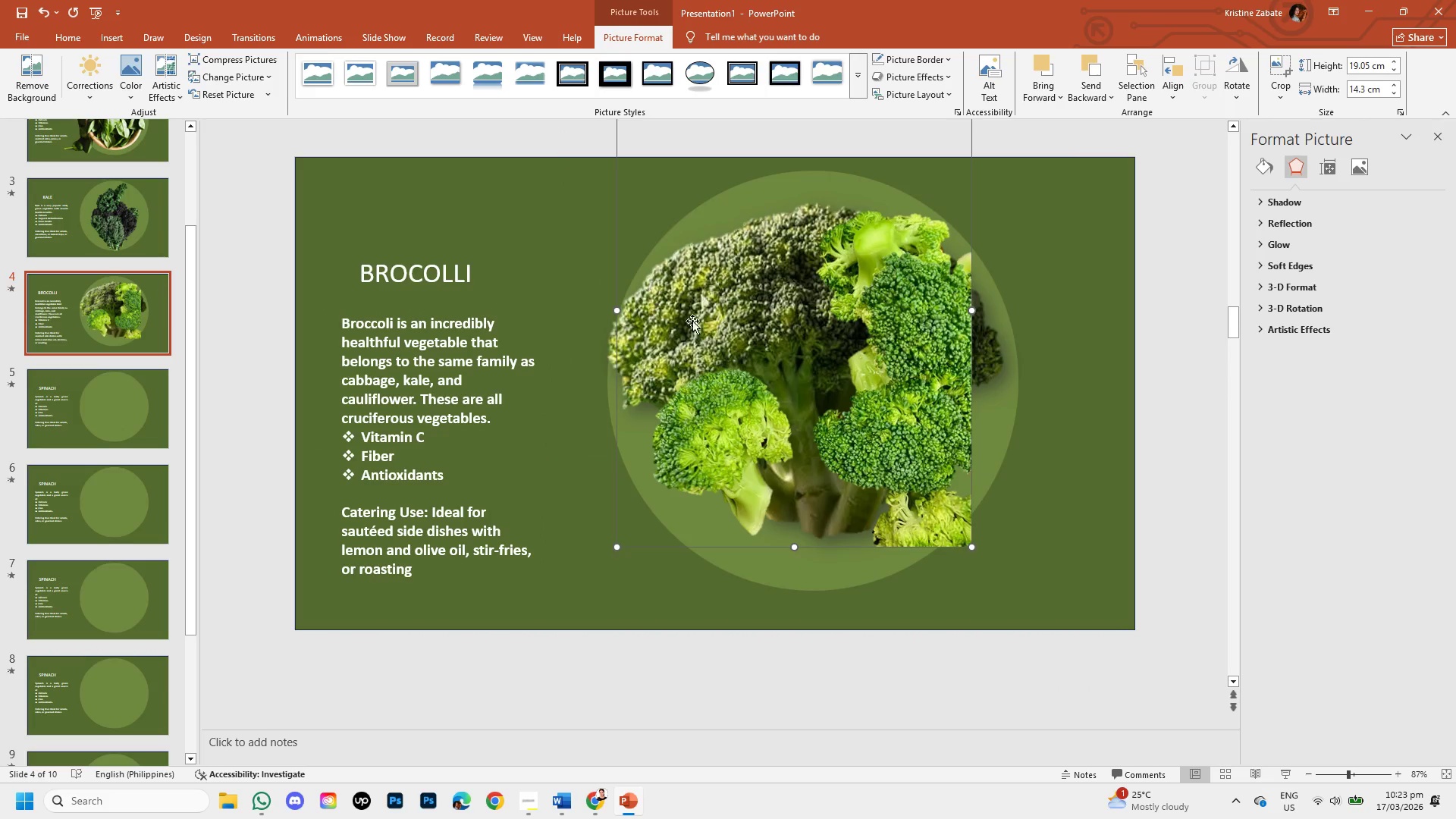 
left_click_drag(start_coordinate=[709, 331], to_coordinate=[769, 375])
 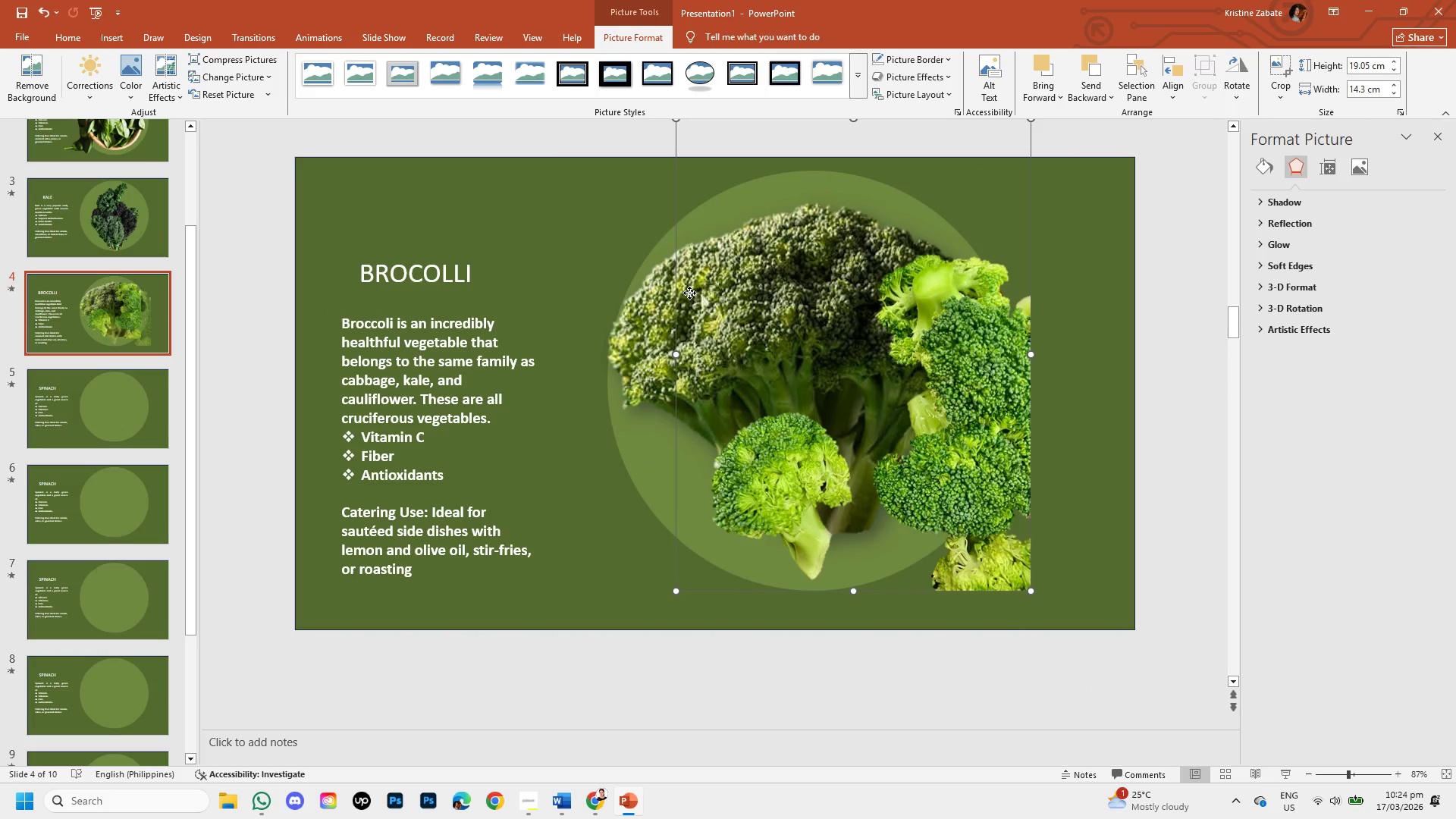 
left_click_drag(start_coordinate=[689, 293], to_coordinate=[688, 301])
 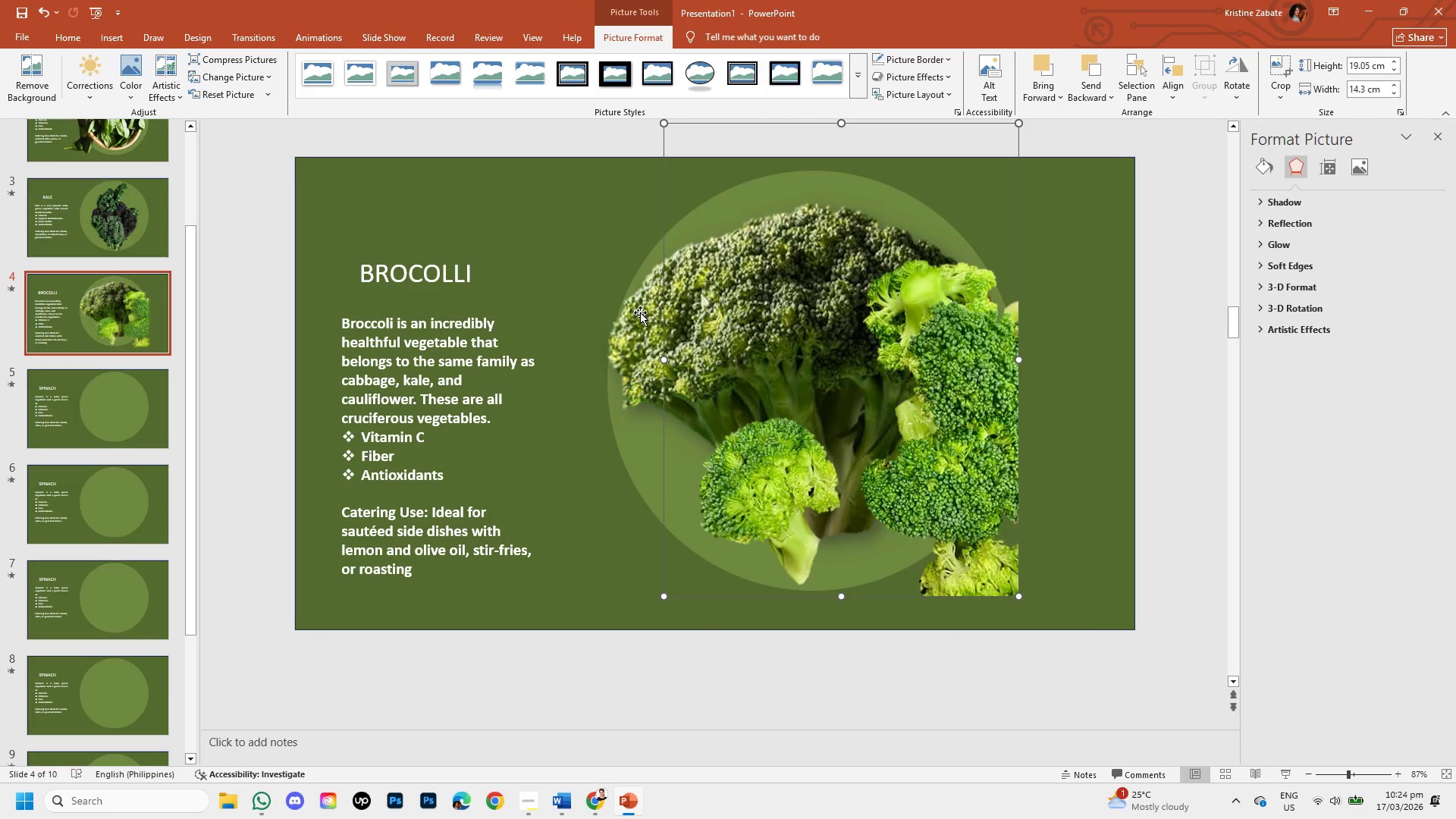 
left_click([640, 312])
 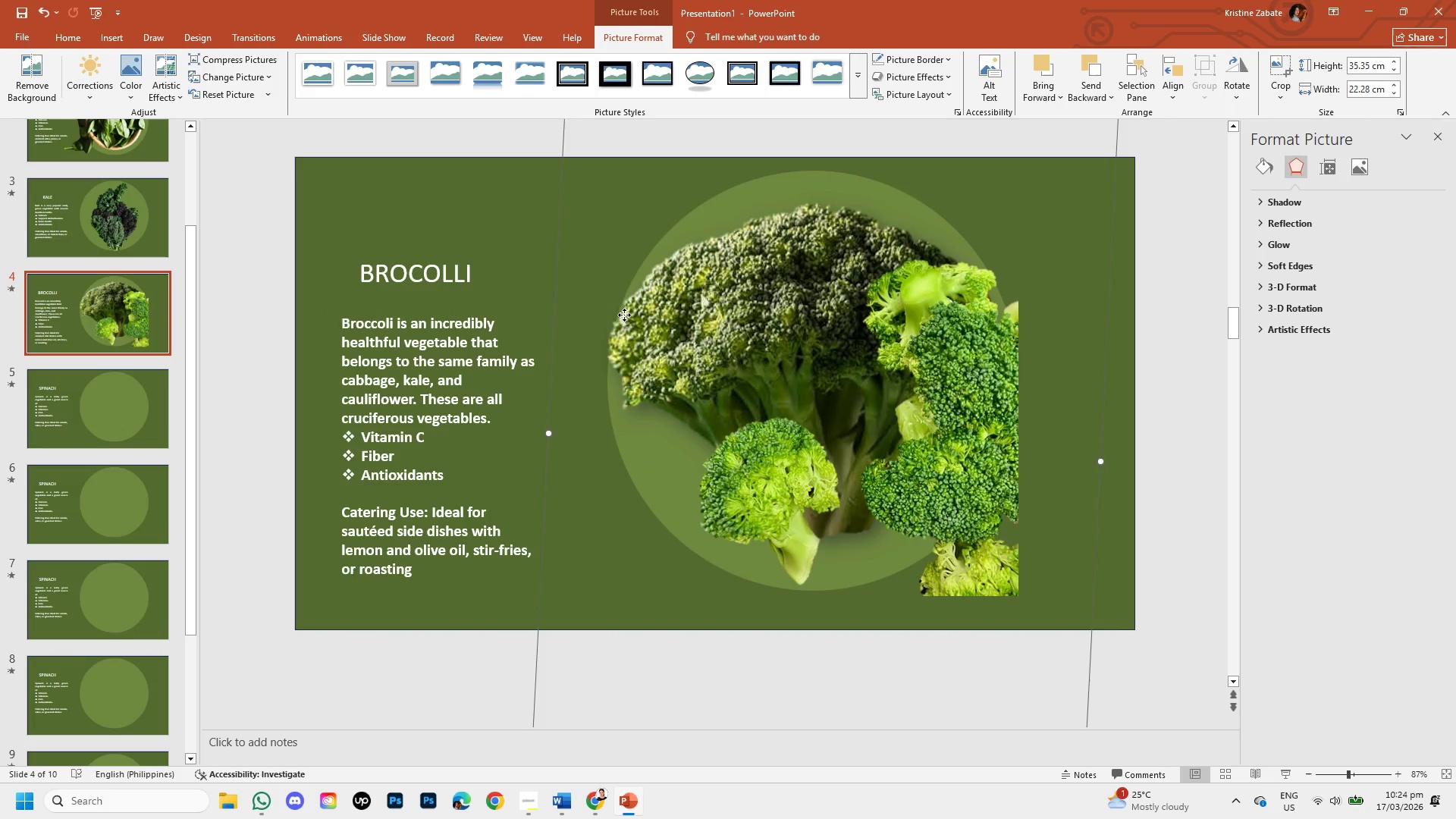 
left_click_drag(start_coordinate=[624, 315], to_coordinate=[469, 304])
 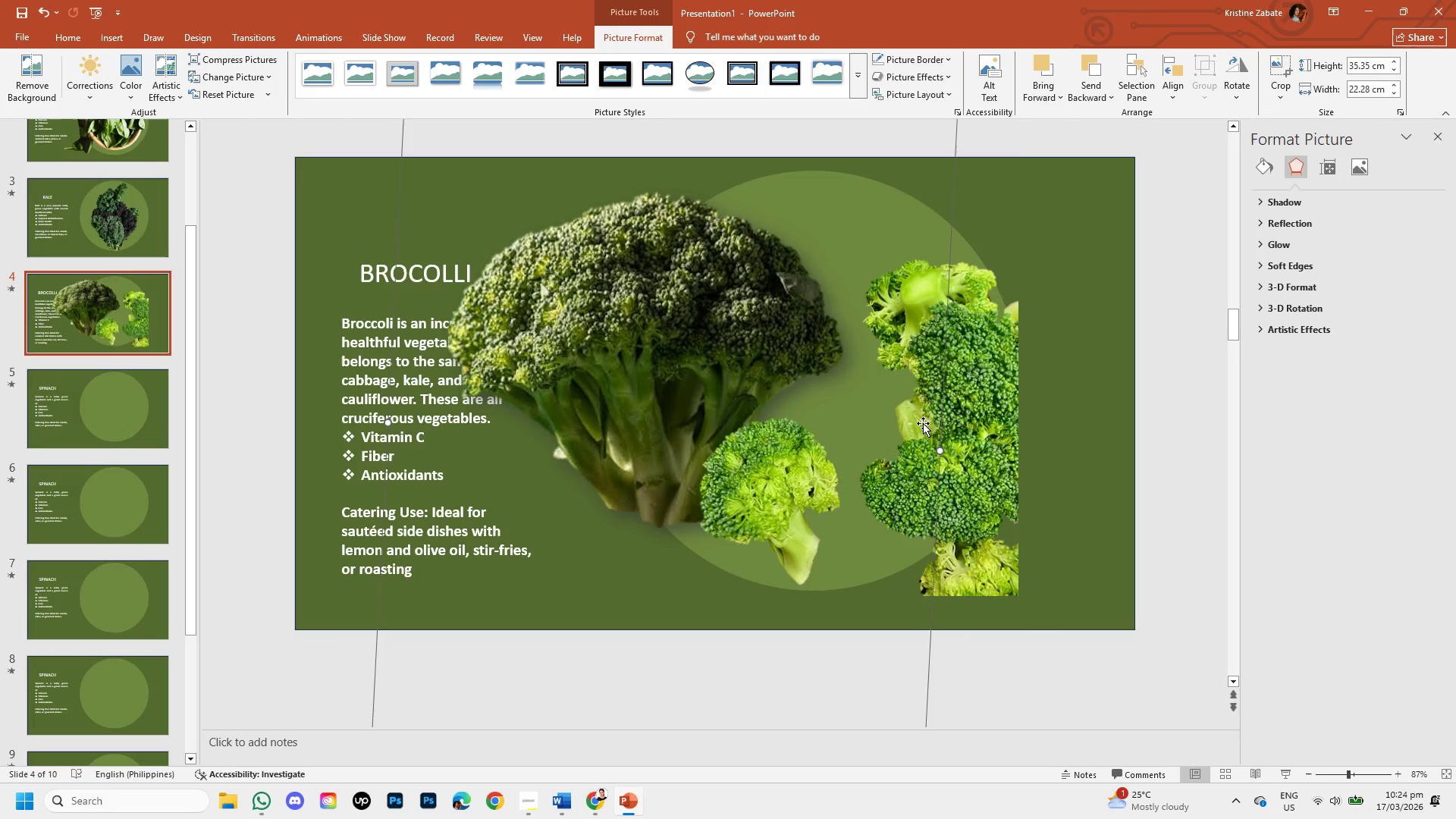 
left_click_drag(start_coordinate=[923, 423], to_coordinate=[833, 366])
 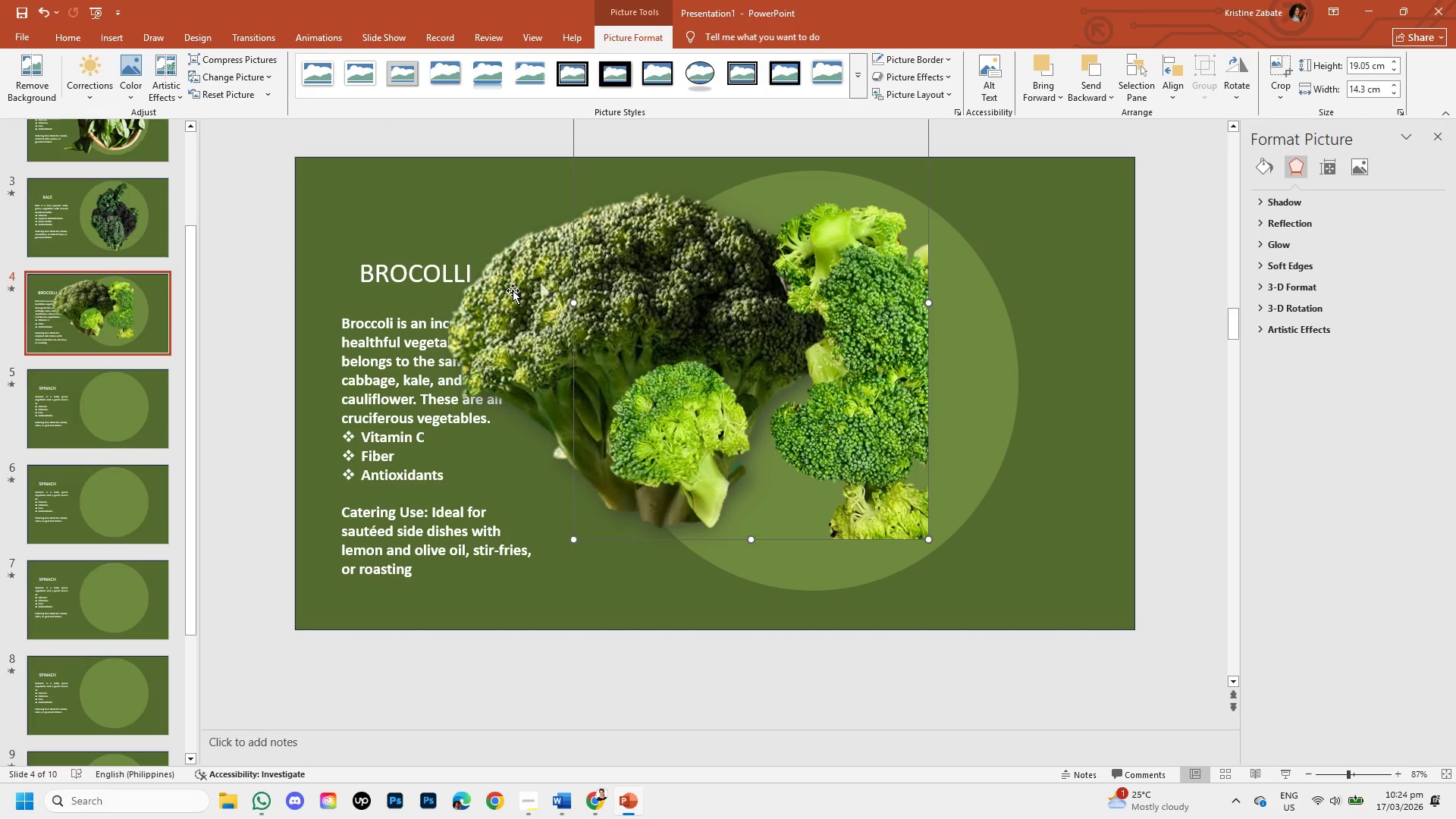 
left_click([513, 290])
 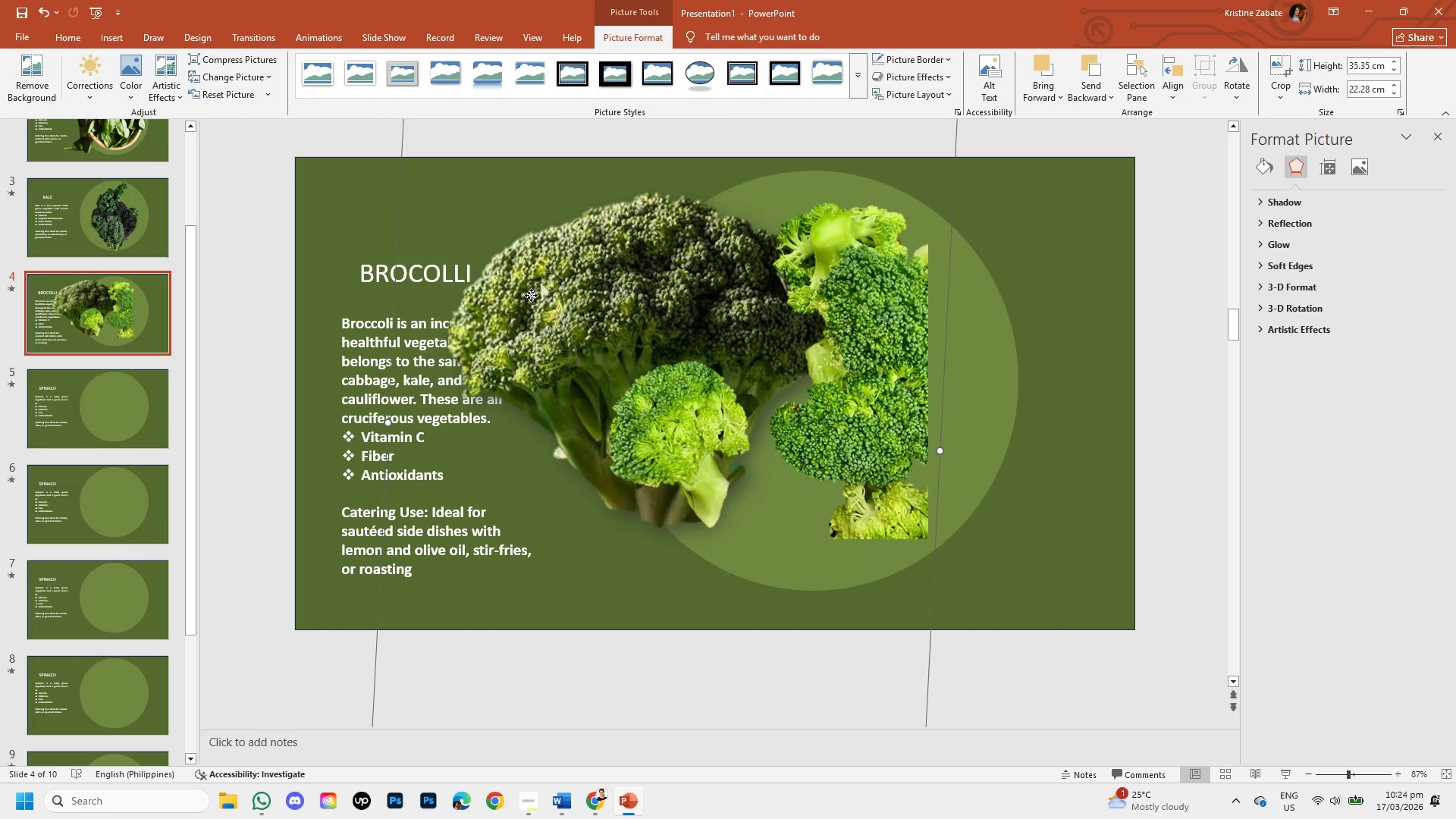 
right_click([531, 295])
 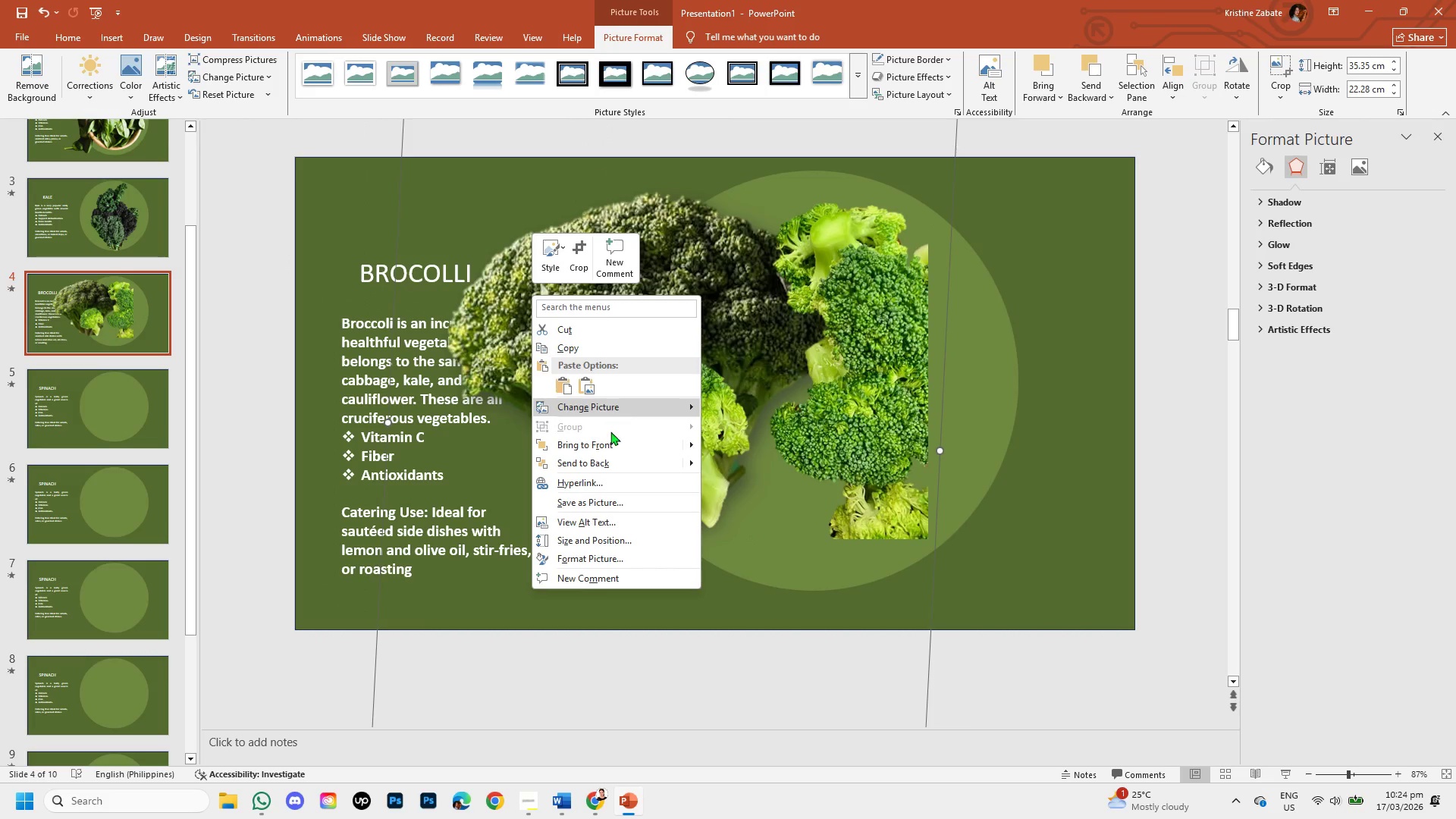 
left_click([612, 441])
 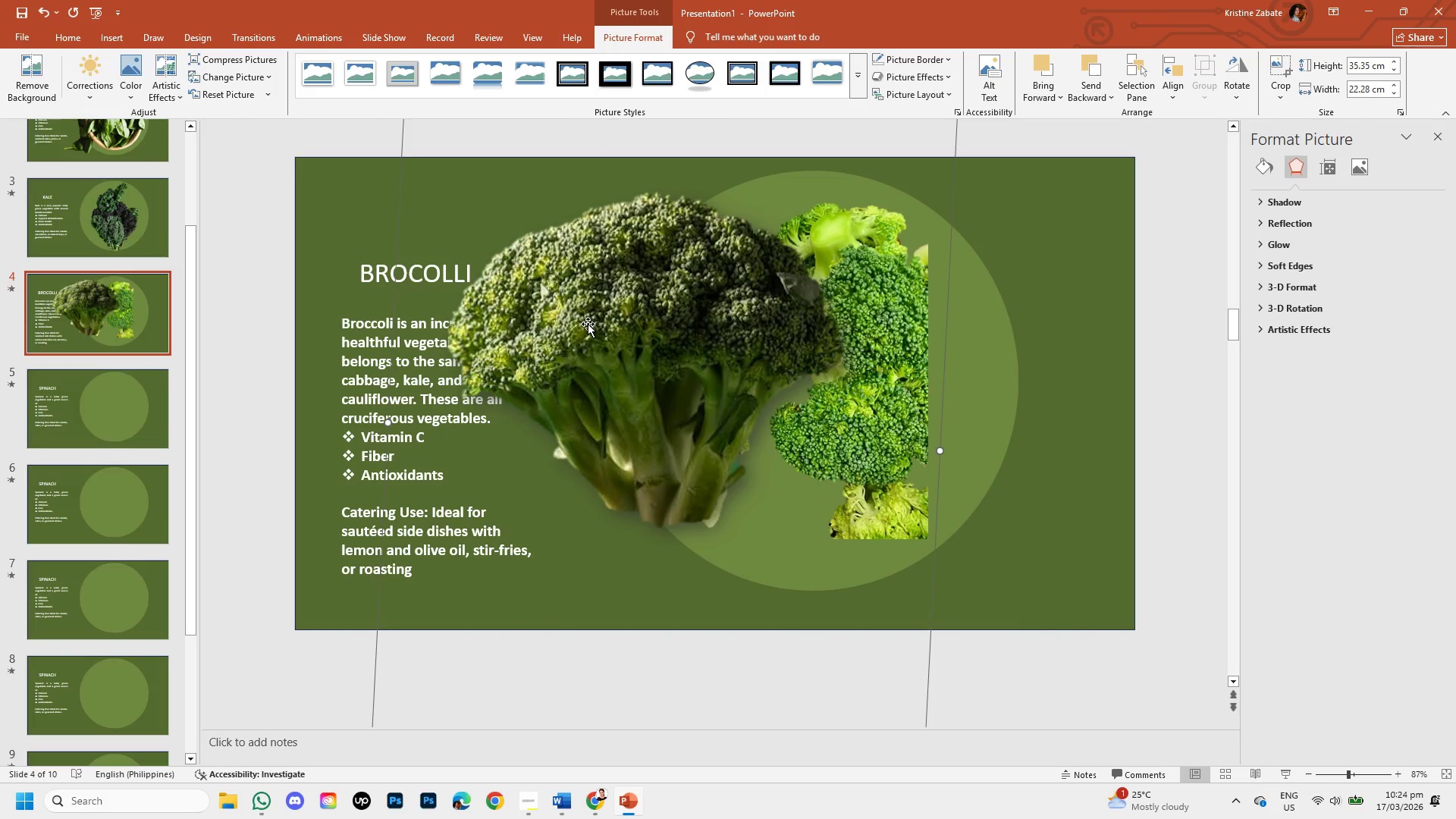 
left_click_drag(start_coordinate=[588, 324], to_coordinate=[749, 309])
 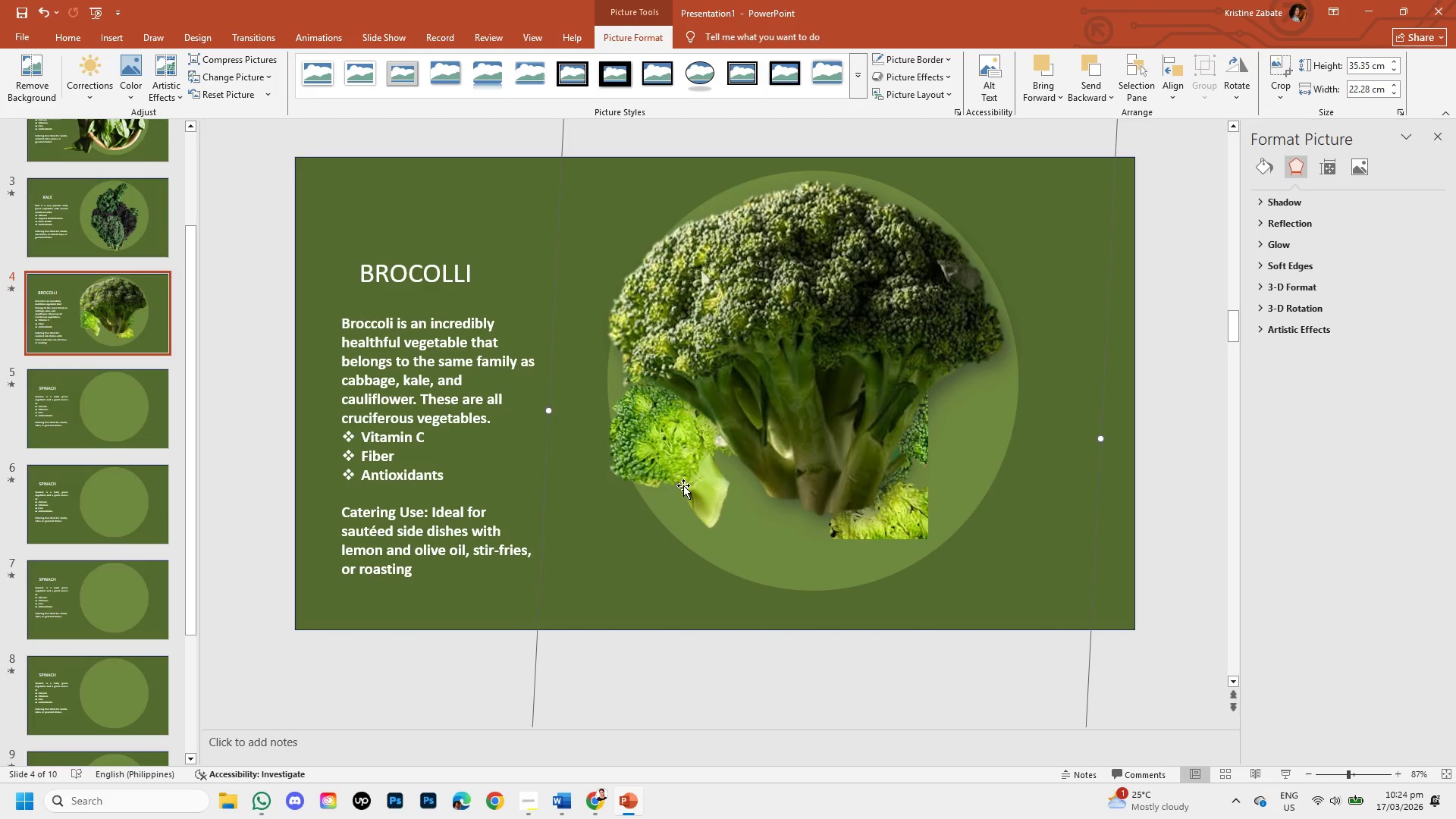 
left_click([683, 485])
 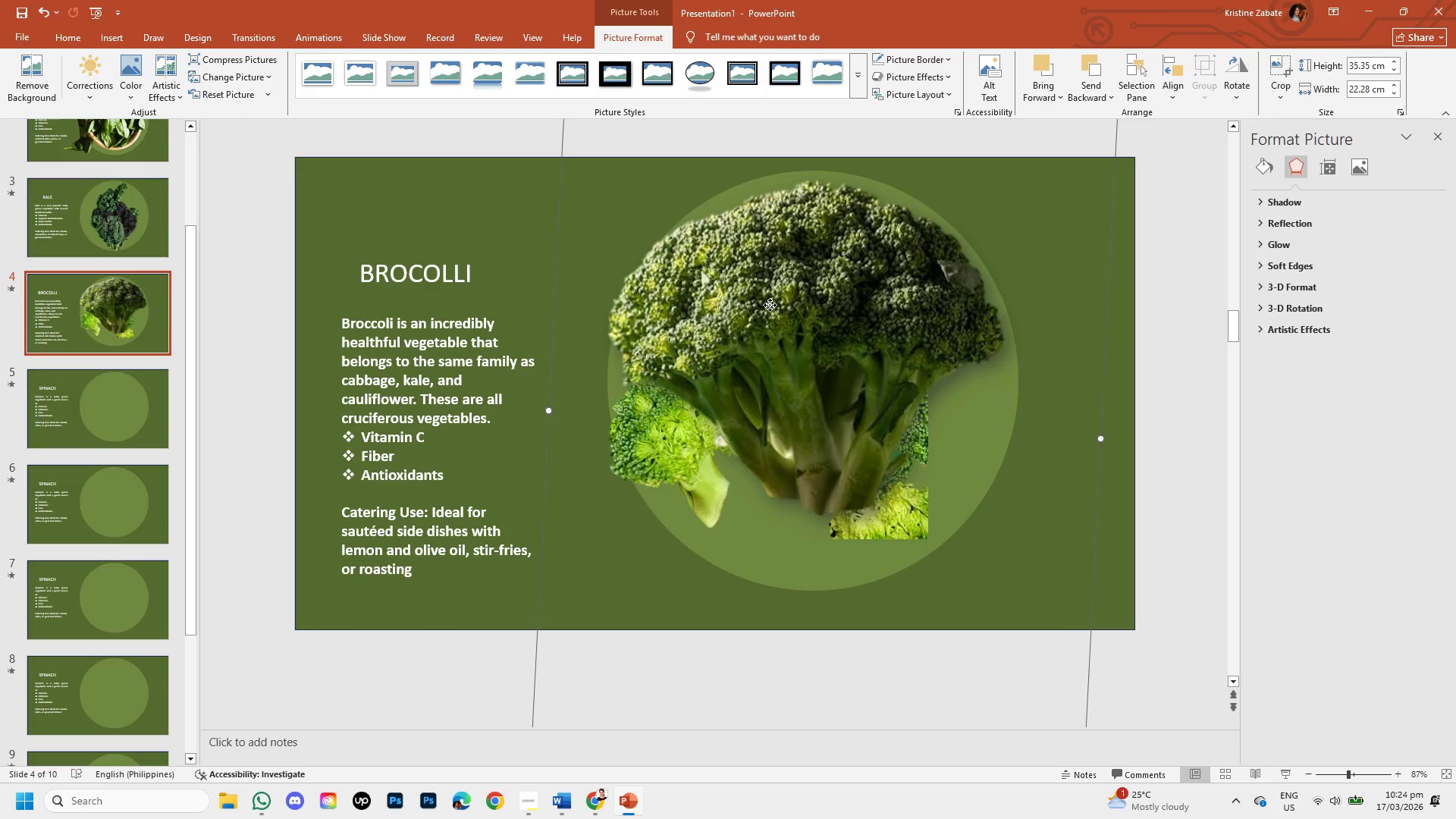 
left_click_drag(start_coordinate=[770, 305], to_coordinate=[552, 240])
 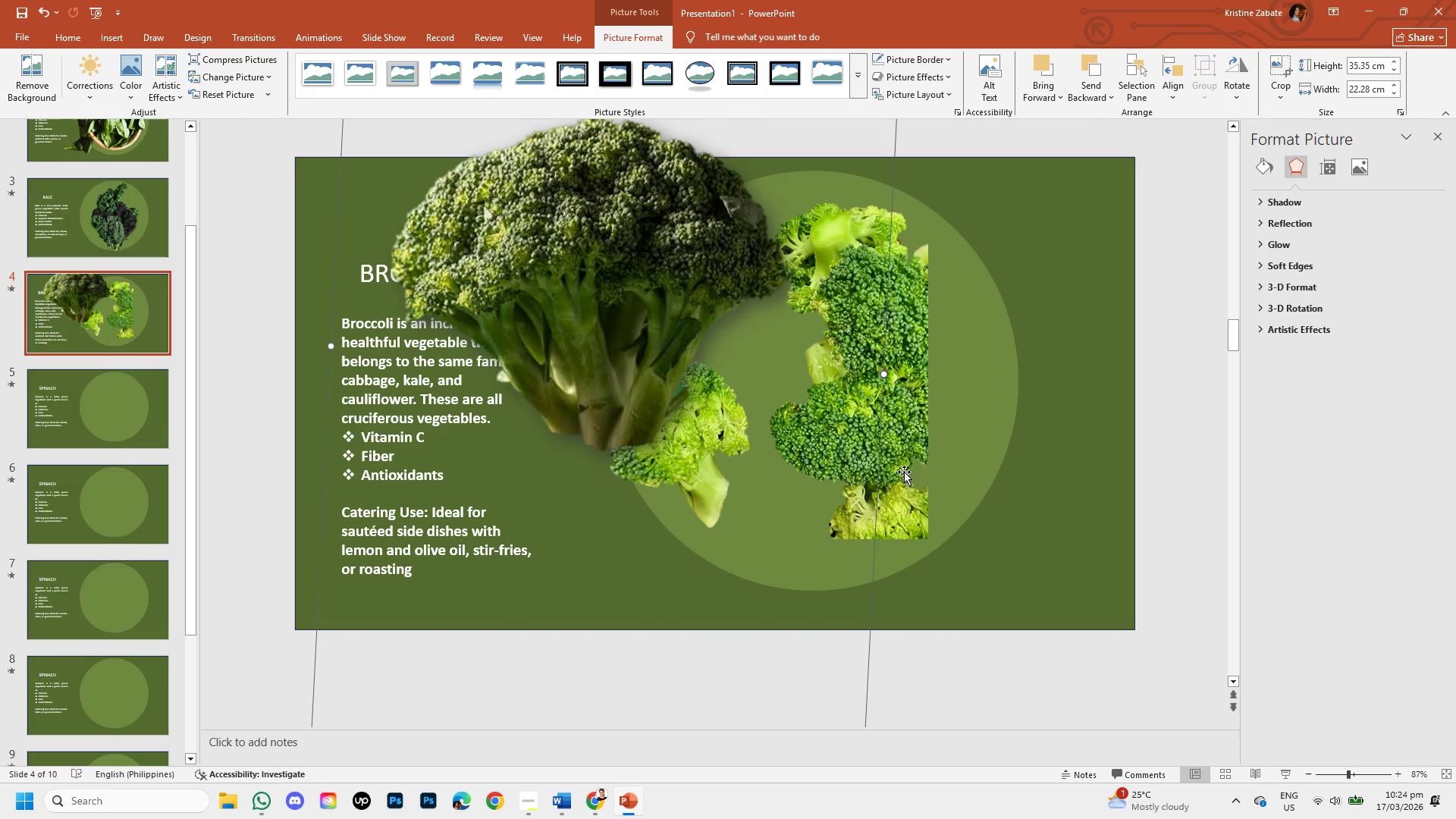 
left_click([904, 472])
 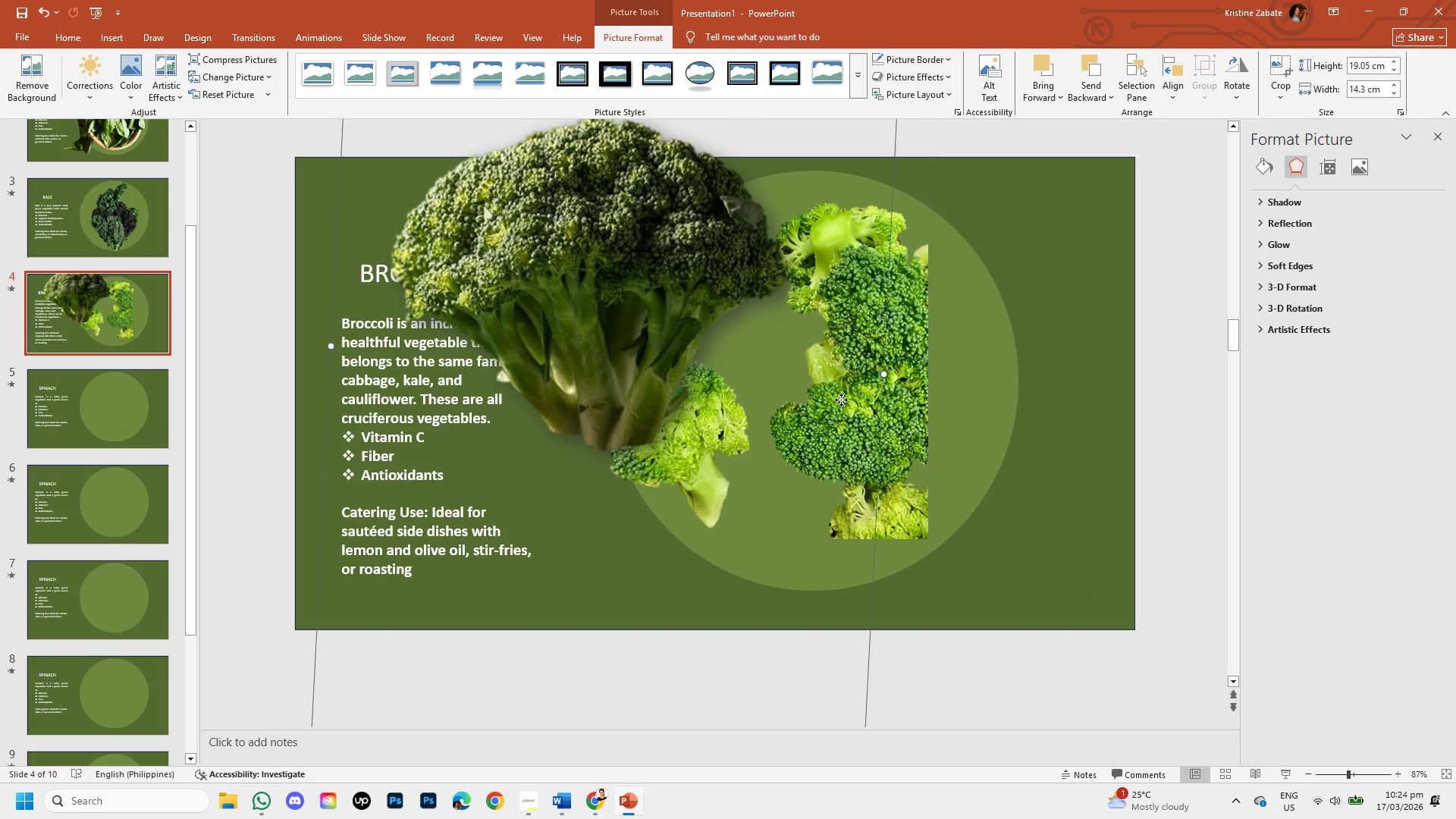 
left_click_drag(start_coordinate=[841, 400], to_coordinate=[830, 420])
 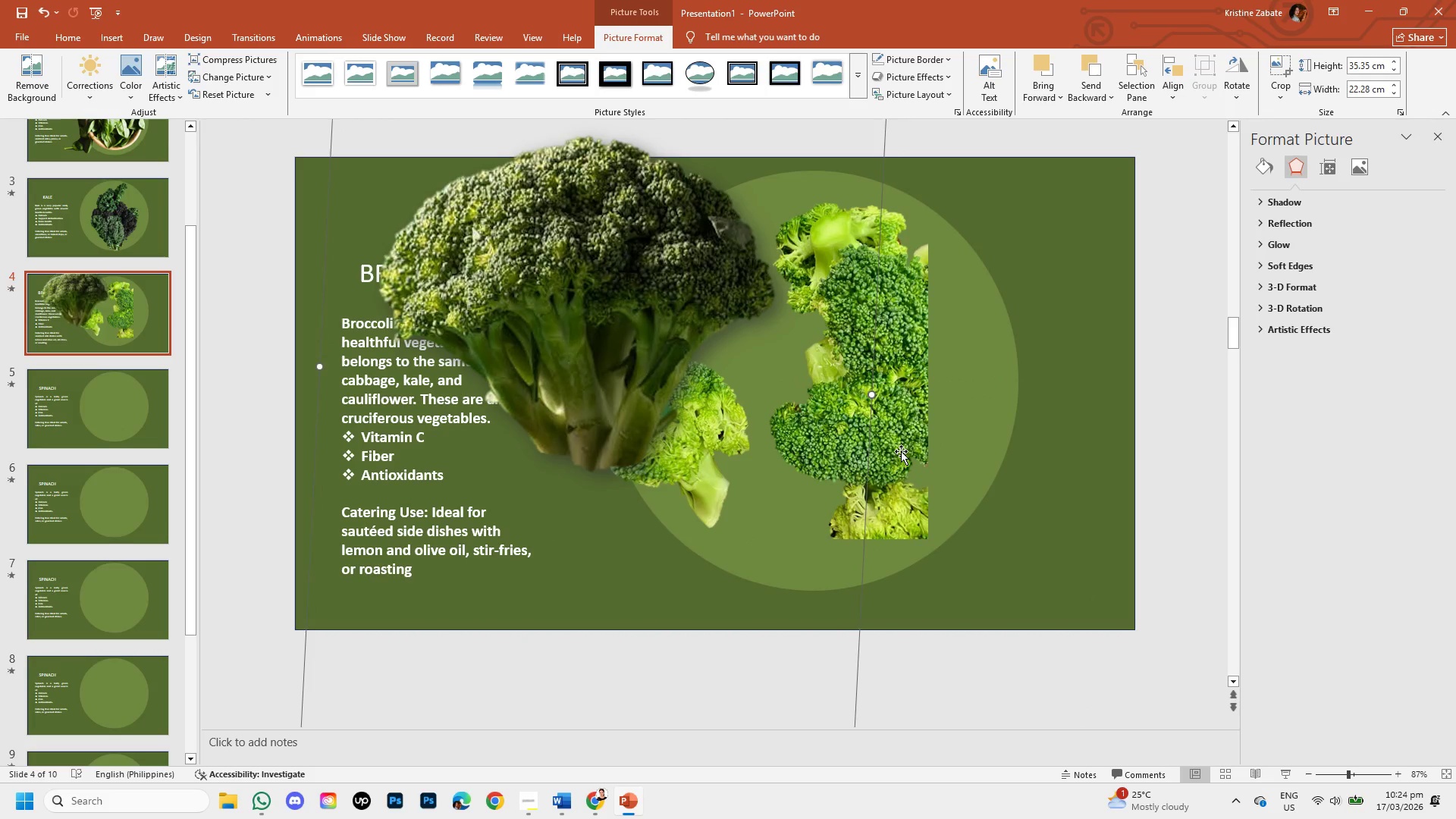 
left_click([901, 451])
 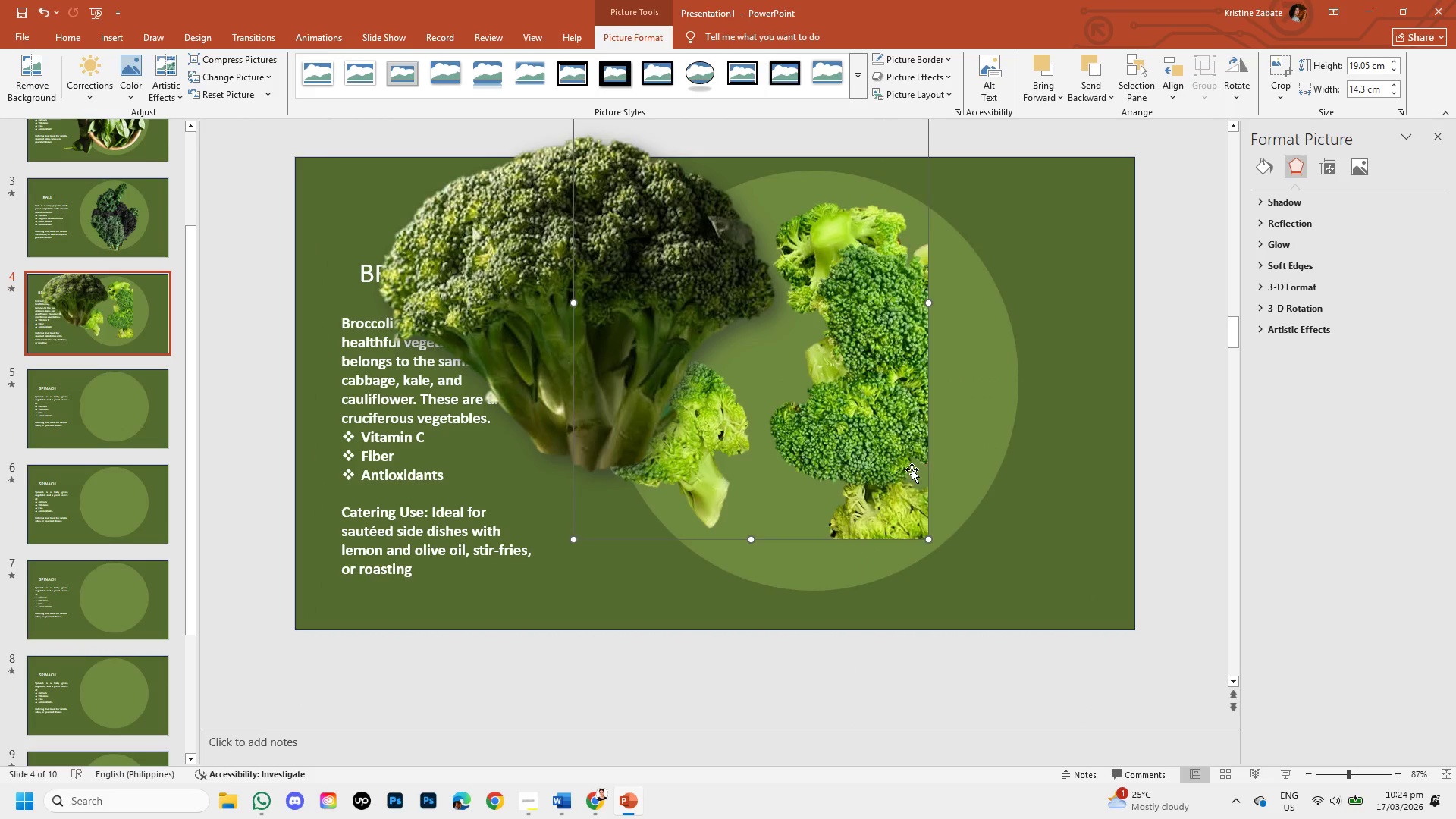 
left_click_drag(start_coordinate=[912, 469], to_coordinate=[934, 549])
 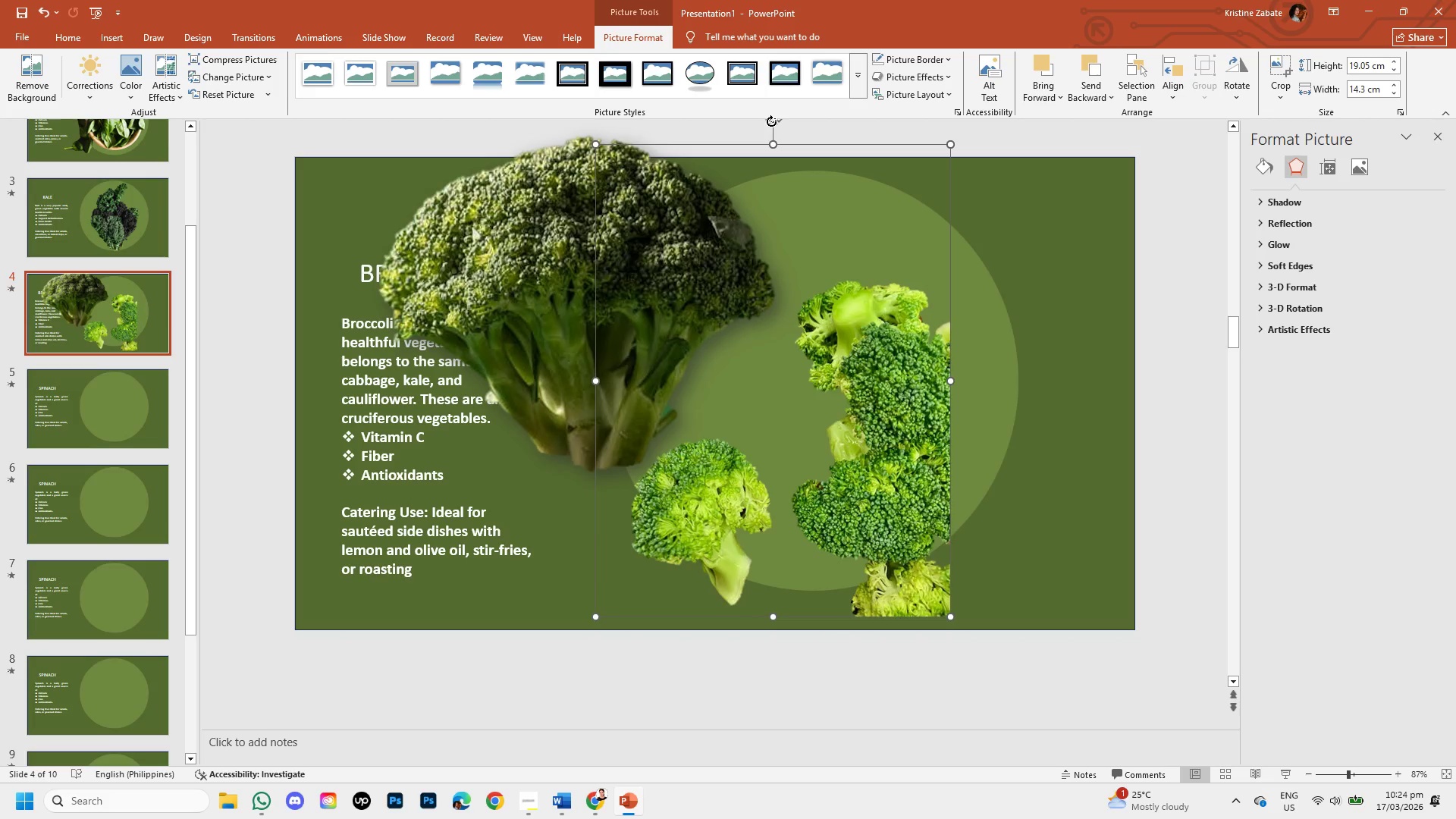 
left_click_drag(start_coordinate=[771, 121], to_coordinate=[508, 113])
 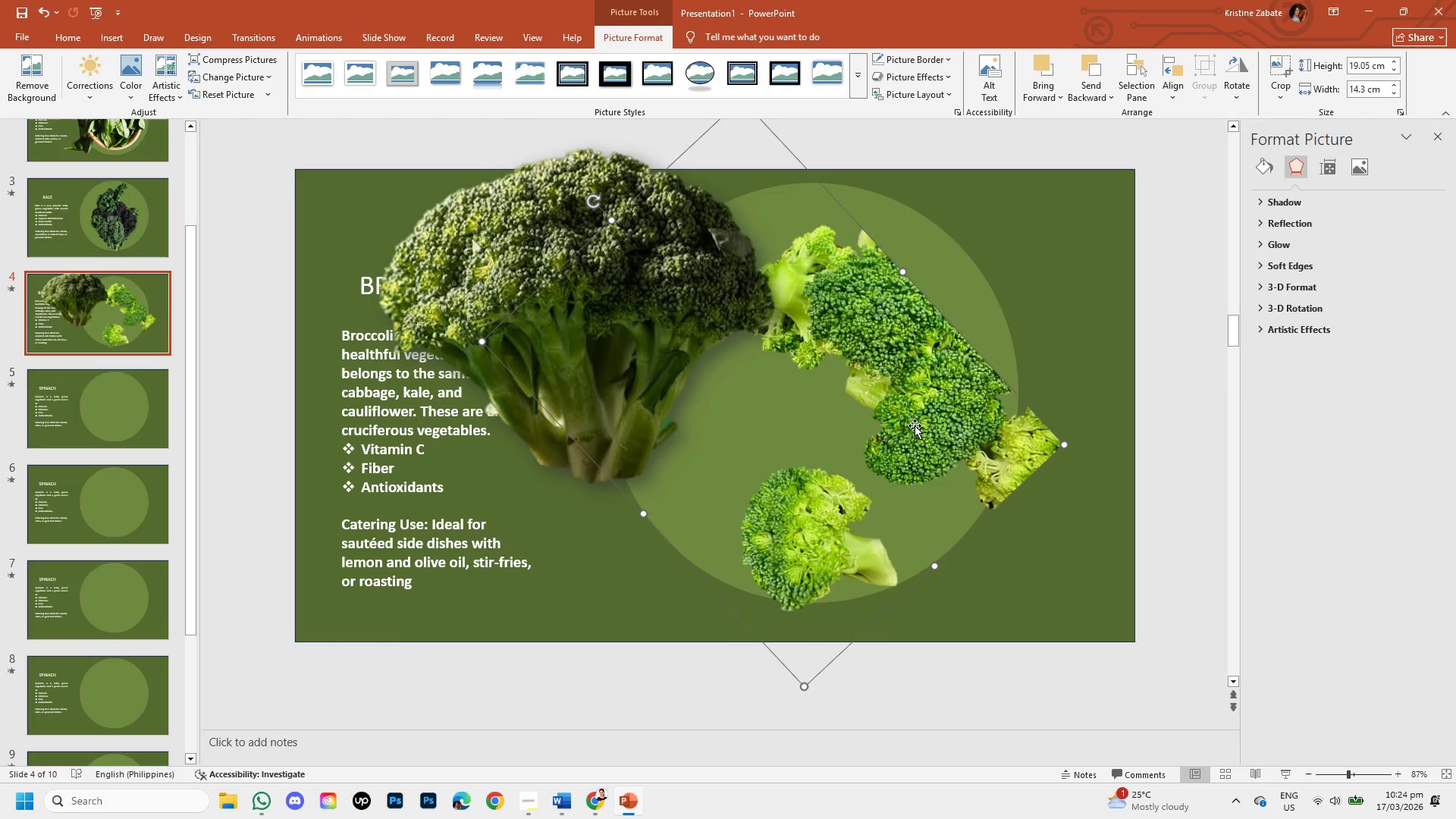 
left_click_drag(start_coordinate=[915, 425], to_coordinate=[856, 428])
 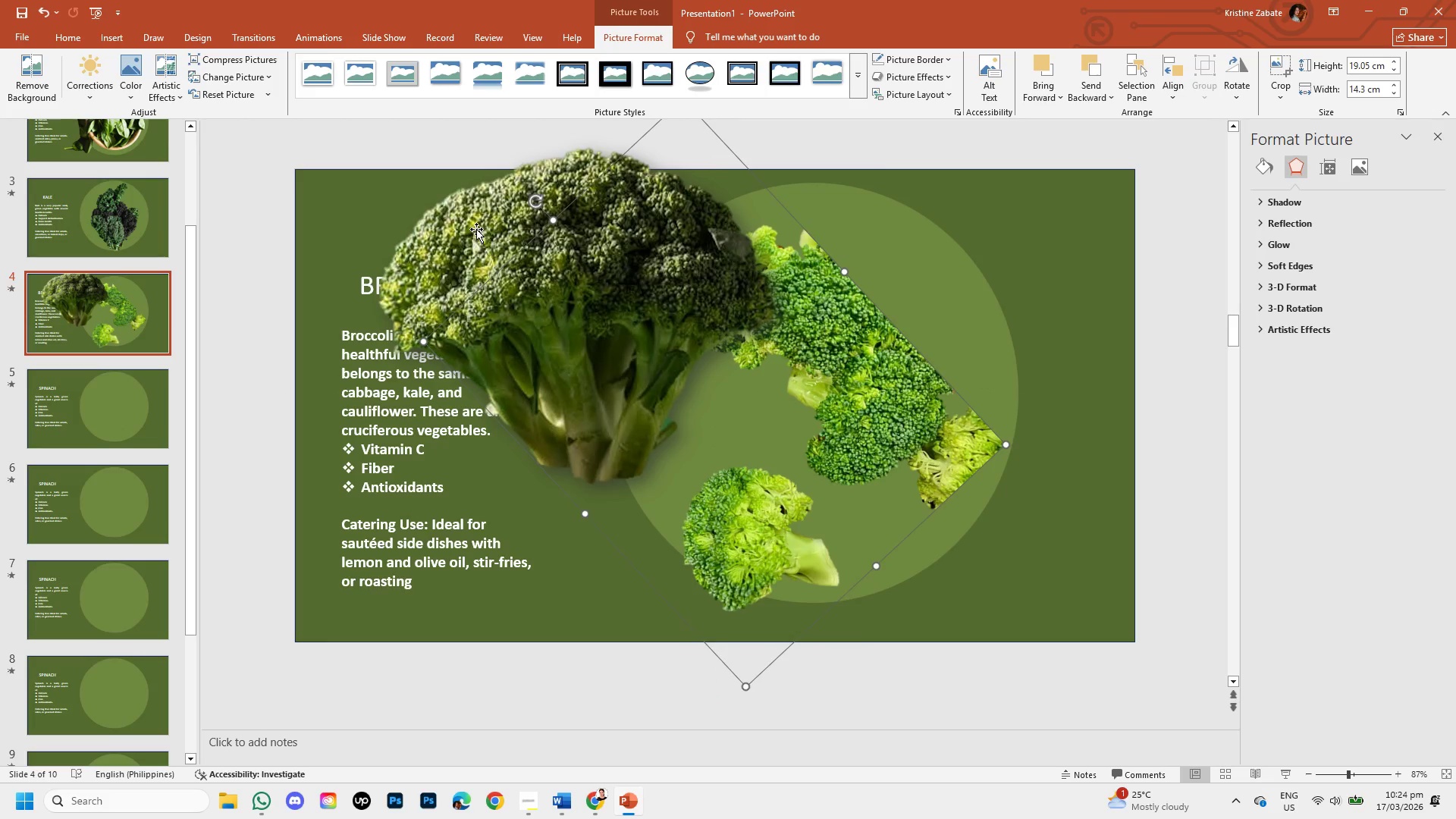 
left_click([476, 229])
 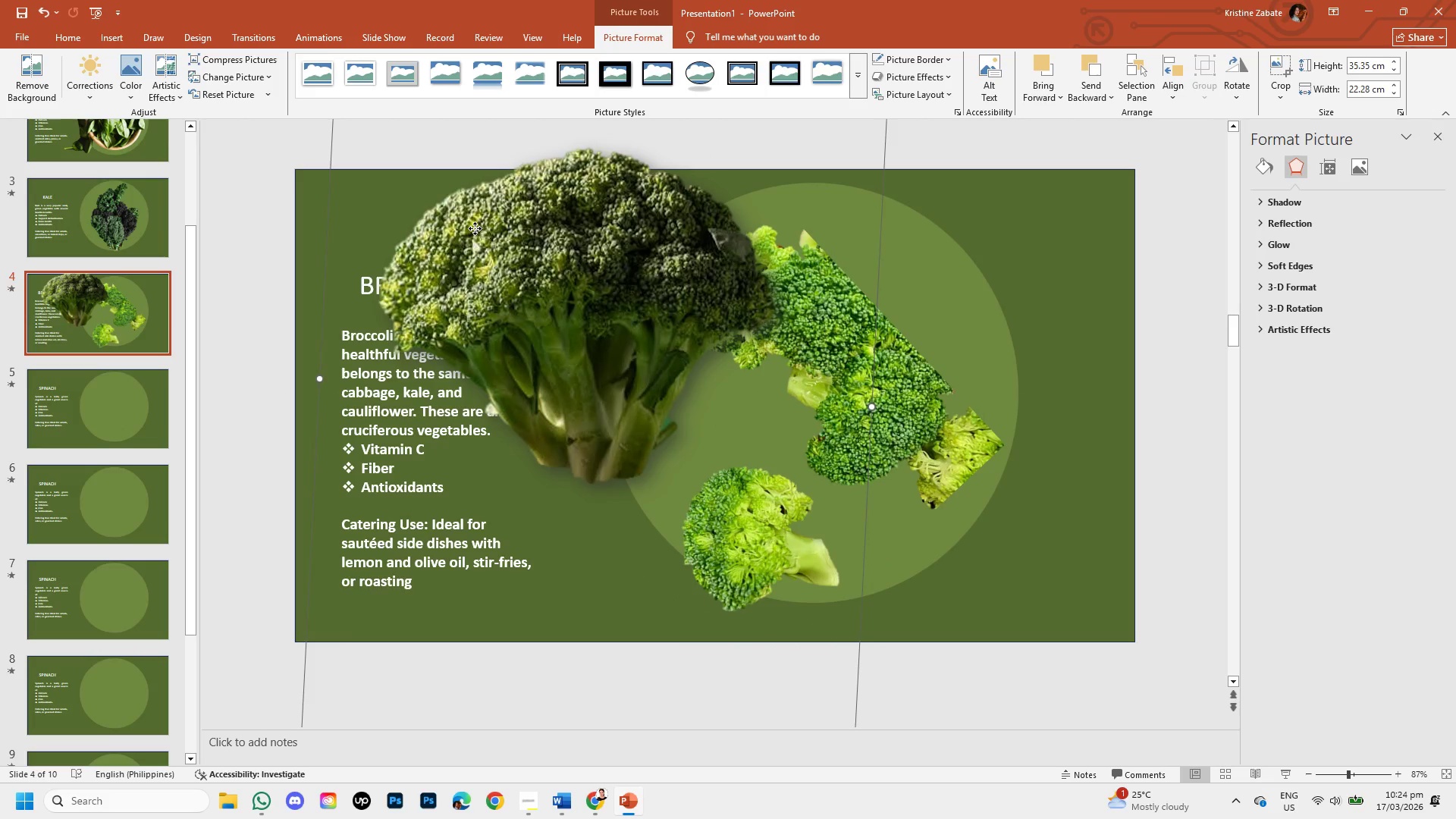 
left_click_drag(start_coordinate=[475, 228], to_coordinate=[723, 302])
 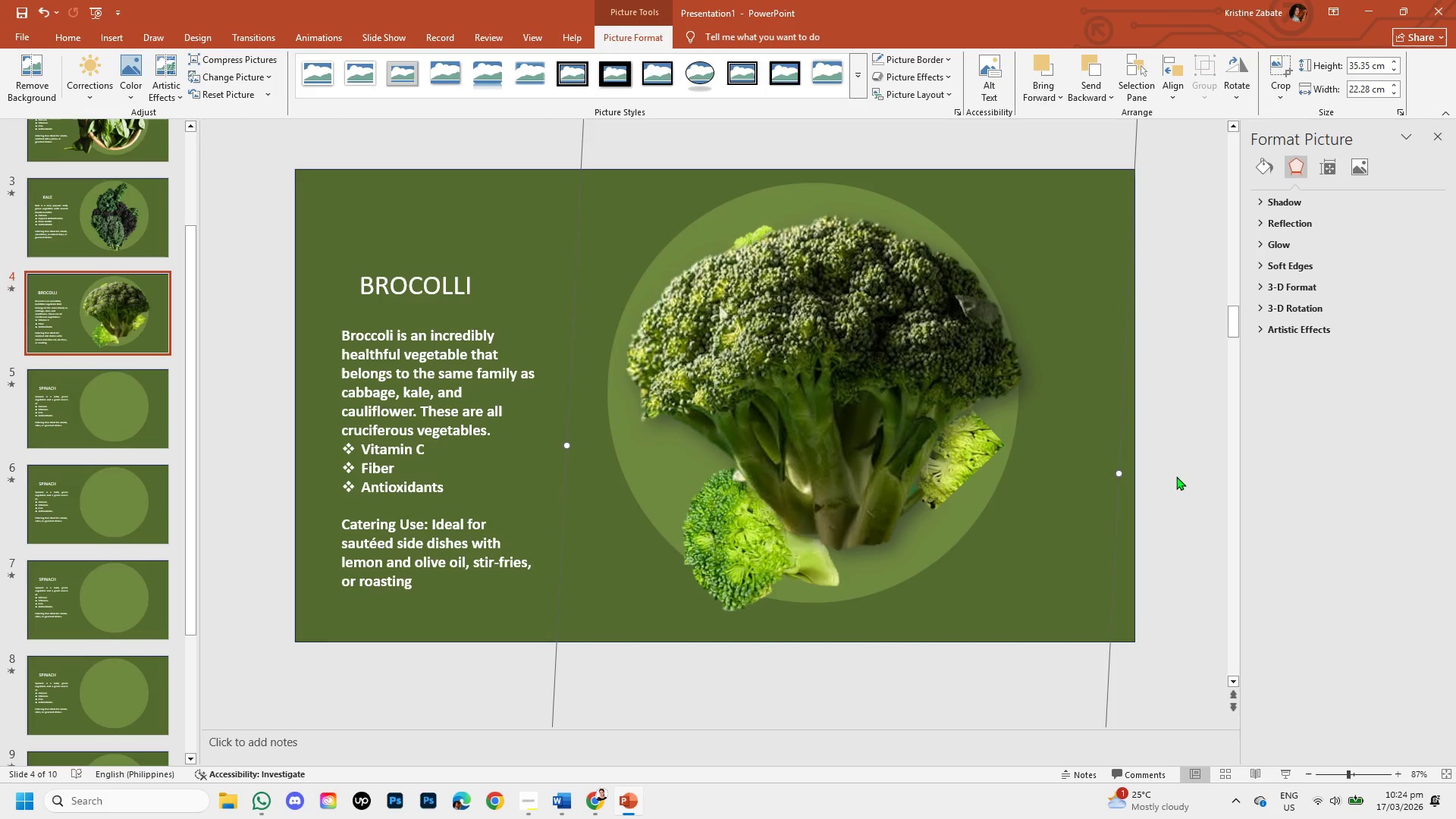 
left_click([1173, 475])
 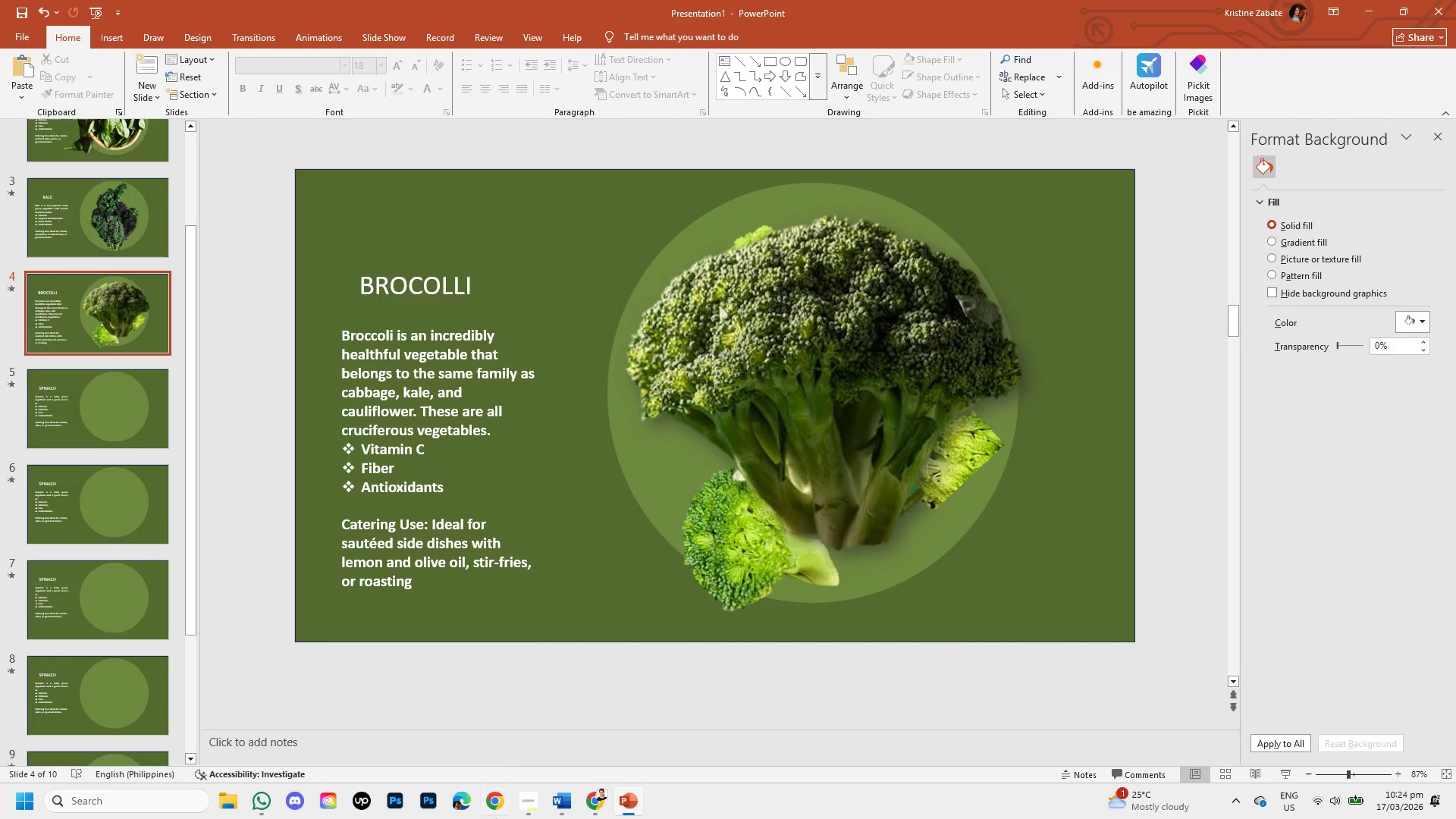 
left_click_drag(start_coordinate=[766, 537], to_coordinate=[733, 566])
 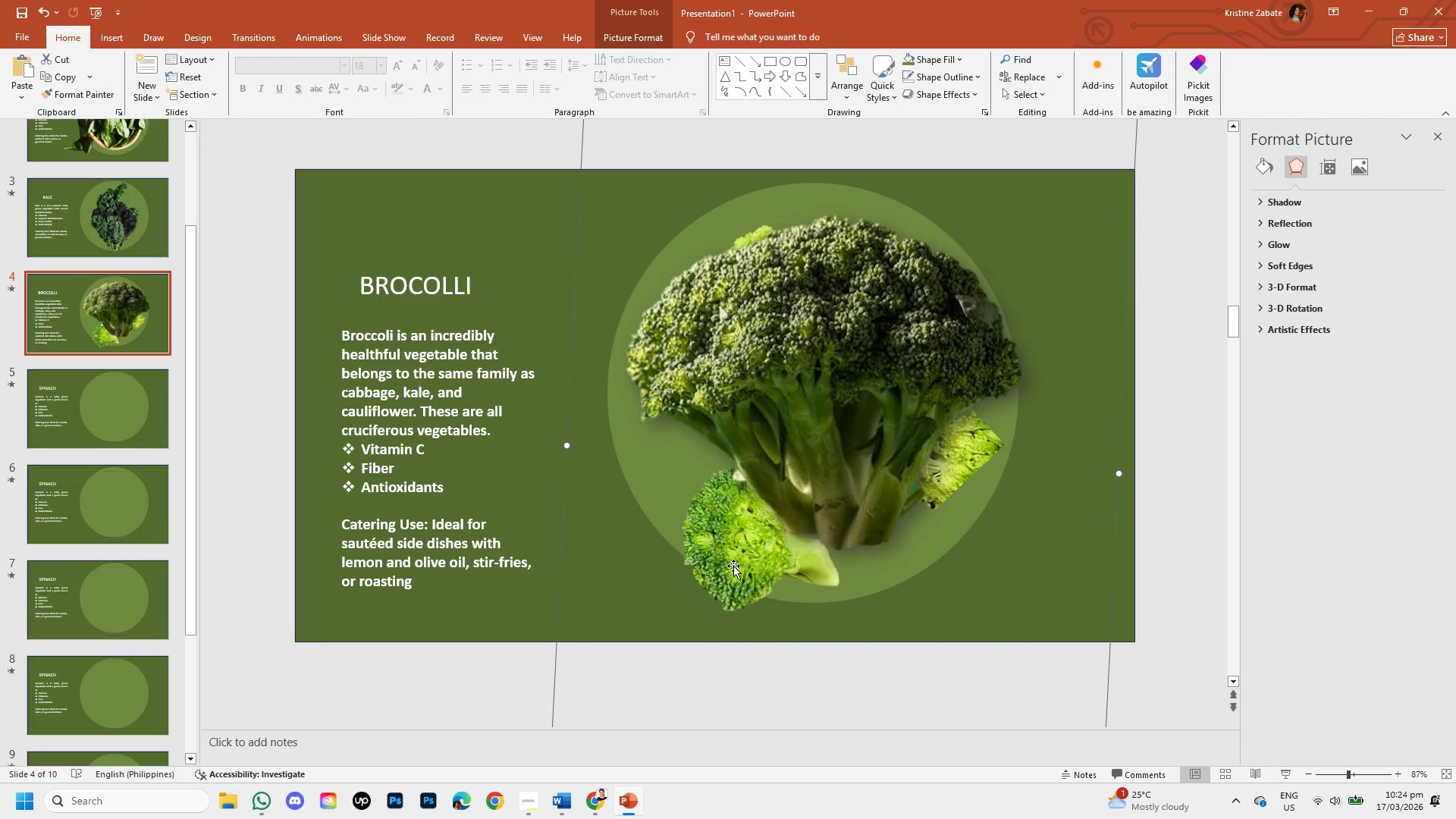 
left_click([733, 566])
 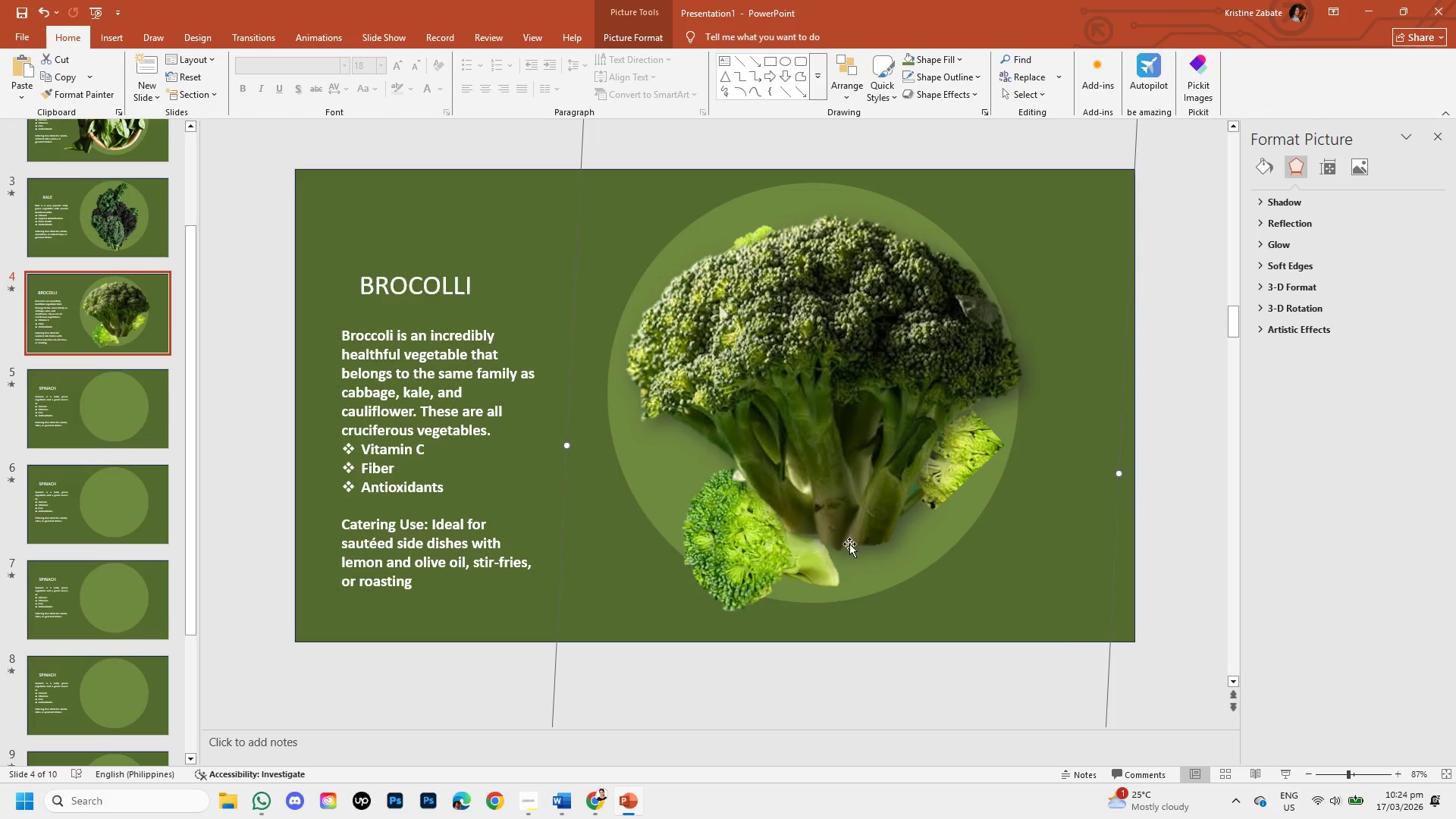 
left_click([745, 583])
 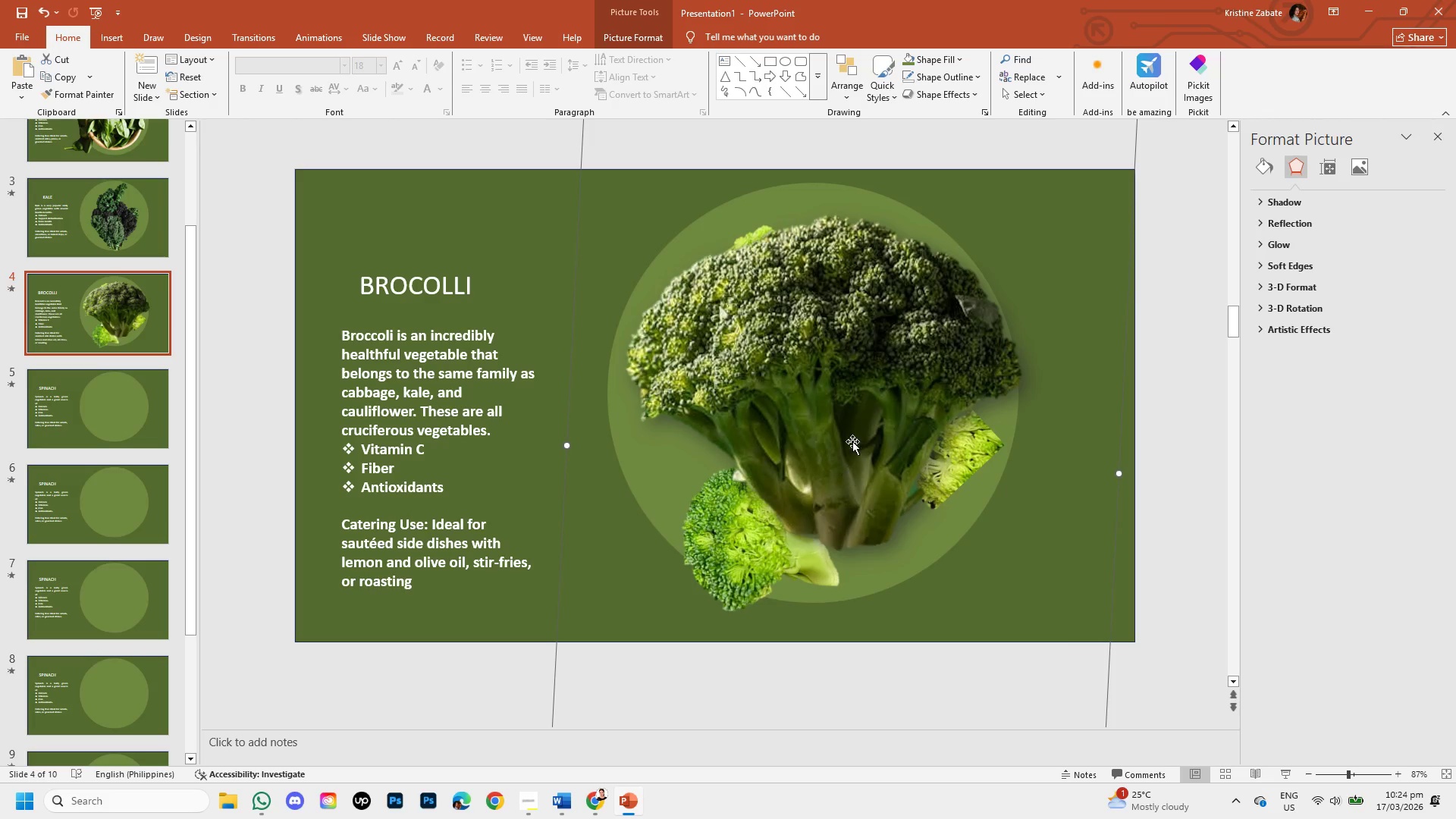 
left_click_drag(start_coordinate=[855, 416], to_coordinate=[524, 383])
 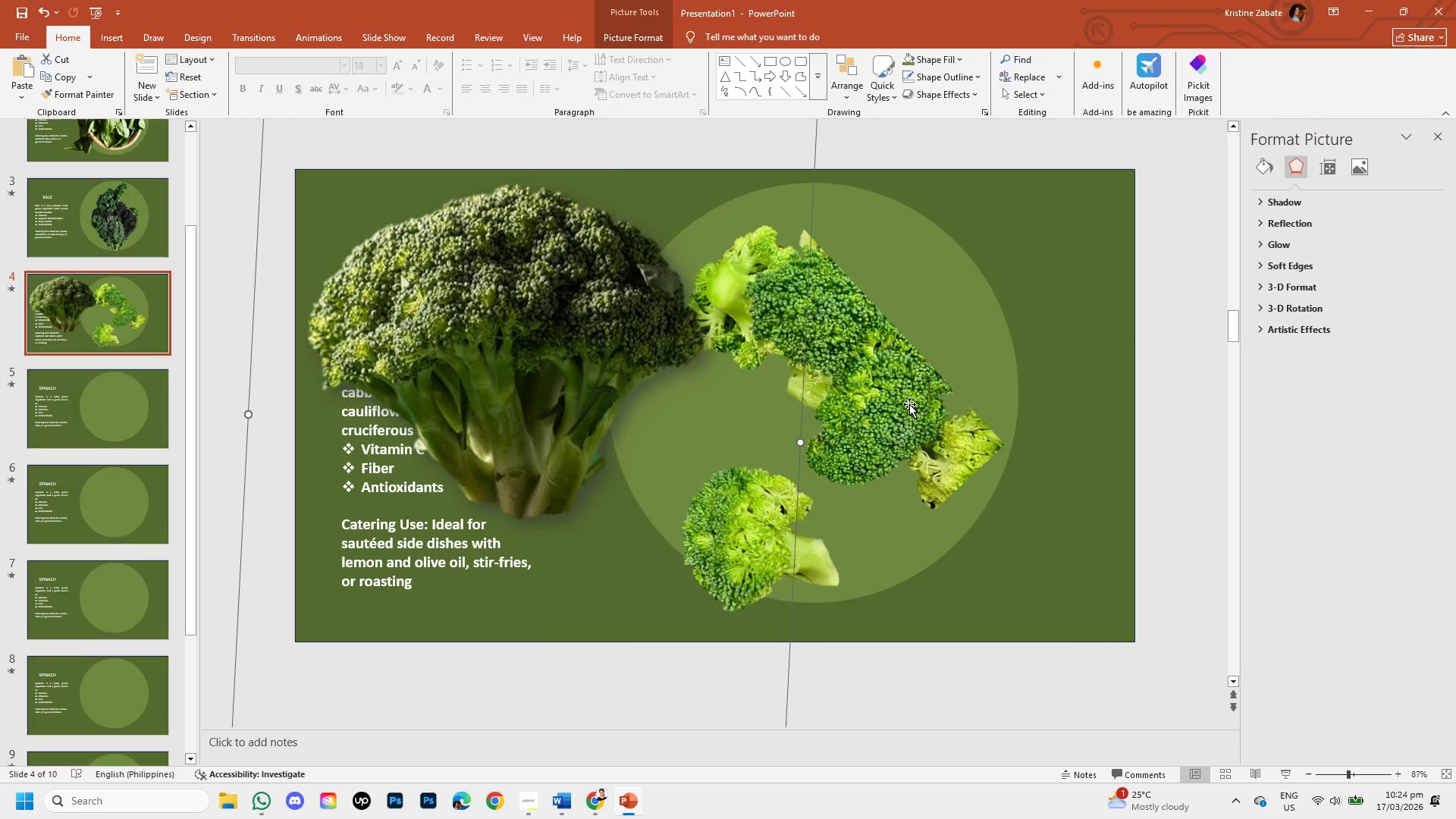 
left_click([911, 406])
 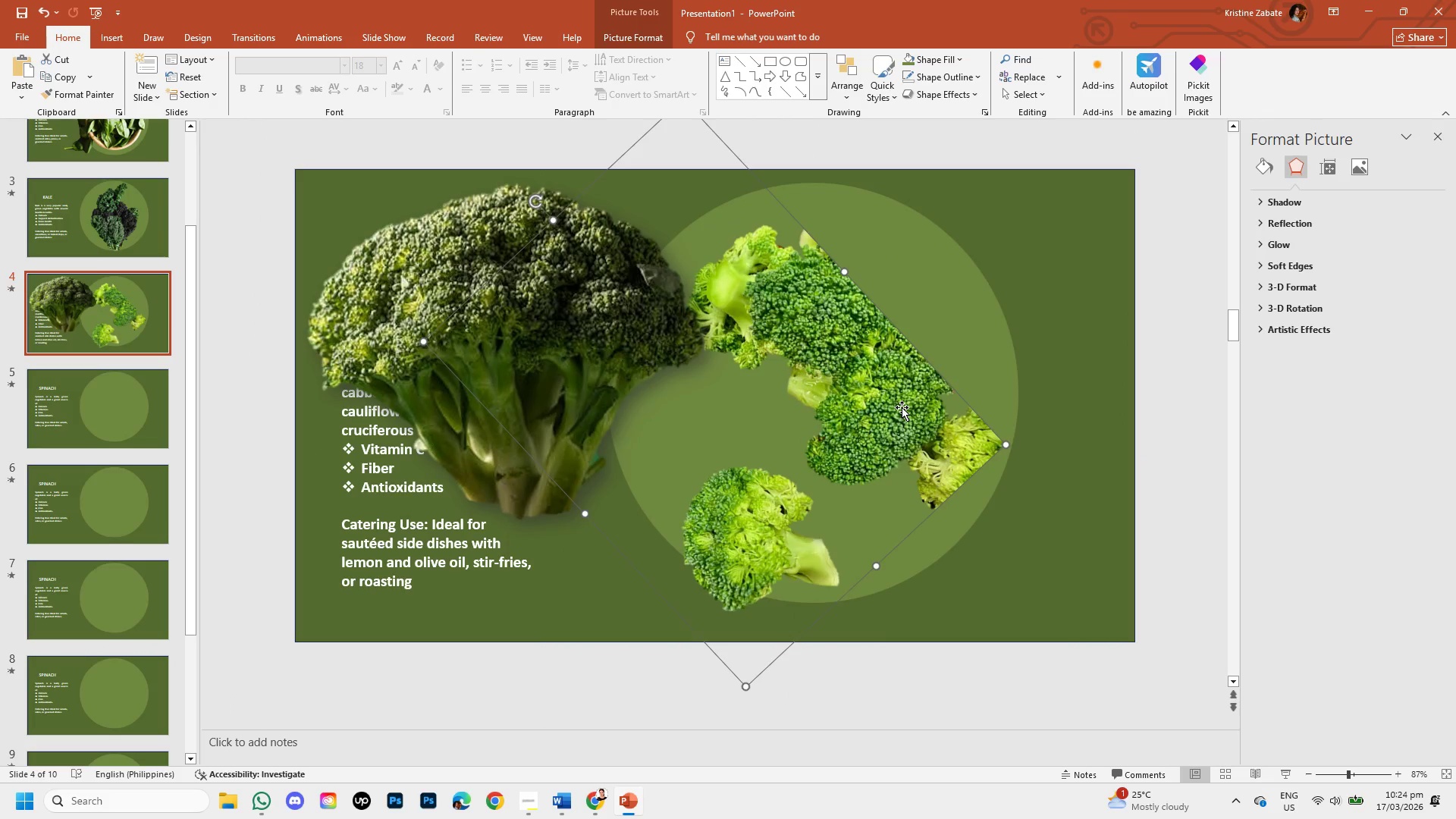 
key(Backspace)
 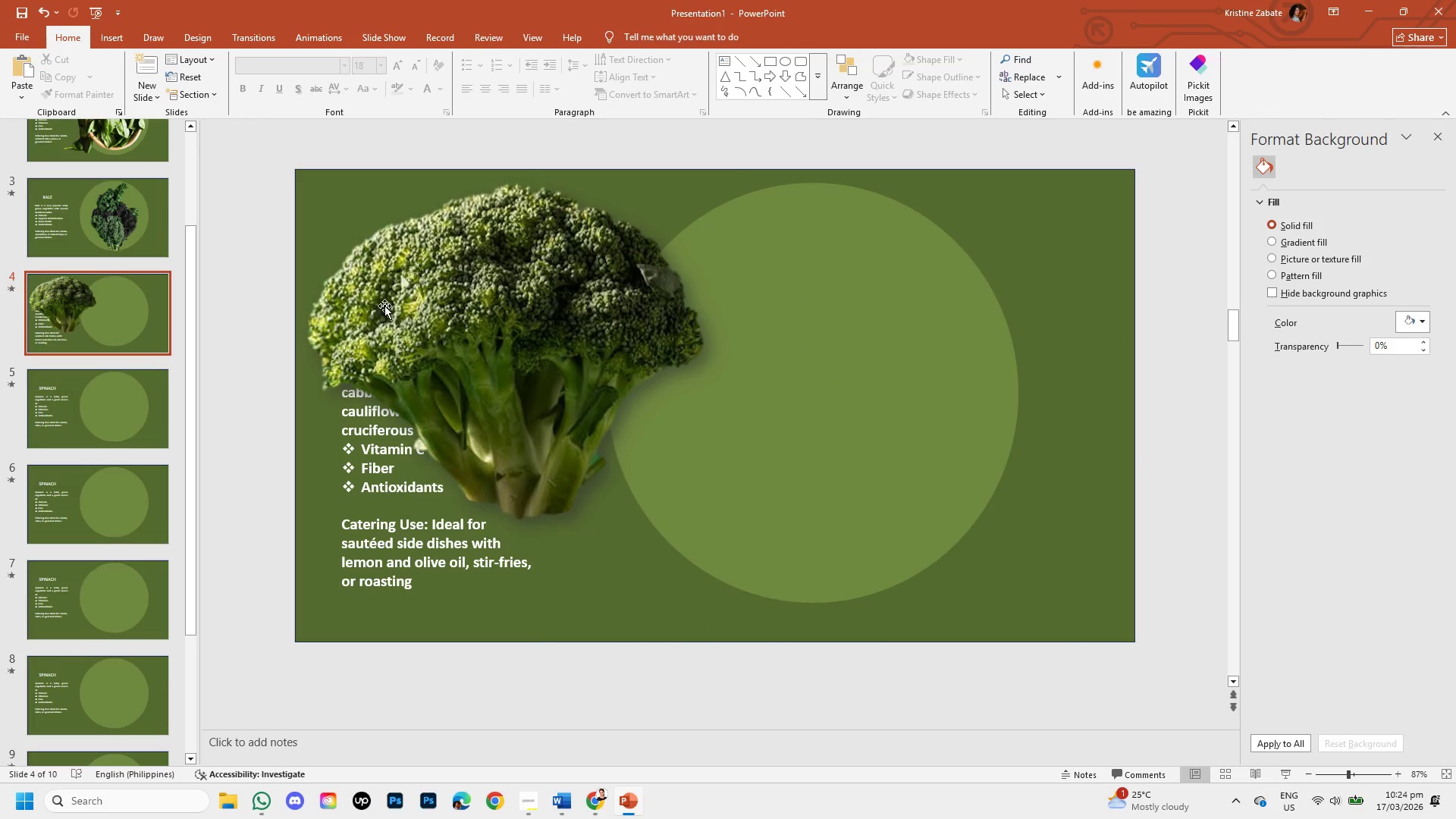 
left_click([447, 340])
 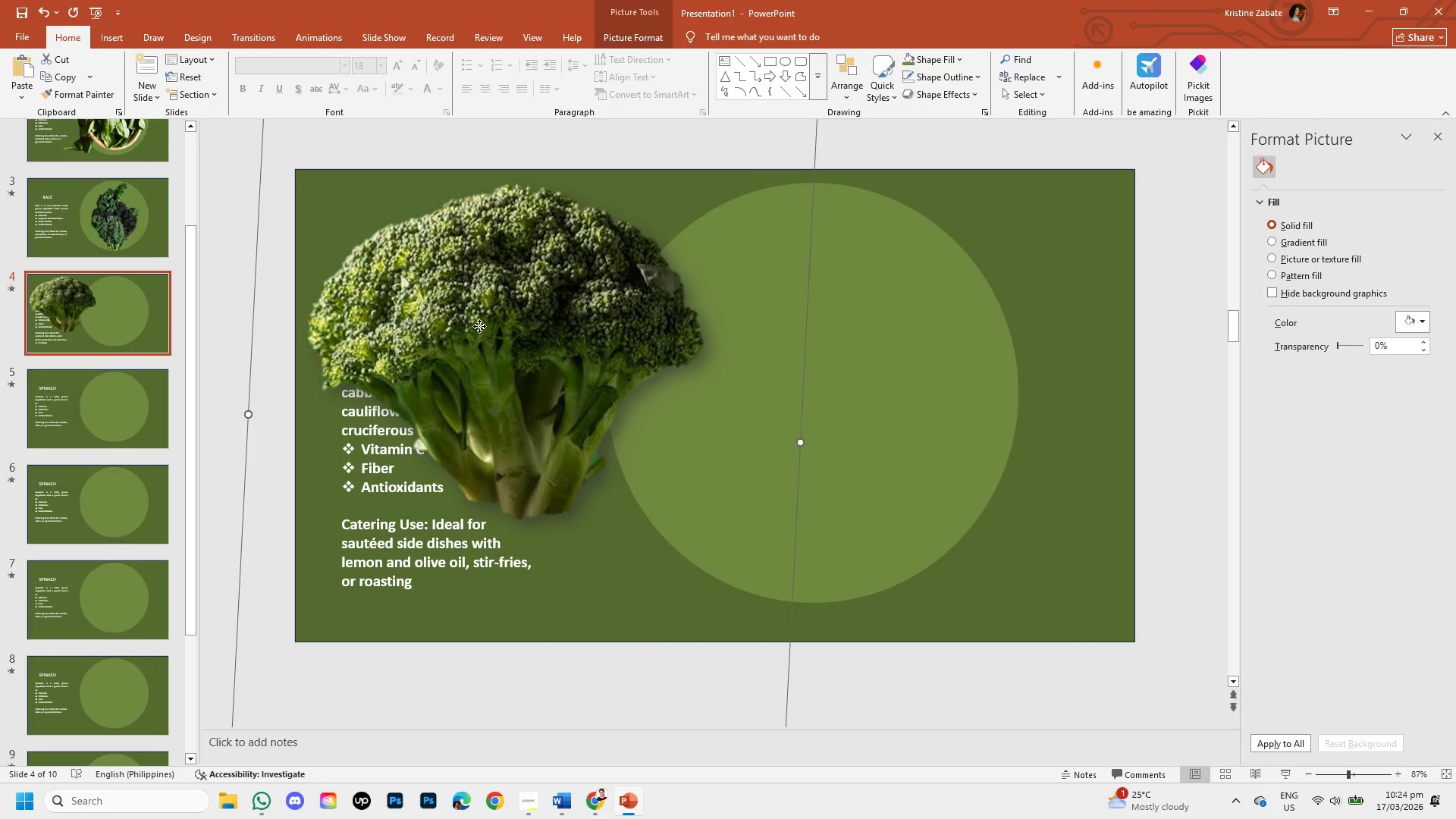 
left_click_drag(start_coordinate=[479, 326], to_coordinate=[778, 395])
 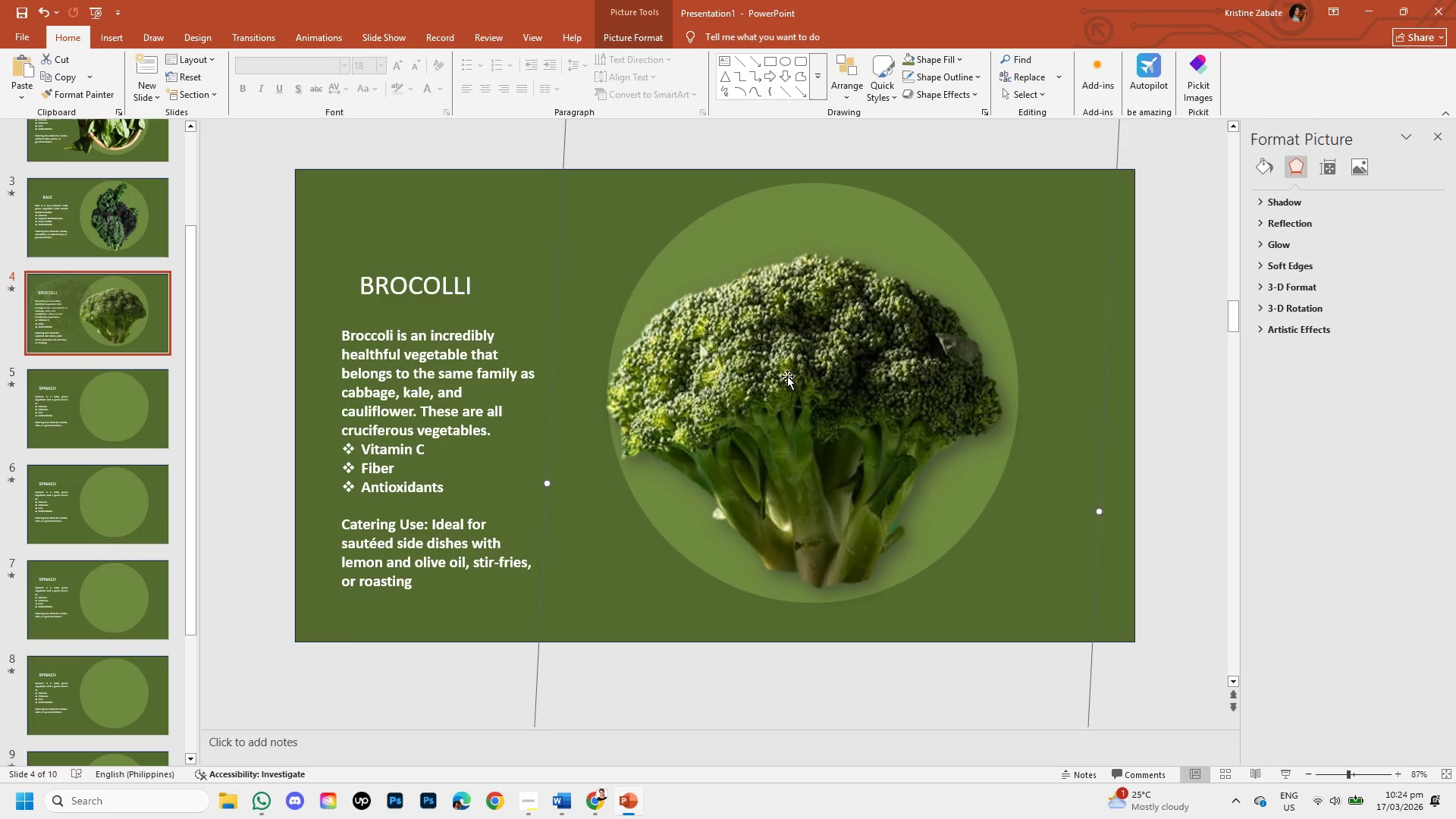 
scroll: coordinate [788, 373], scroll_direction: up, amount: 5.0
 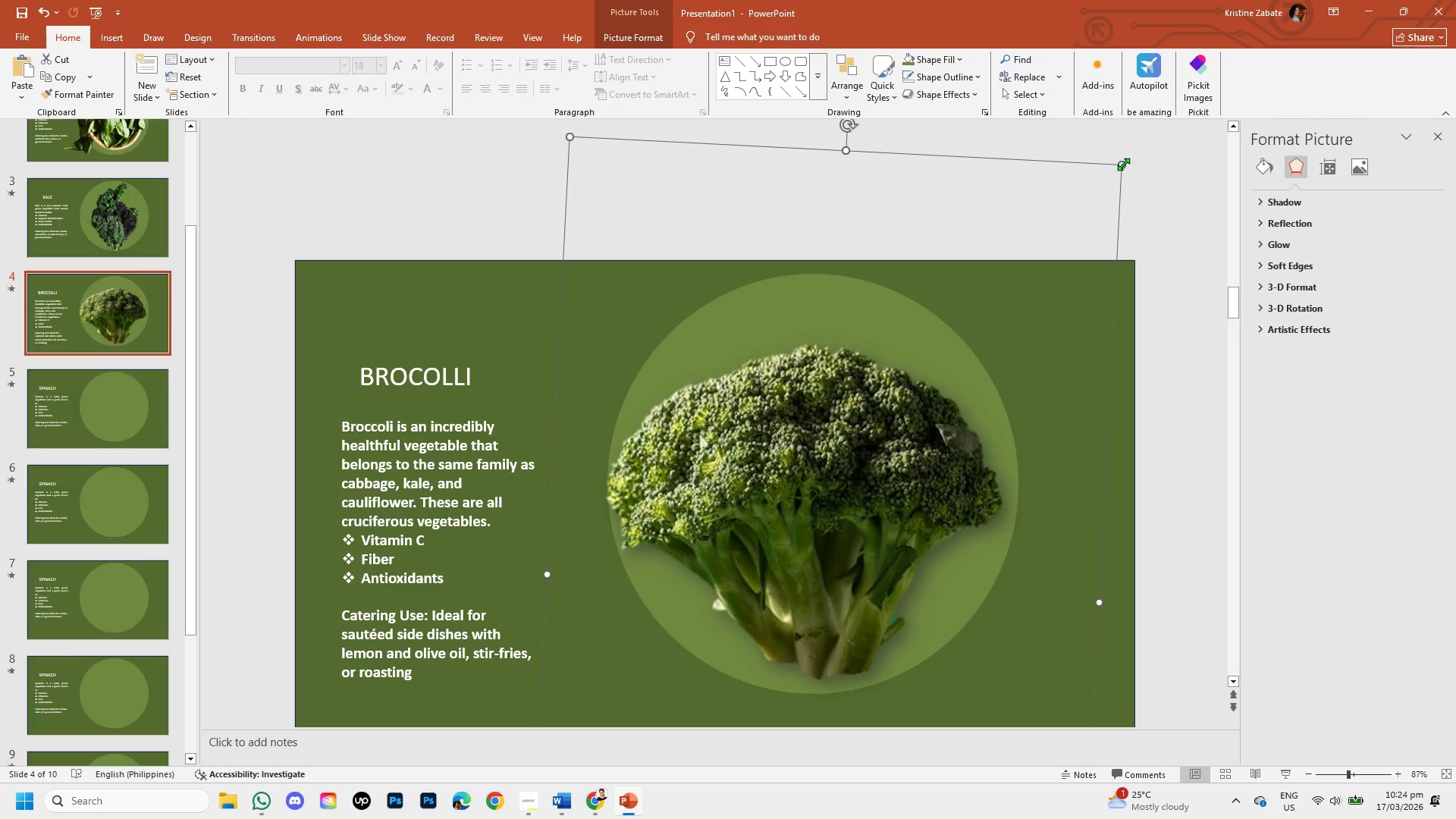 
left_click_drag(start_coordinate=[1123, 164], to_coordinate=[1159, 130])
 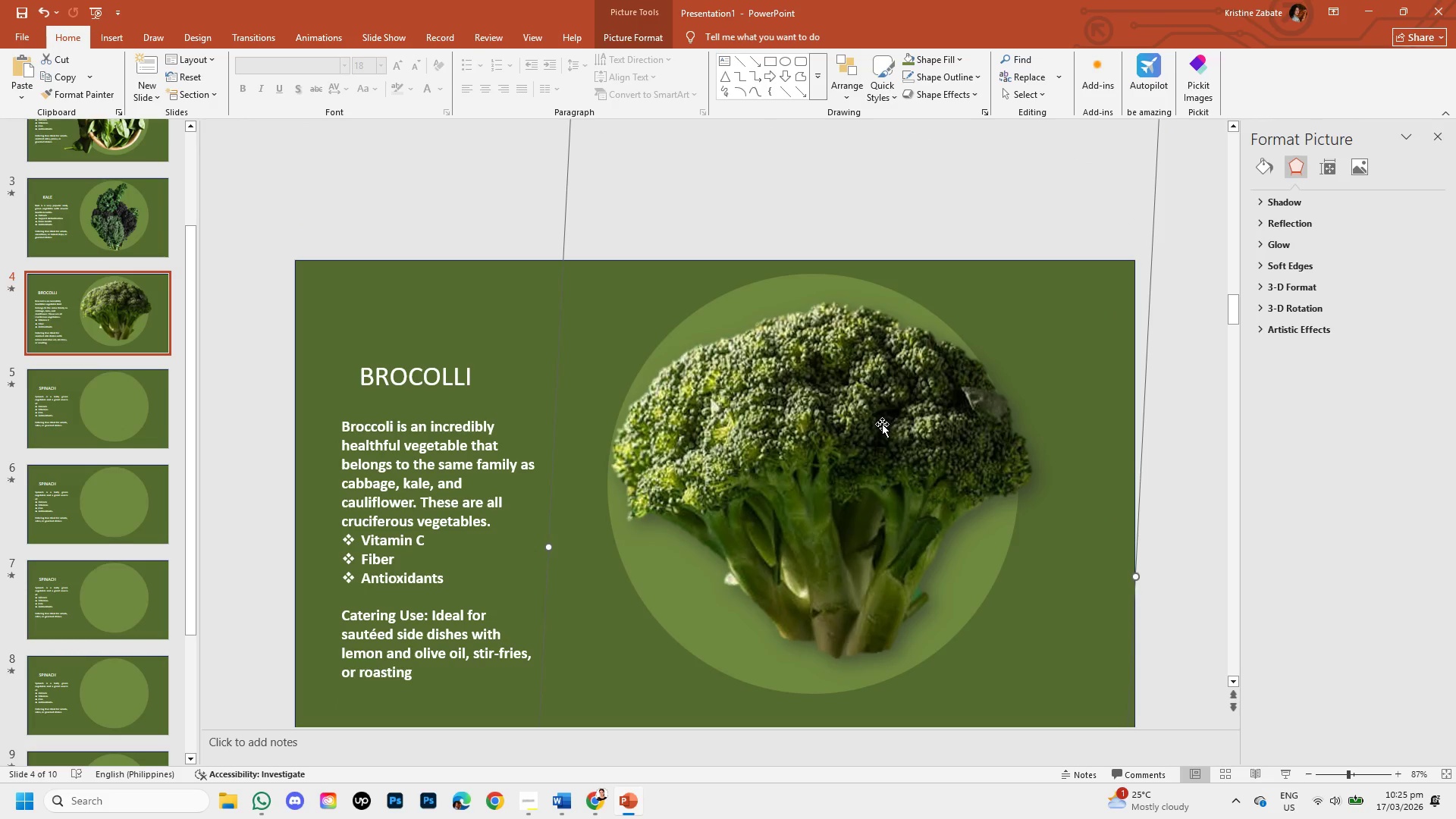 
left_click_drag(start_coordinate=[882, 424], to_coordinate=[866, 460])
 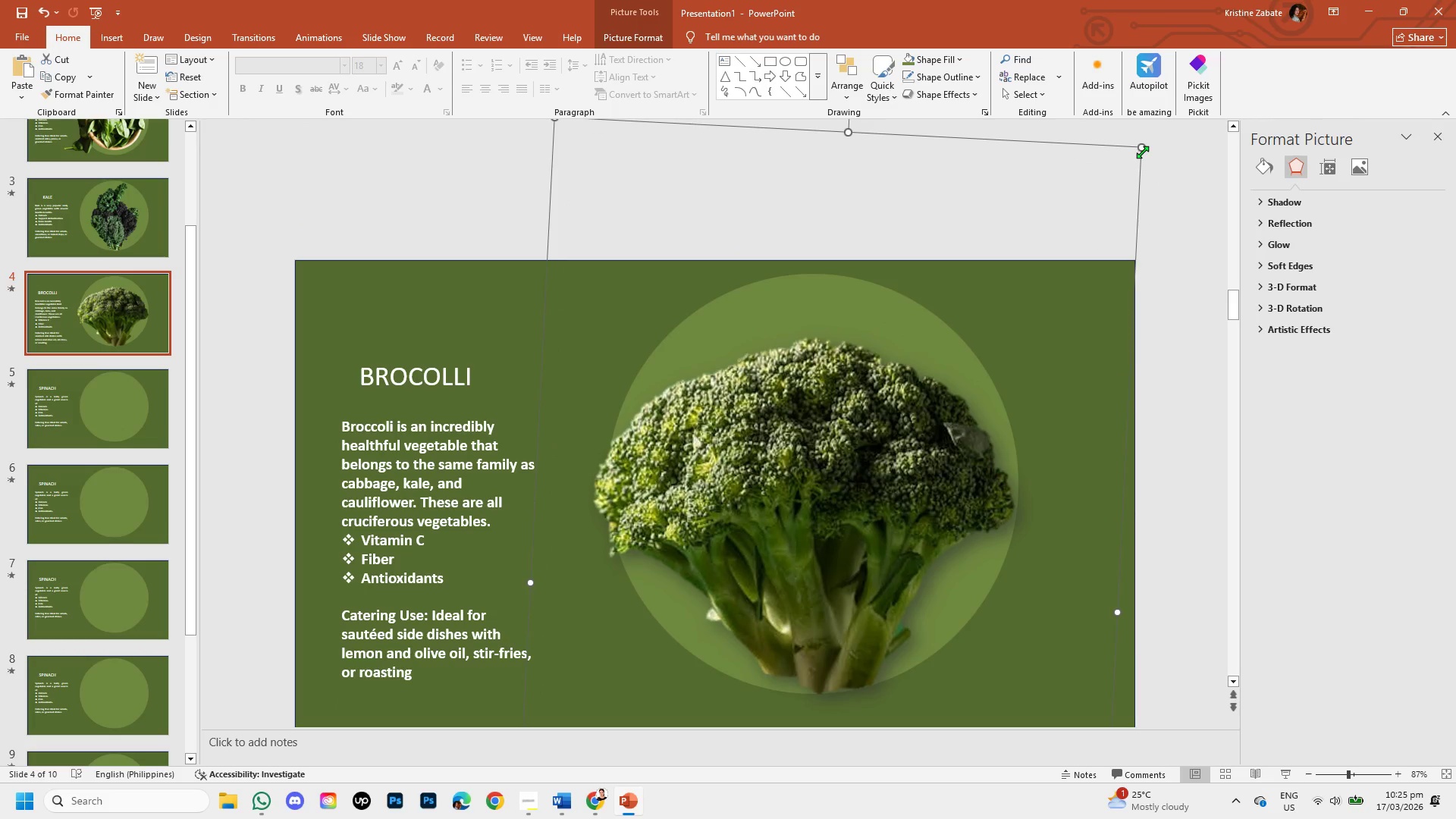 
left_click_drag(start_coordinate=[1142, 148], to_coordinate=[1172, 118])
 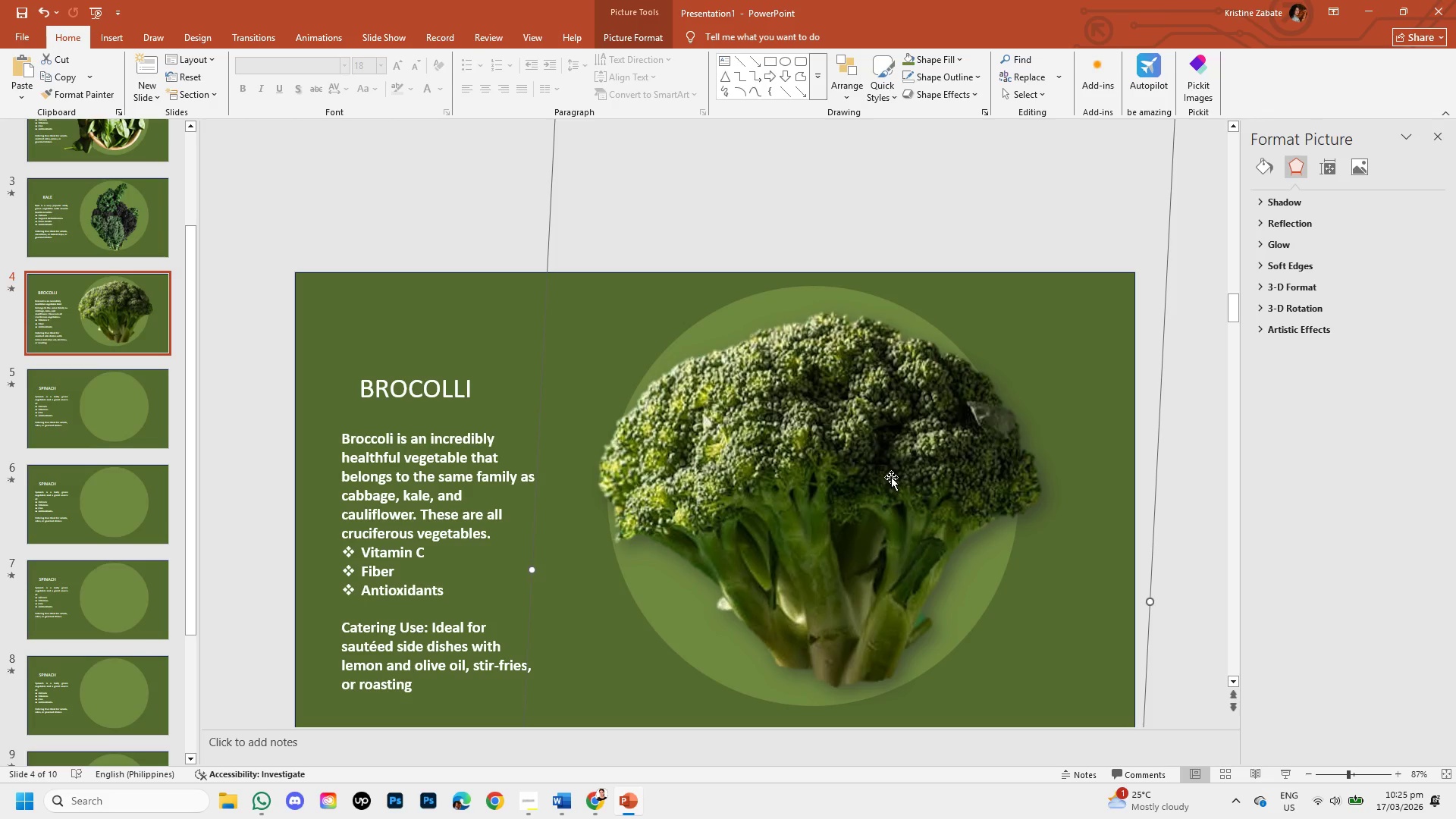 
left_click_drag(start_coordinate=[891, 477], to_coordinate=[875, 494])
 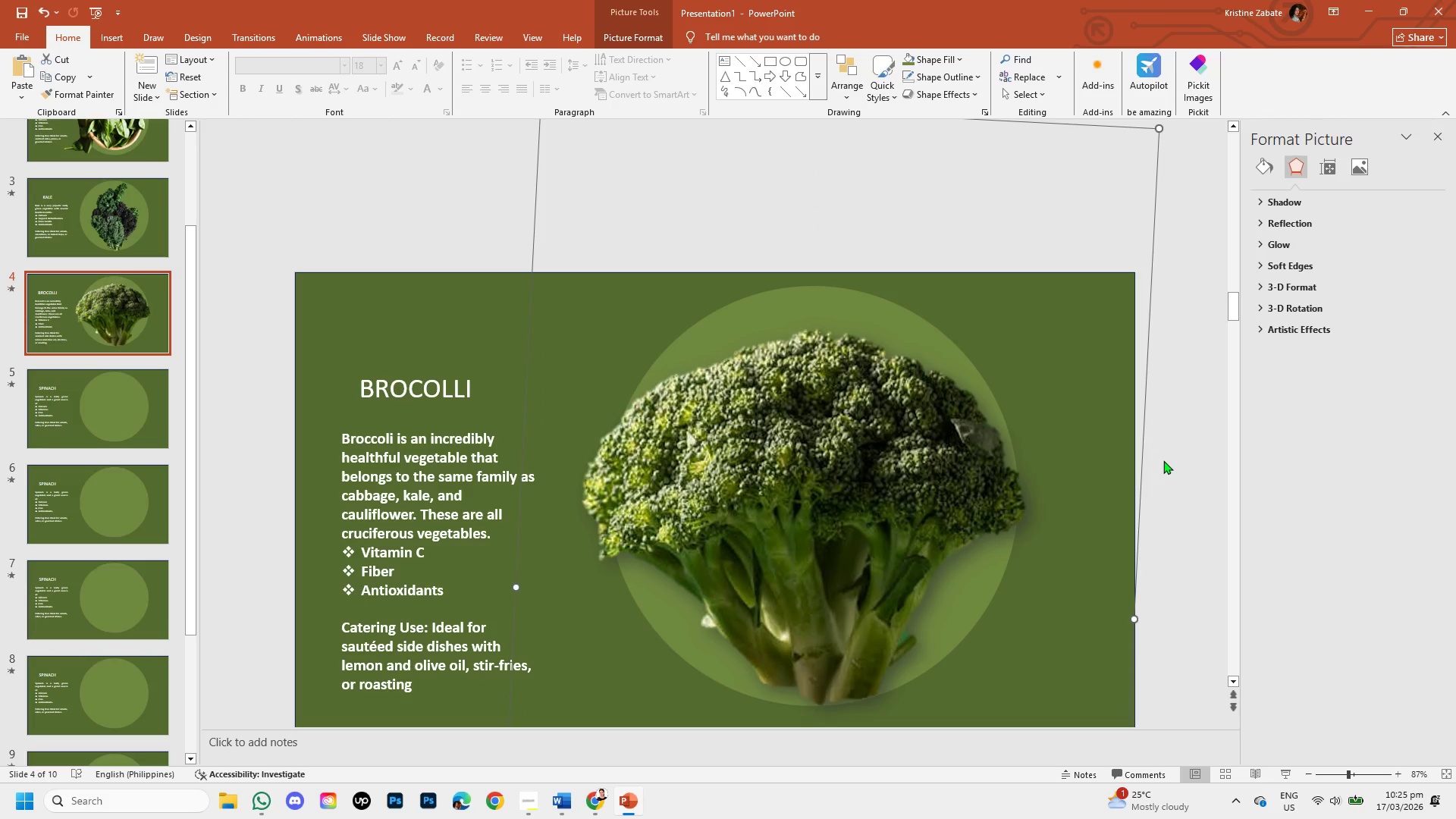 
left_click([1169, 463])
 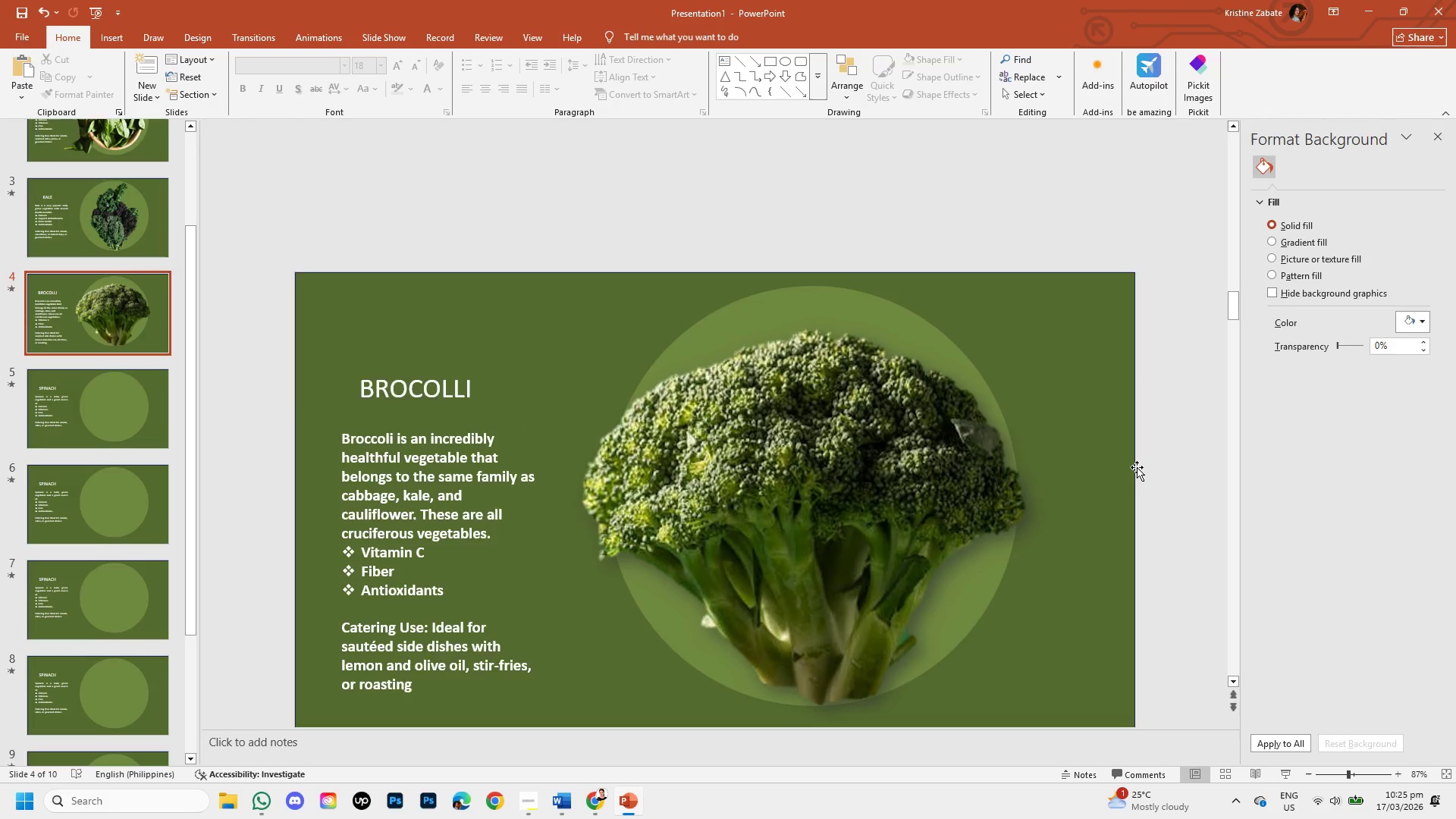 
scroll: coordinate [1137, 446], scroll_direction: down, amount: 4.0
 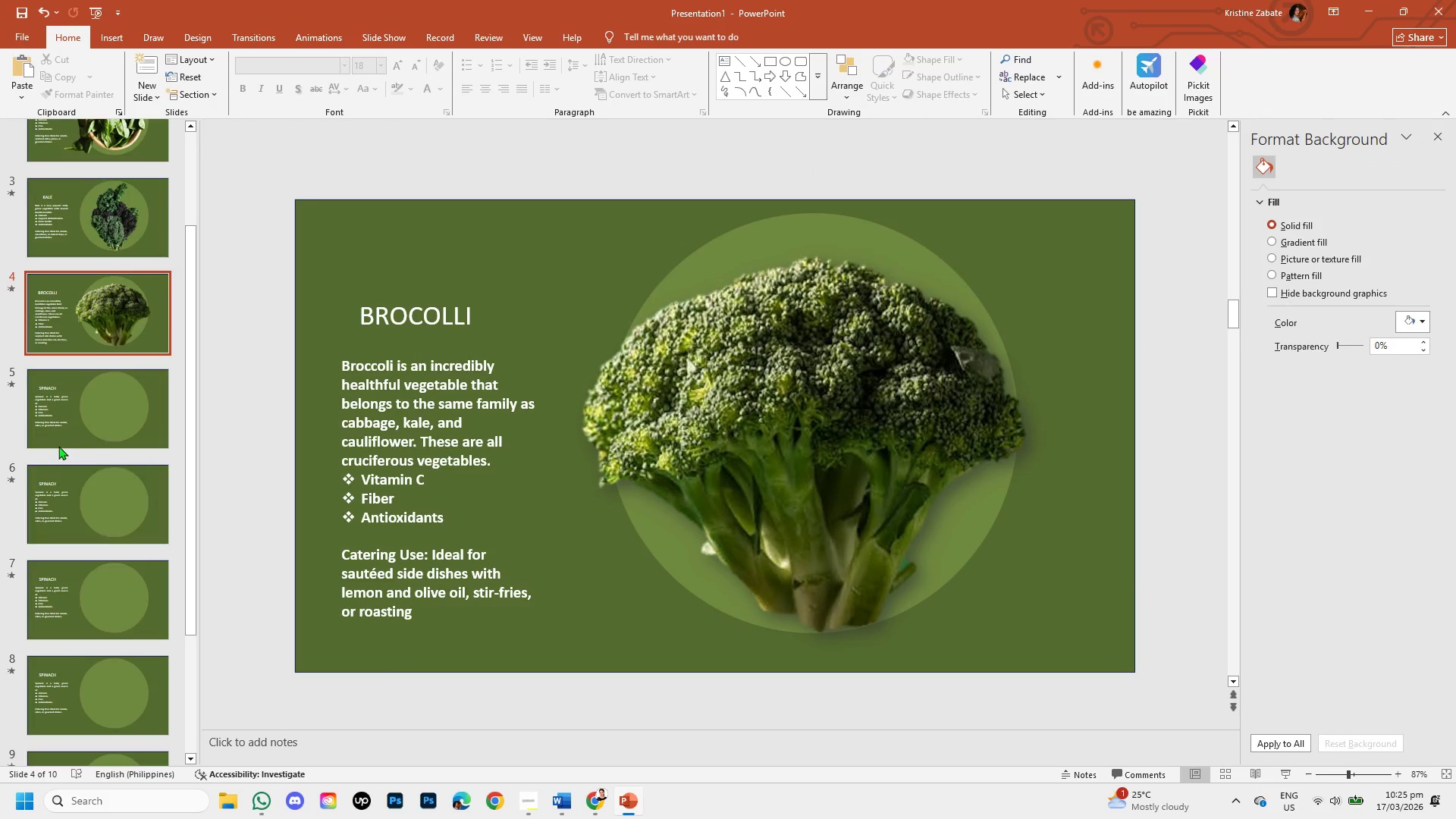 
left_click([74, 396])
 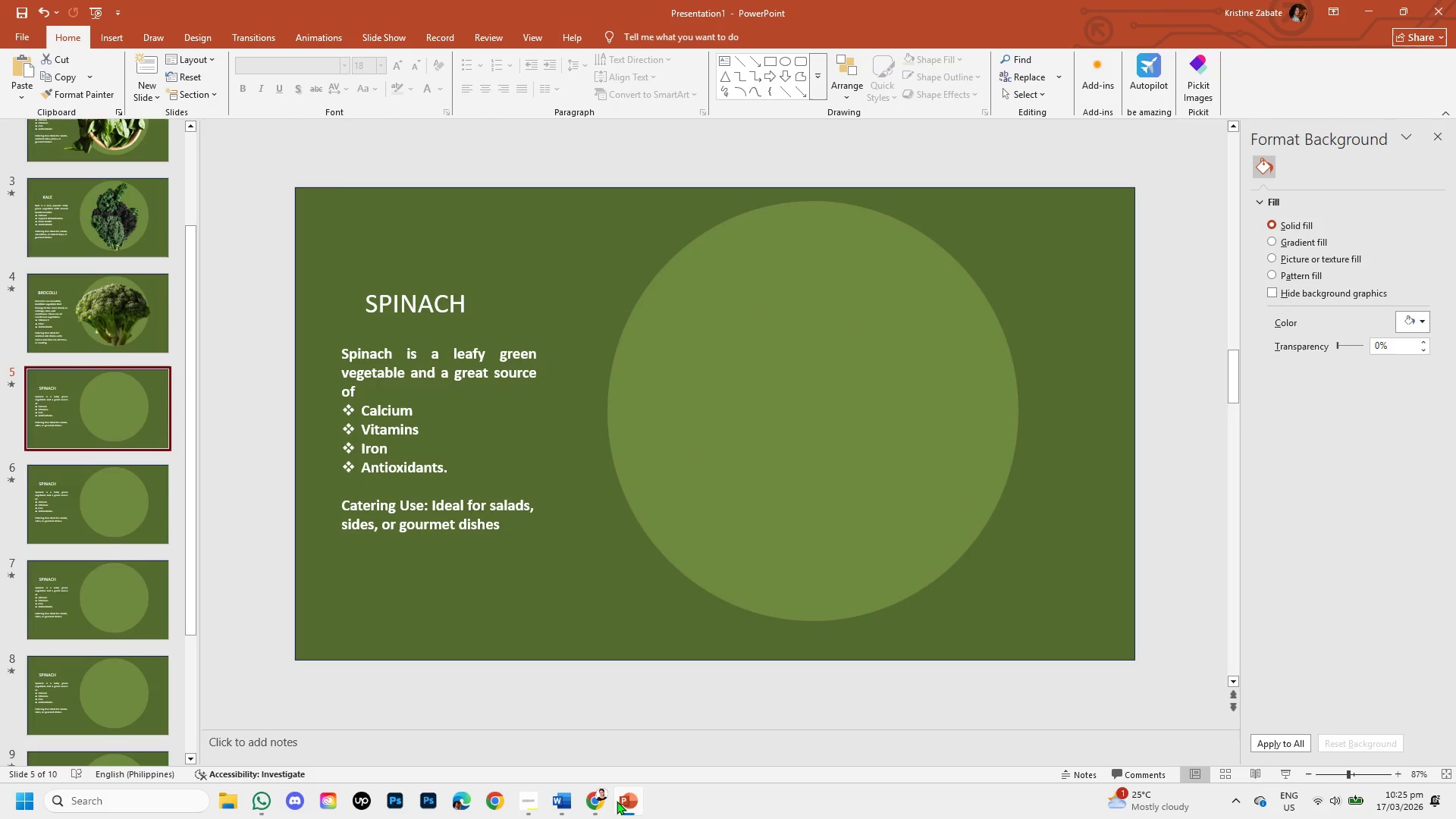 
left_click([594, 808])
 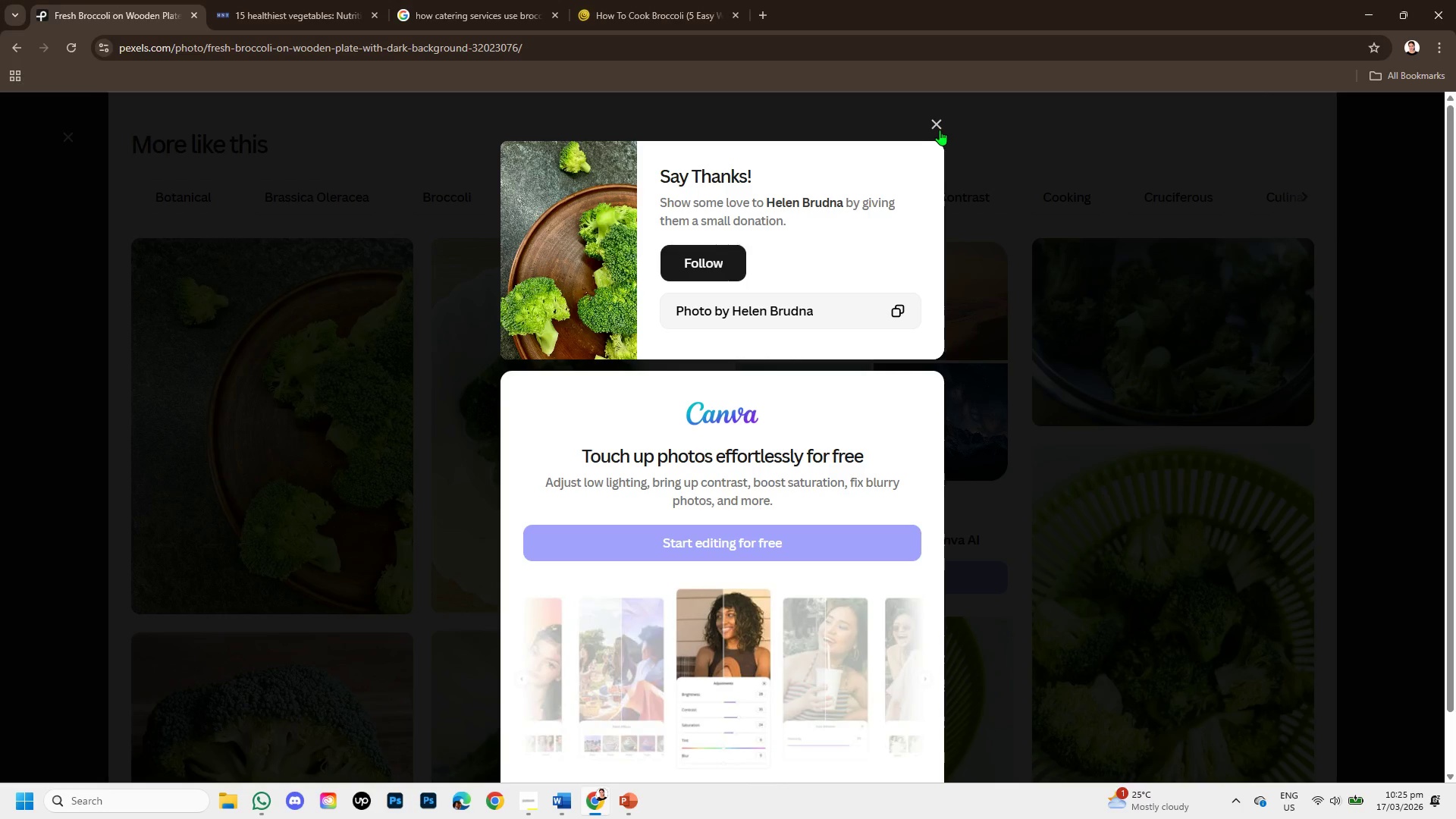 
left_click([937, 130])
 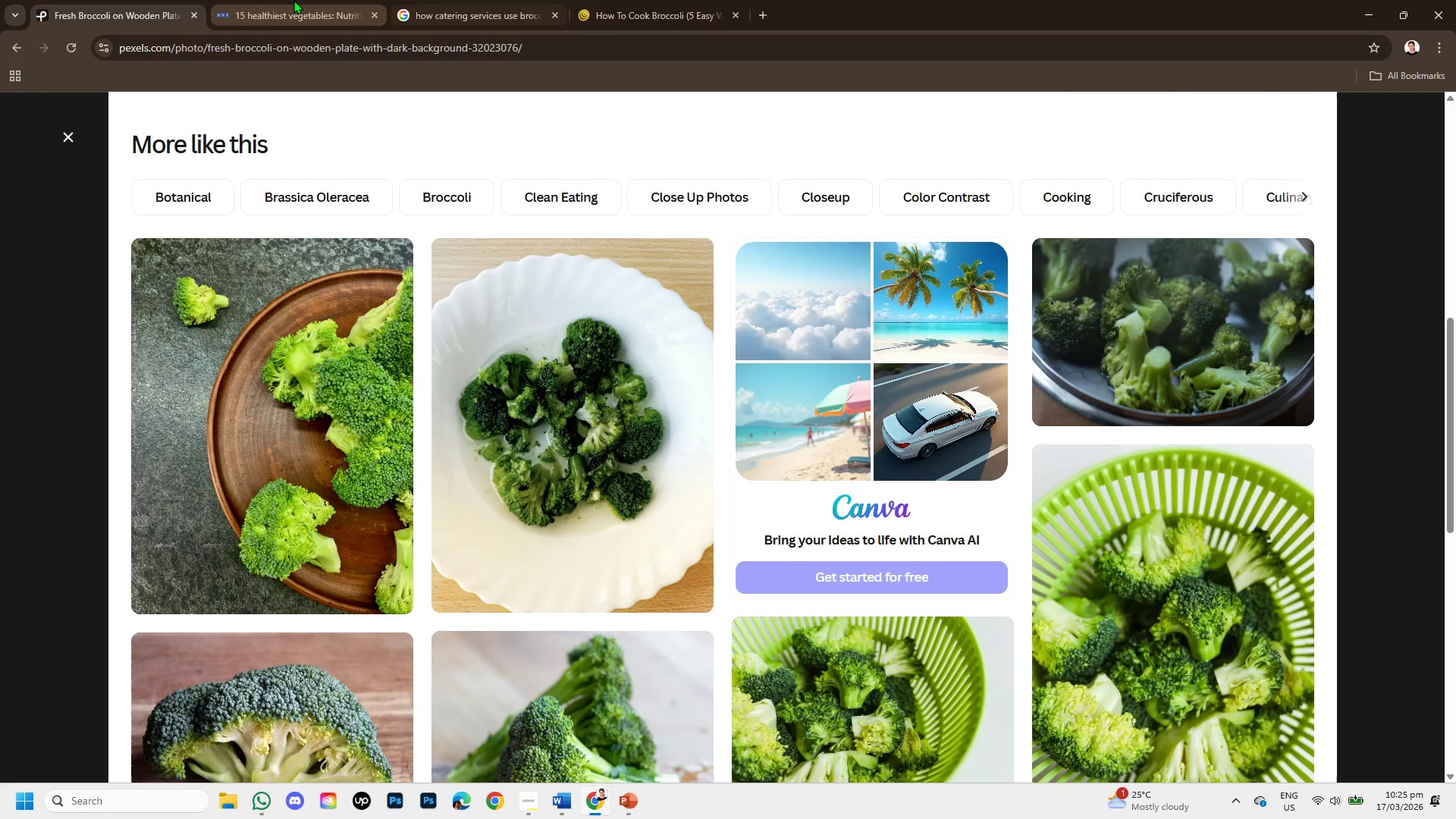 
left_click([291, 0])
 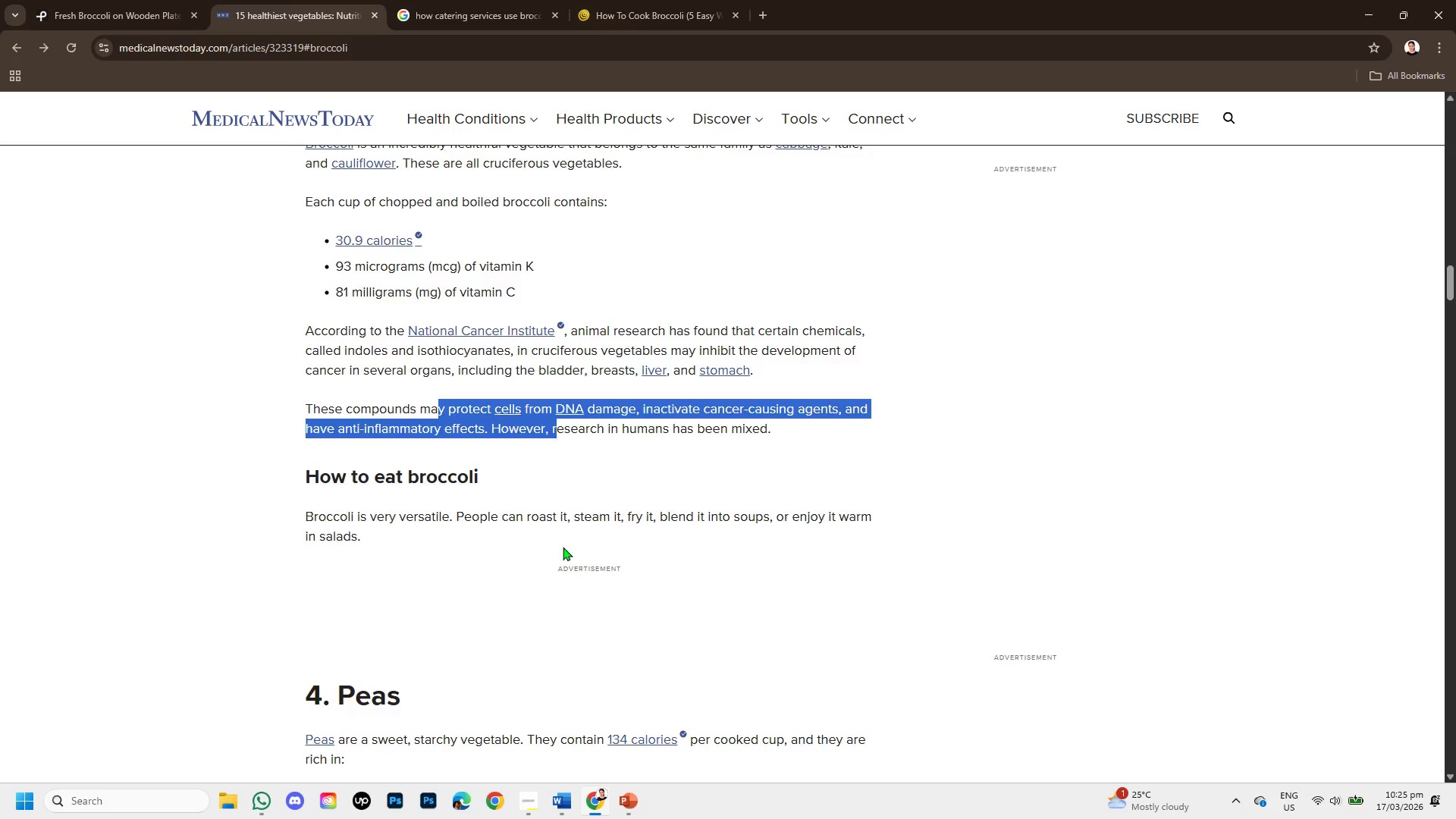 
scroll: coordinate [563, 555], scroll_direction: down, amount: 2.0
 